 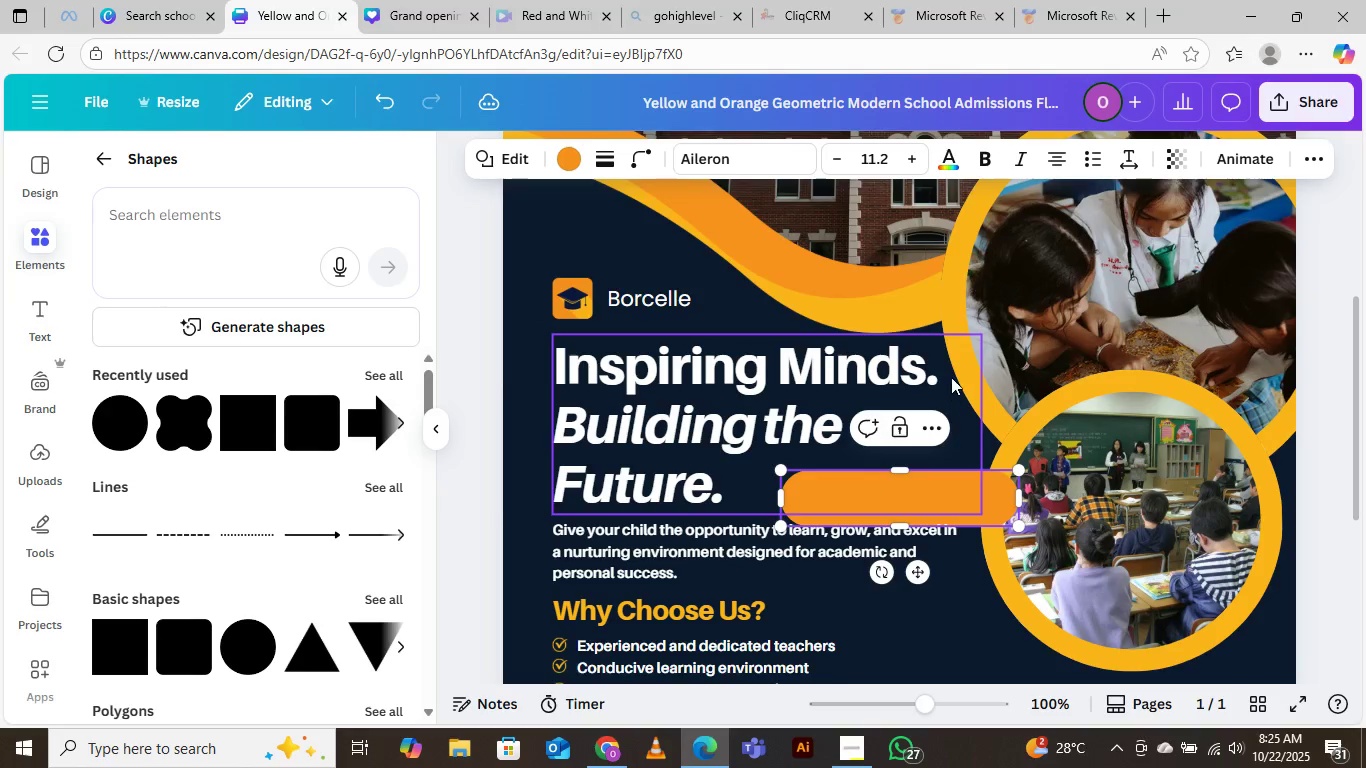 
scroll: coordinate [951, 371], scroll_direction: down, amount: 4.0
 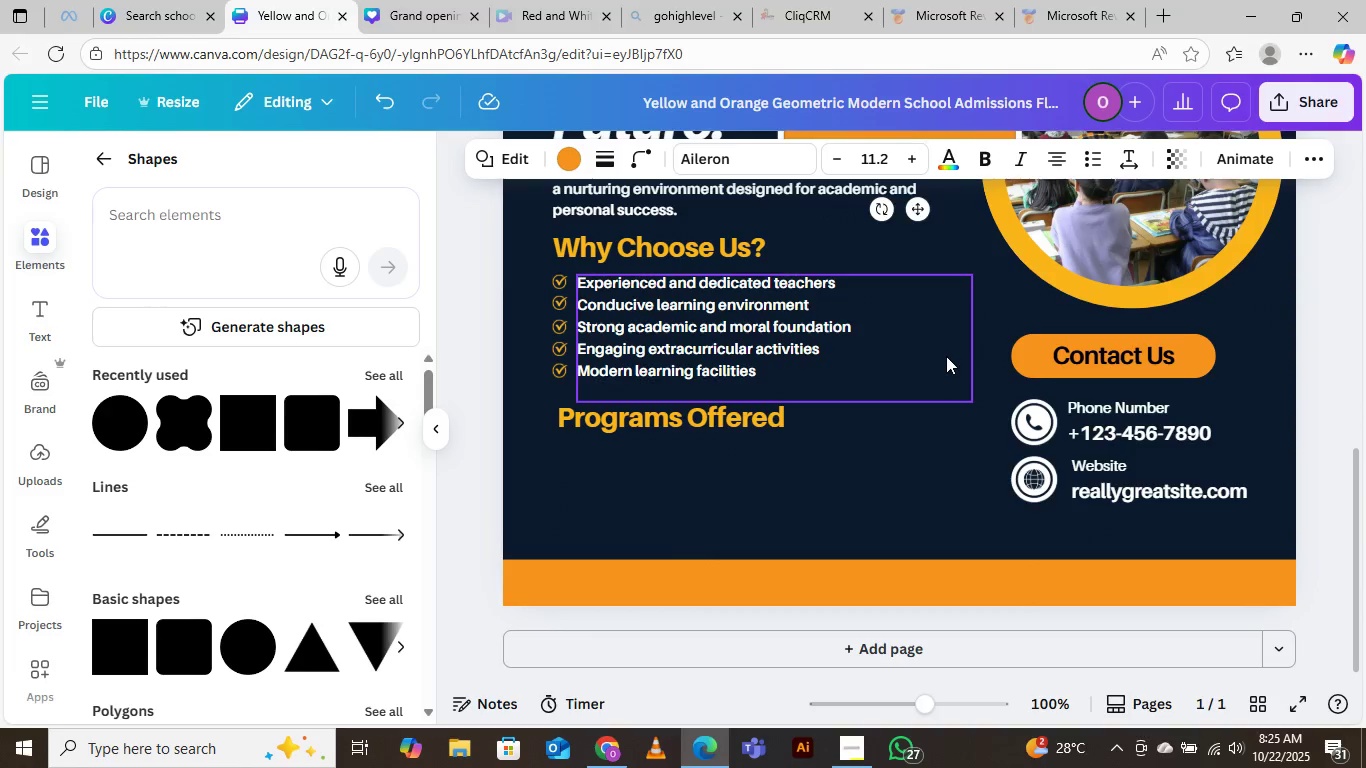 
scroll: coordinate [946, 356], scroll_direction: up, amount: 2.0
 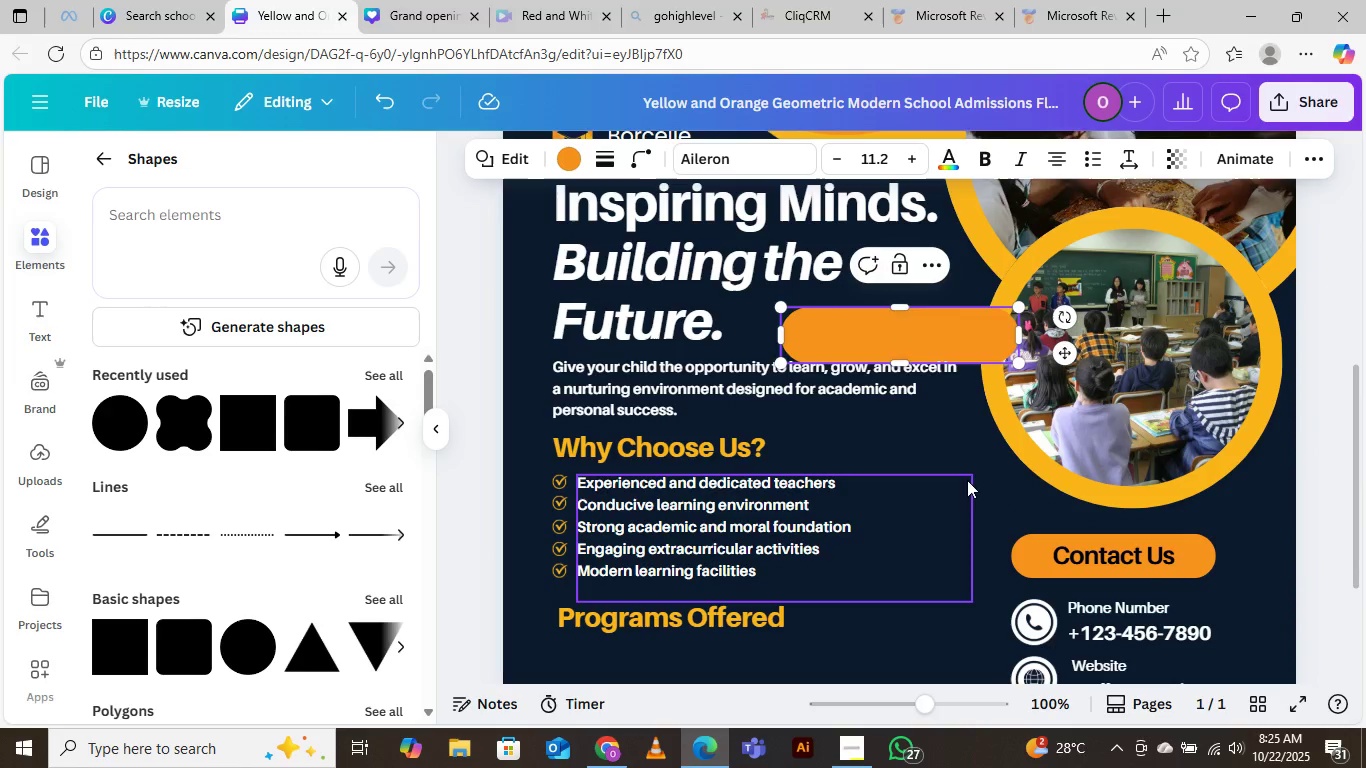 
left_click([956, 444])
 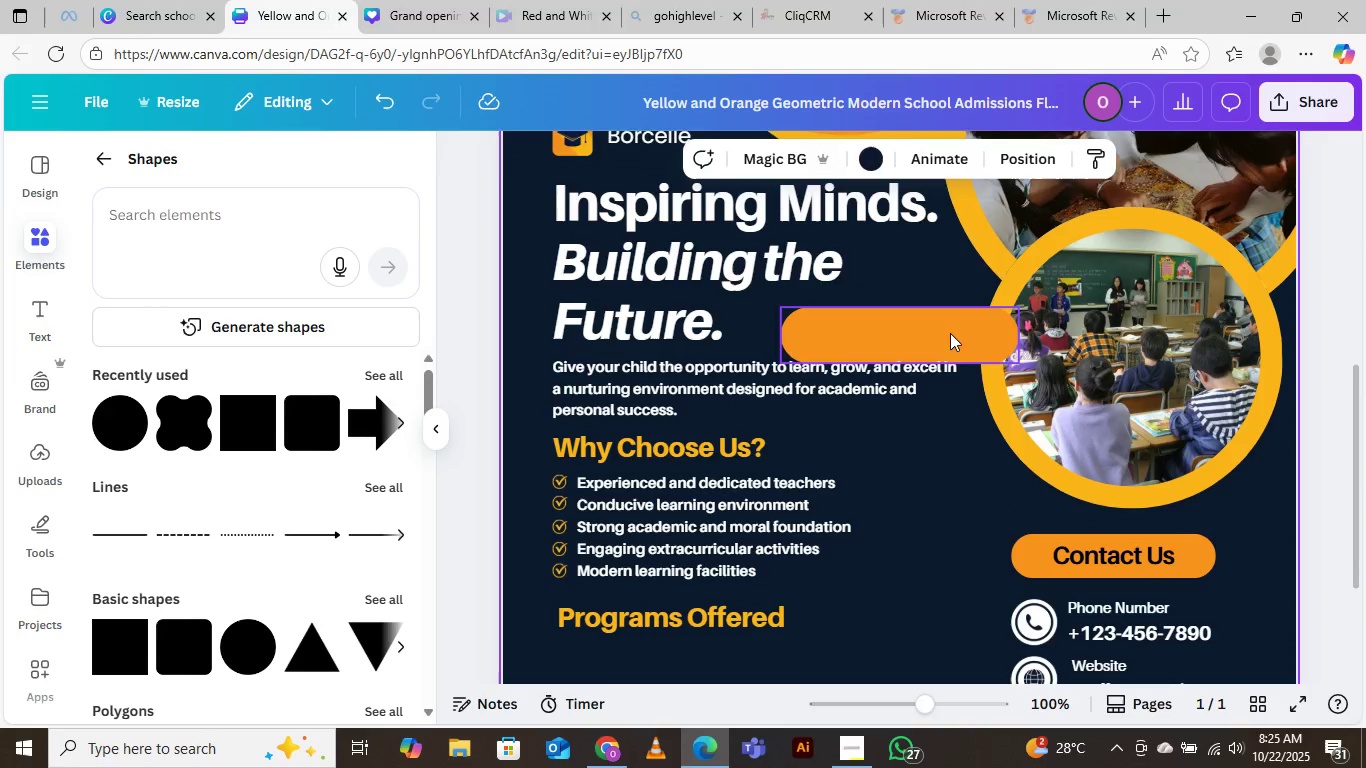 
left_click_drag(start_coordinate=[953, 332], to_coordinate=[835, 603])
 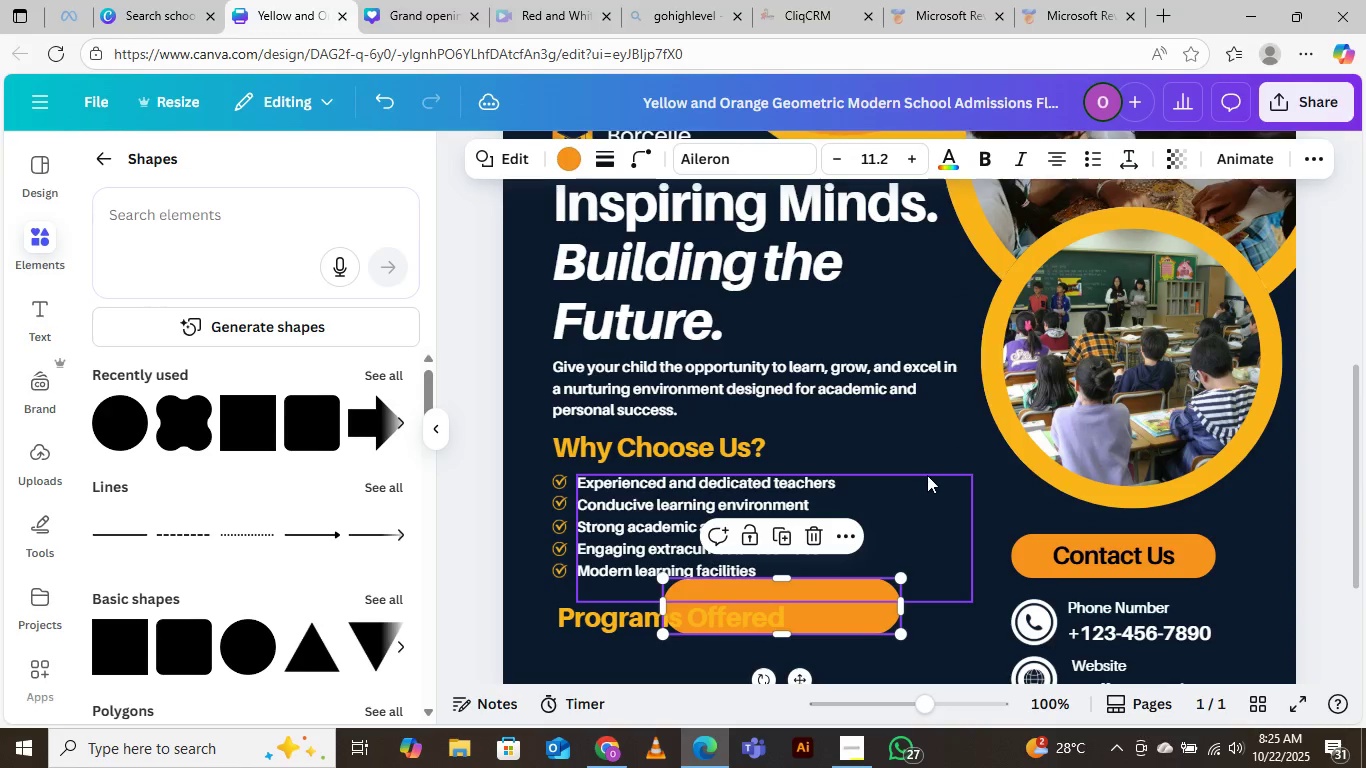 
scroll: coordinate [925, 469], scroll_direction: down, amount: 3.0
 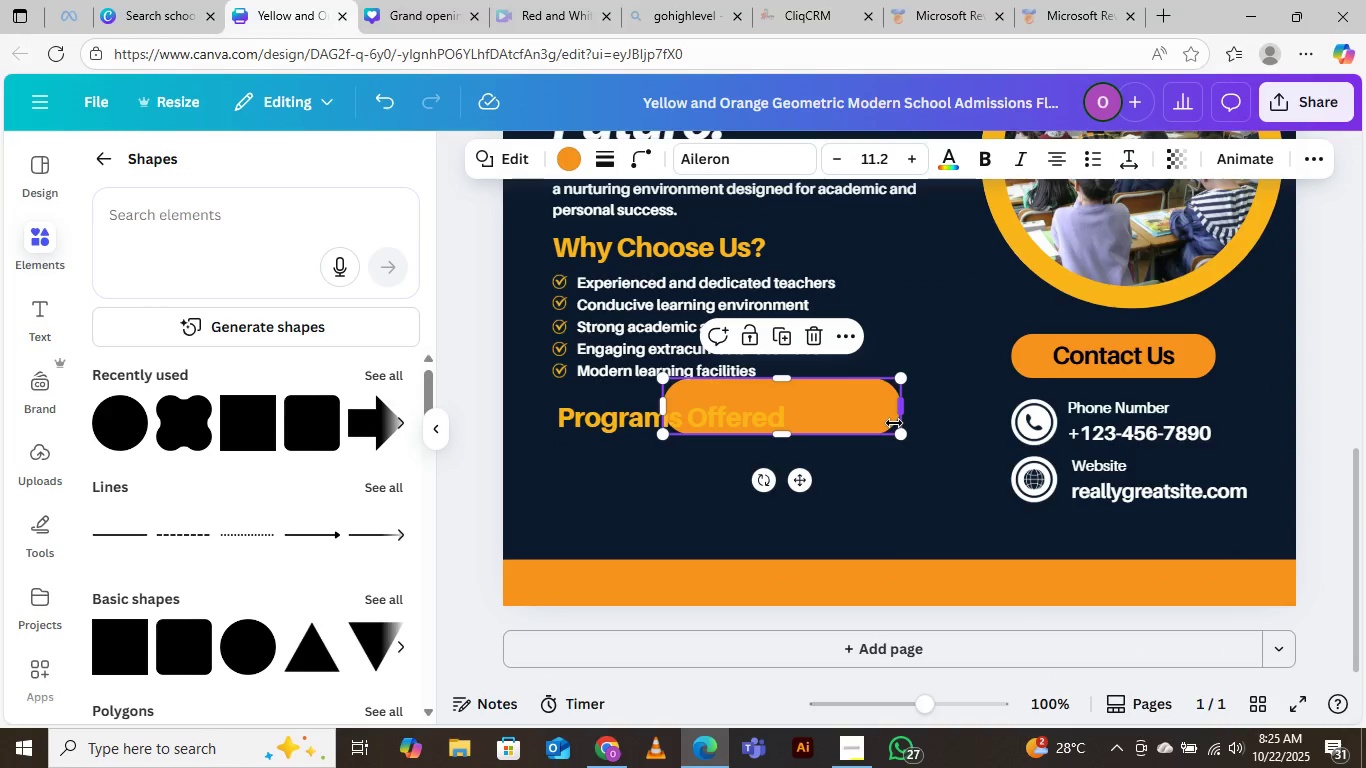 
left_click_drag(start_coordinate=[890, 419], to_coordinate=[782, 479])
 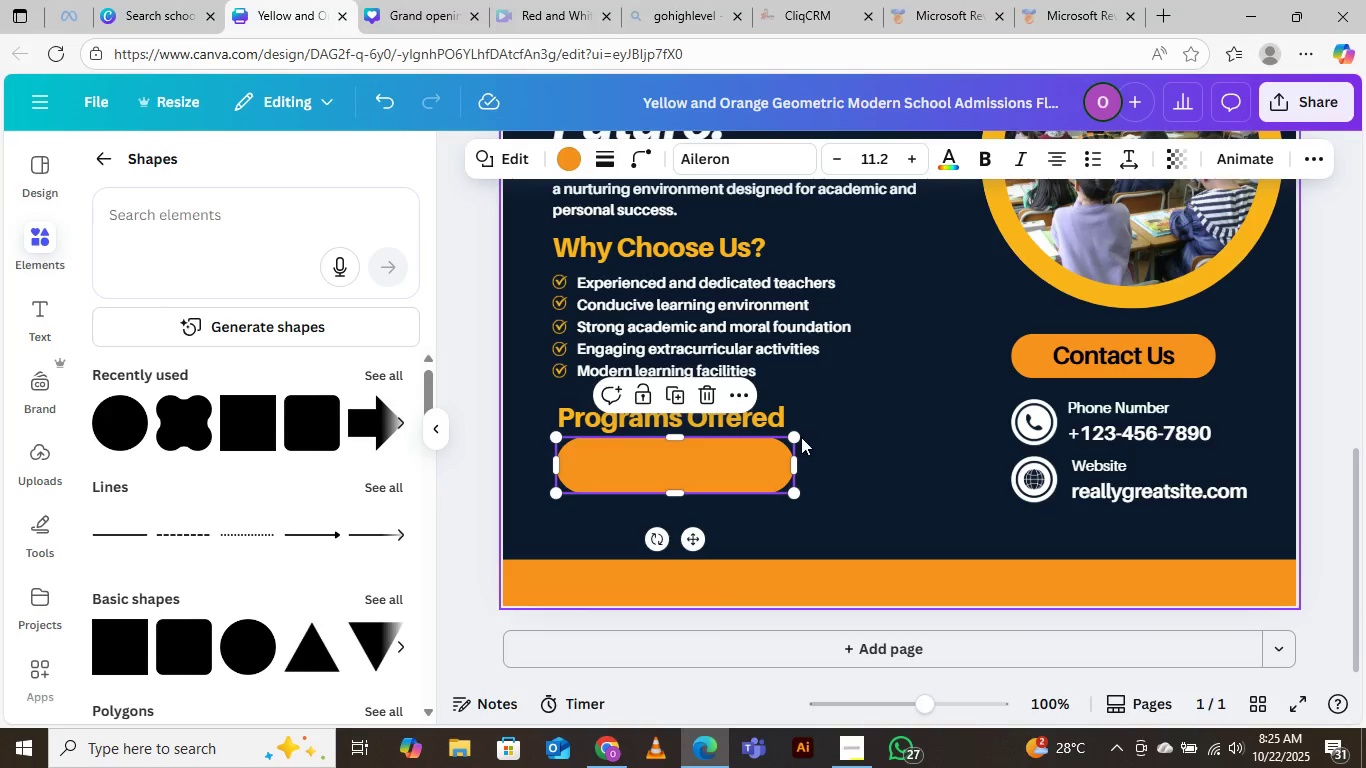 
left_click_drag(start_coordinate=[796, 438], to_coordinate=[767, 454])
 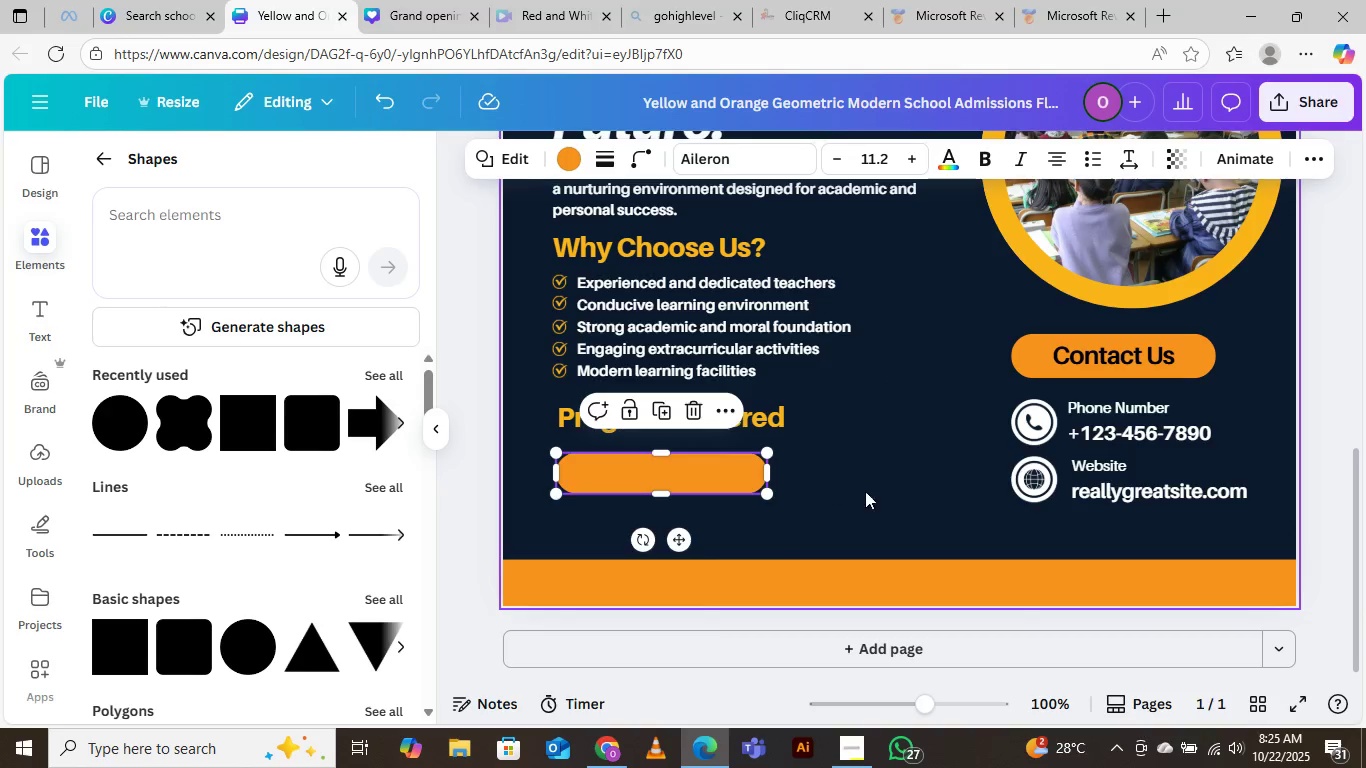 
left_click([865, 491])
 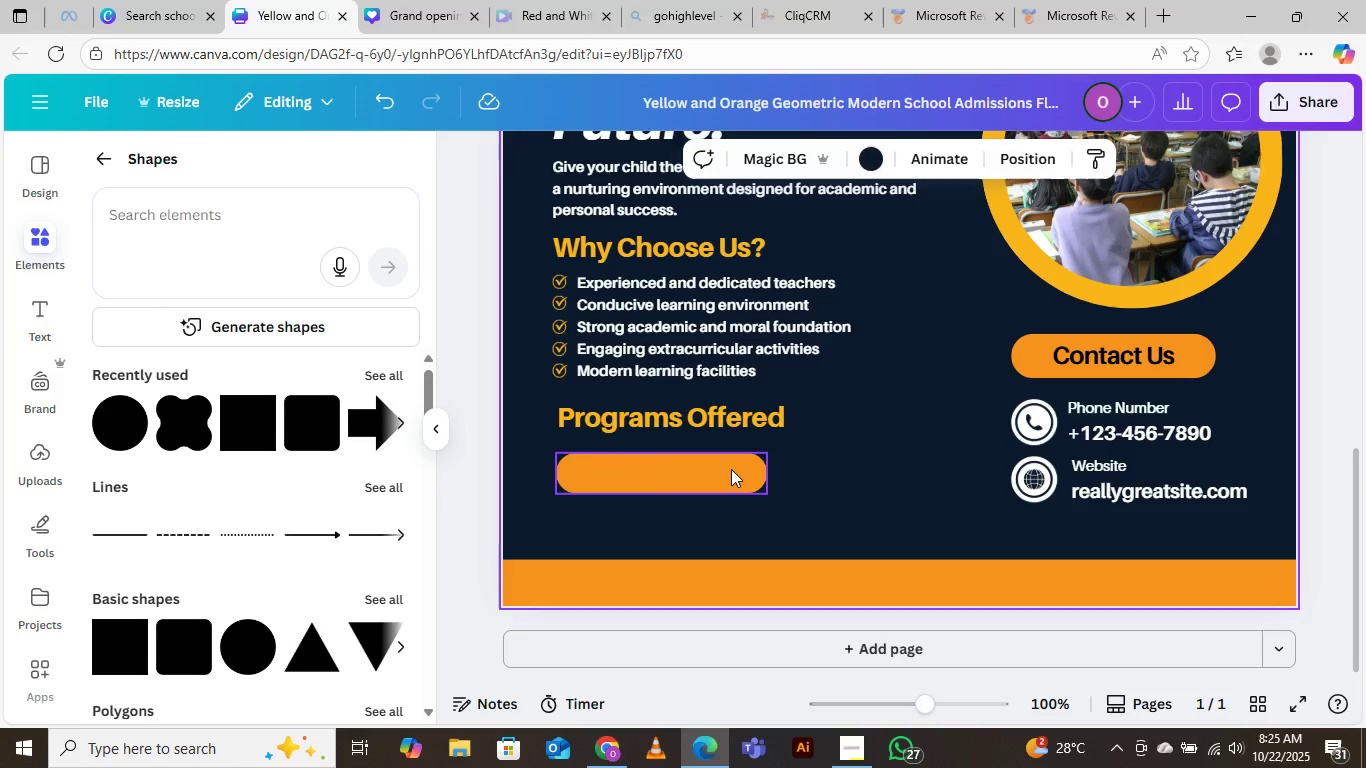 
left_click([731, 469])
 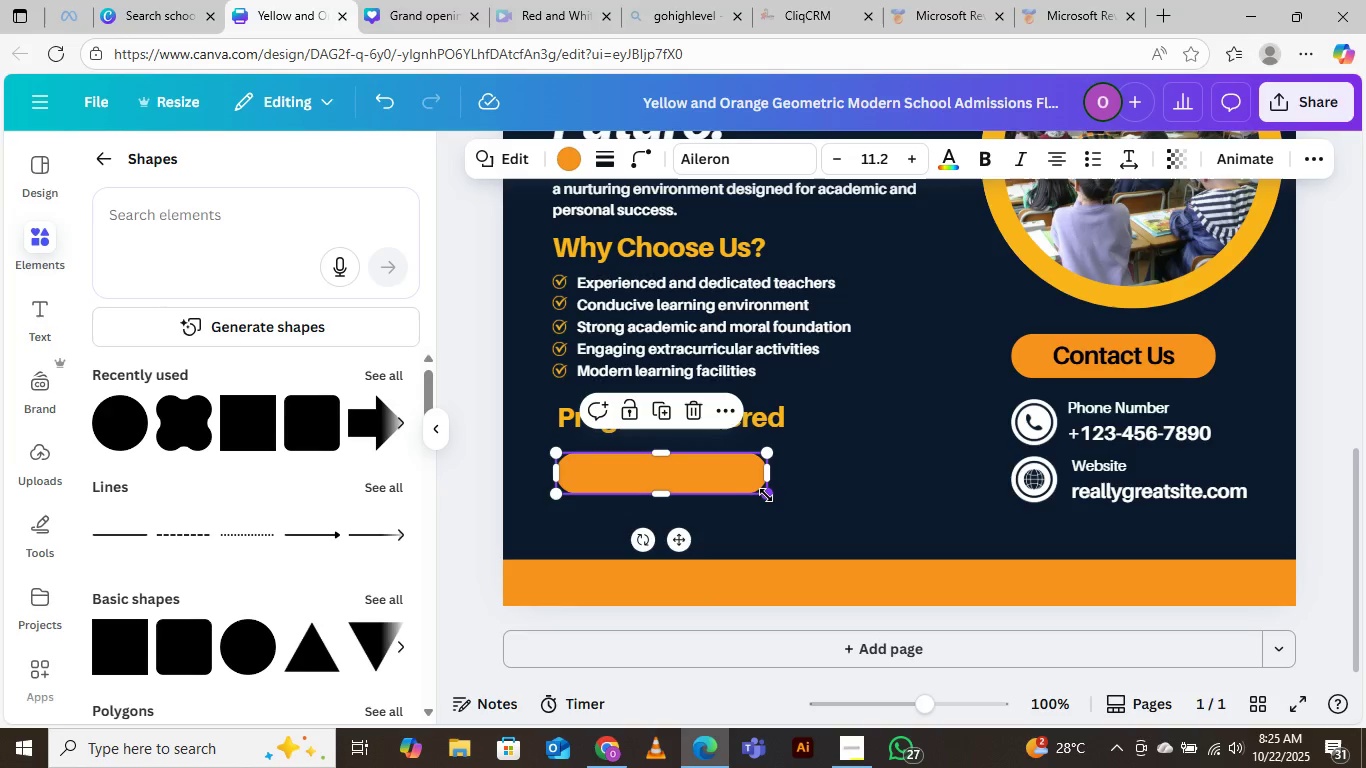 
left_click_drag(start_coordinate=[768, 495], to_coordinate=[736, 489])
 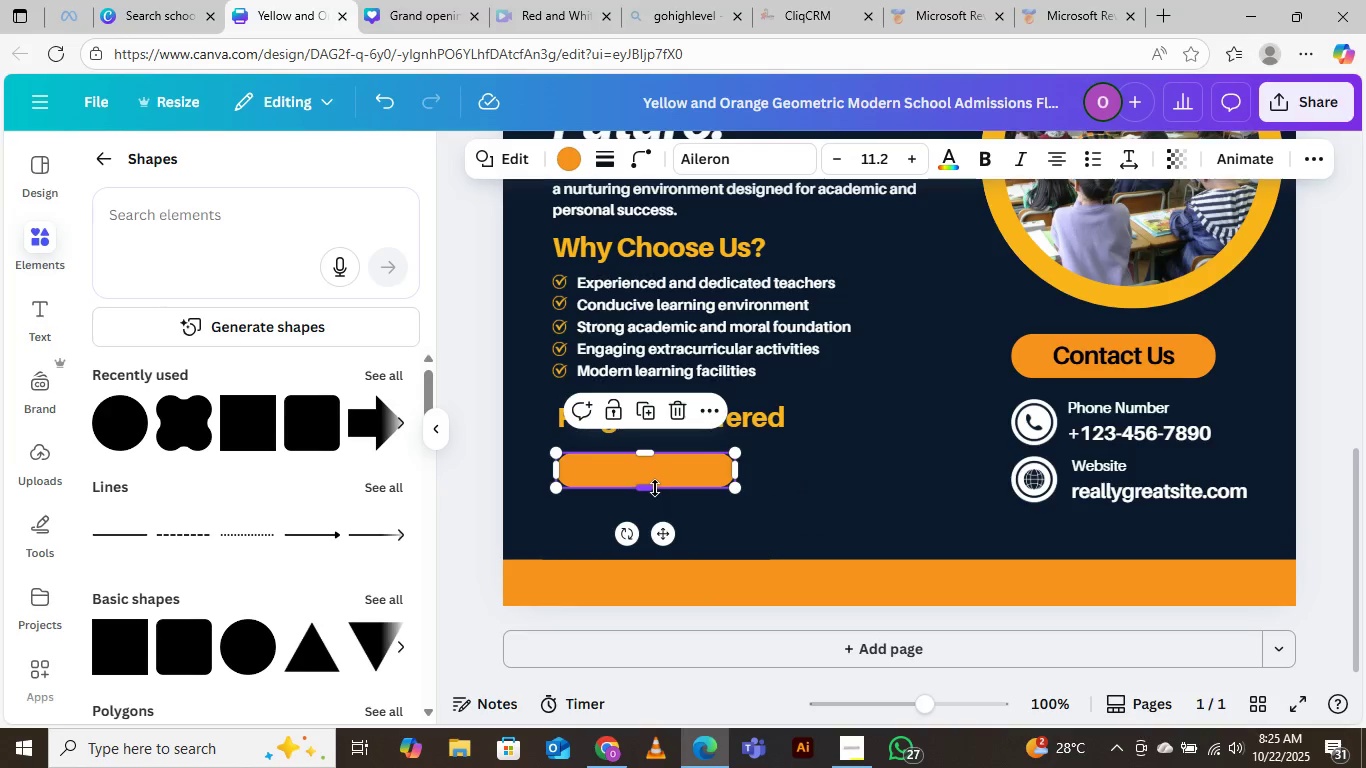 
left_click_drag(start_coordinate=[654, 488], to_coordinate=[656, 496])
 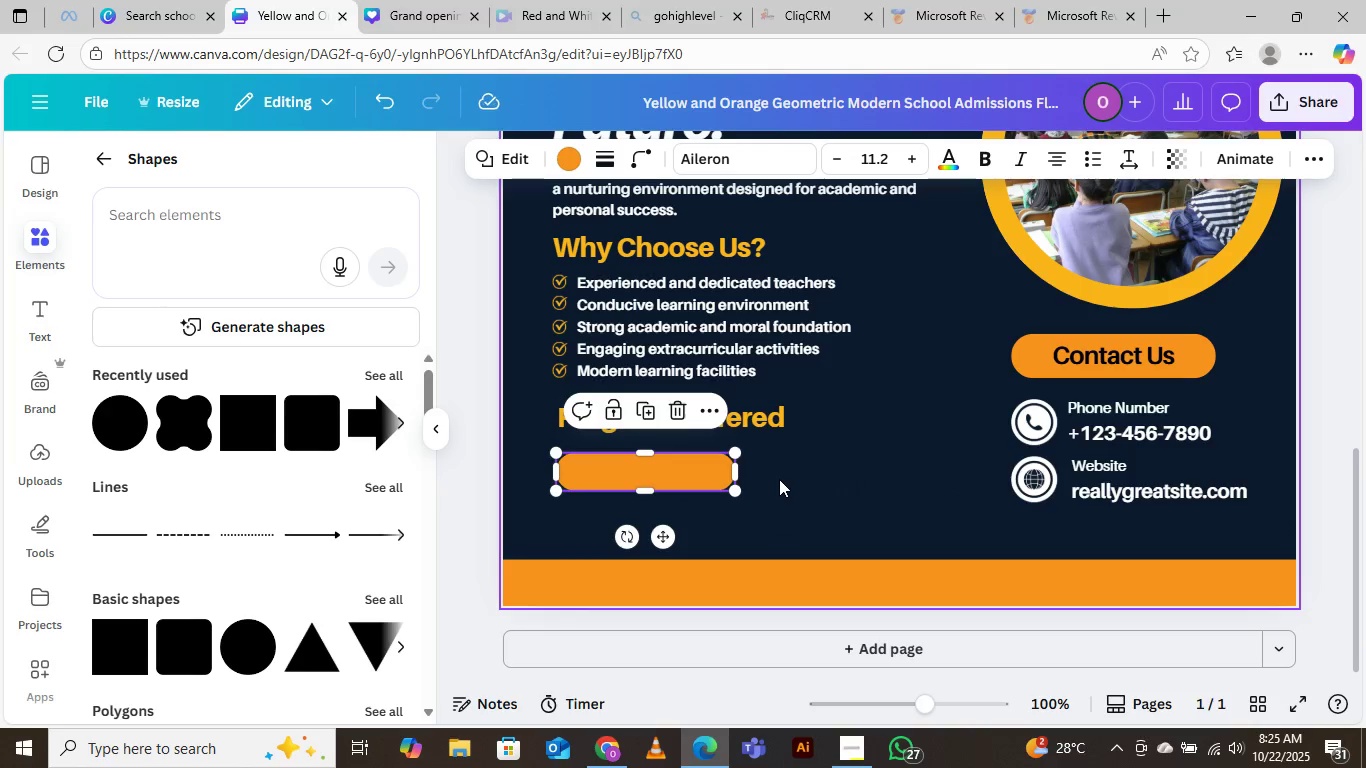 
left_click([779, 479])
 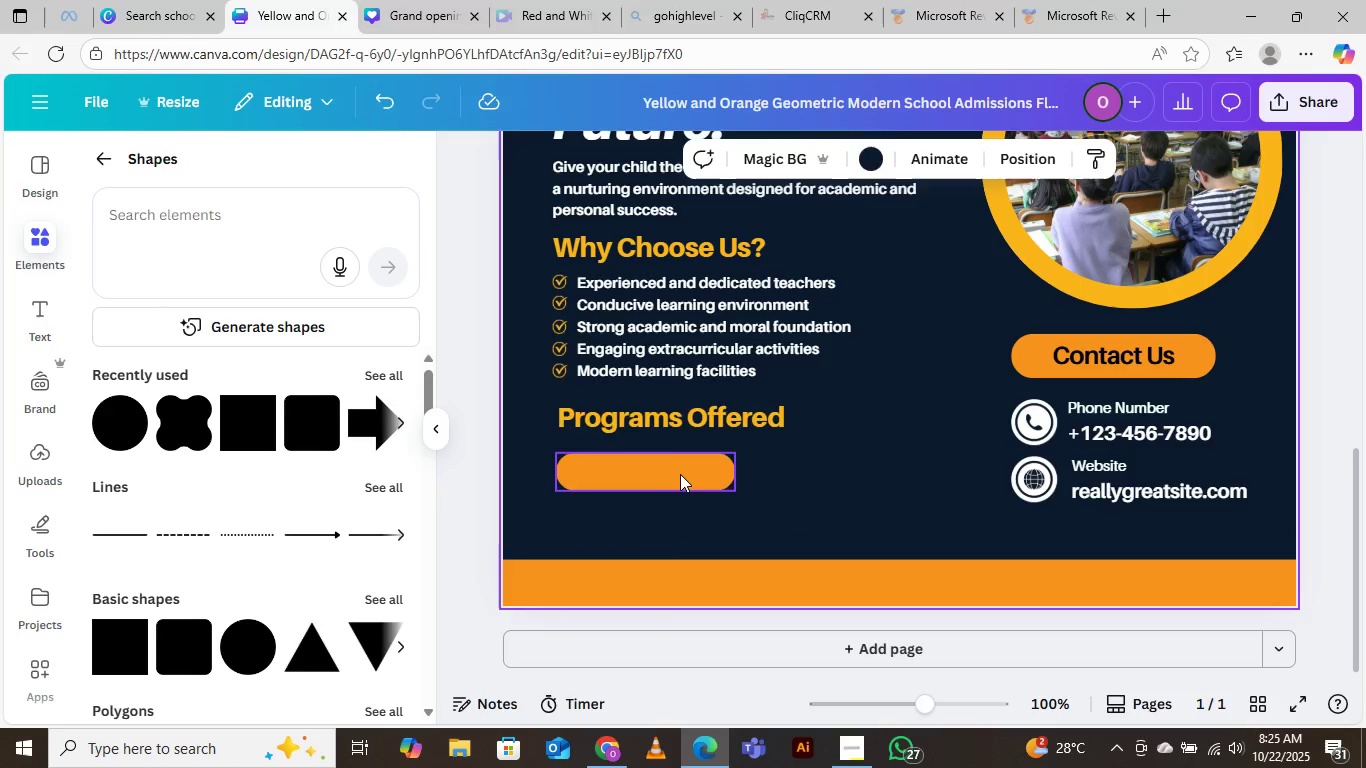 
left_click([680, 475])
 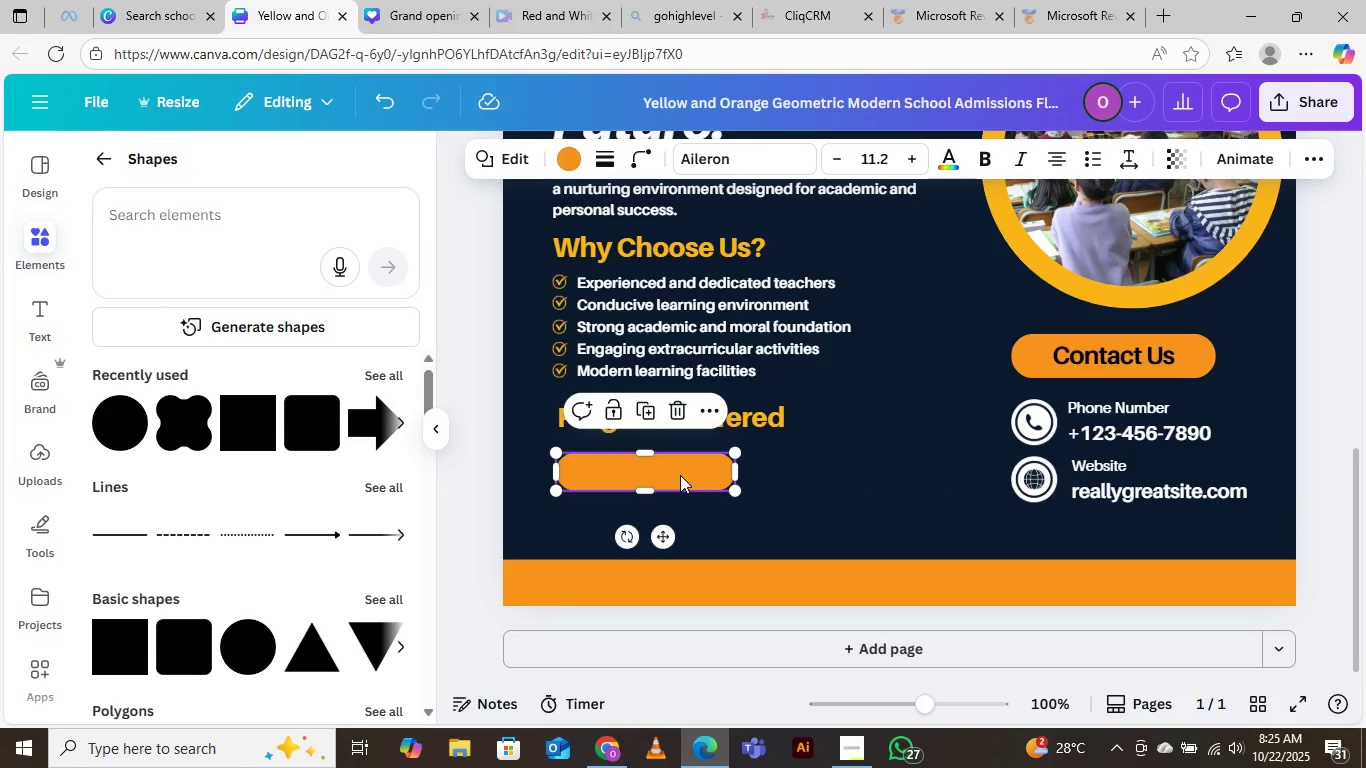 
hold_key(key=AltLeft, duration=1.53)
left_click_drag(start_coordinate=[680, 474], to_coordinate=[873, 473])
 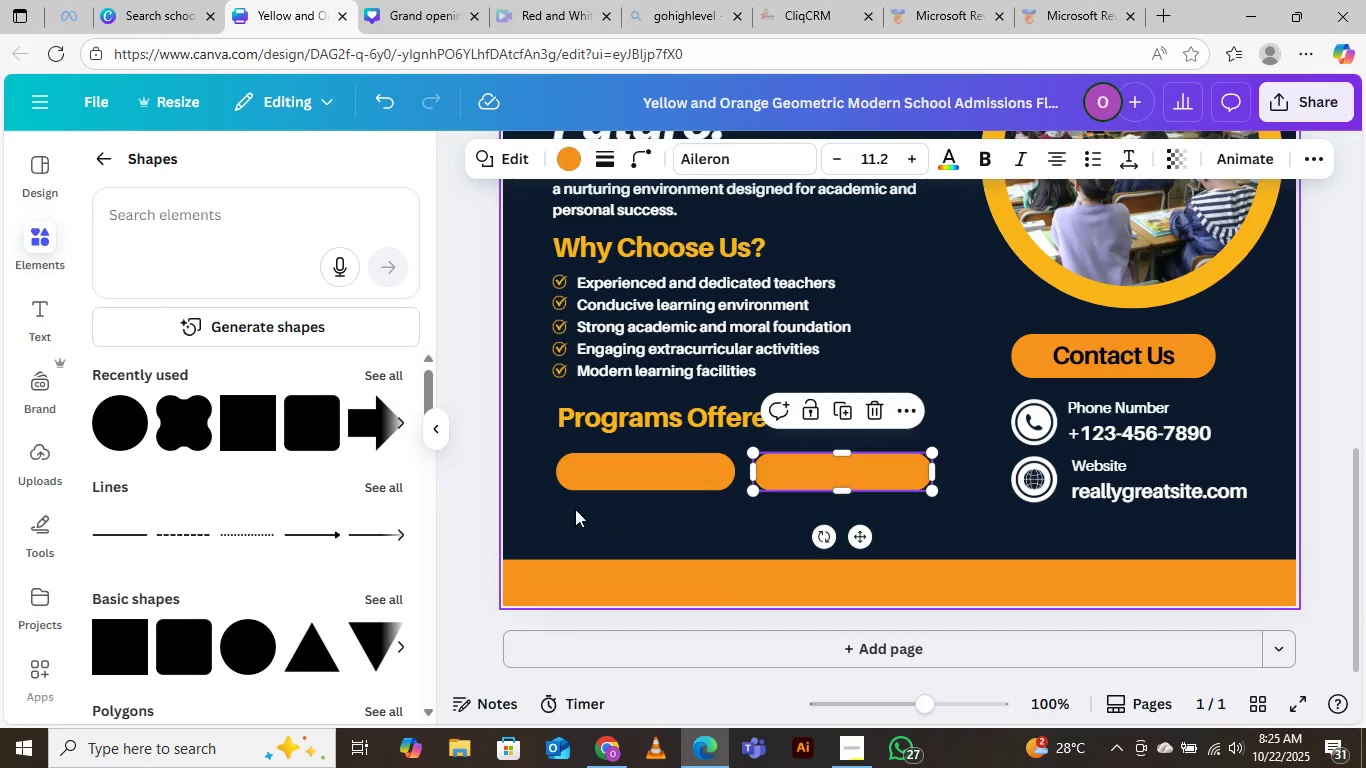 
hold_key(key=AltLeft, duration=0.97)
 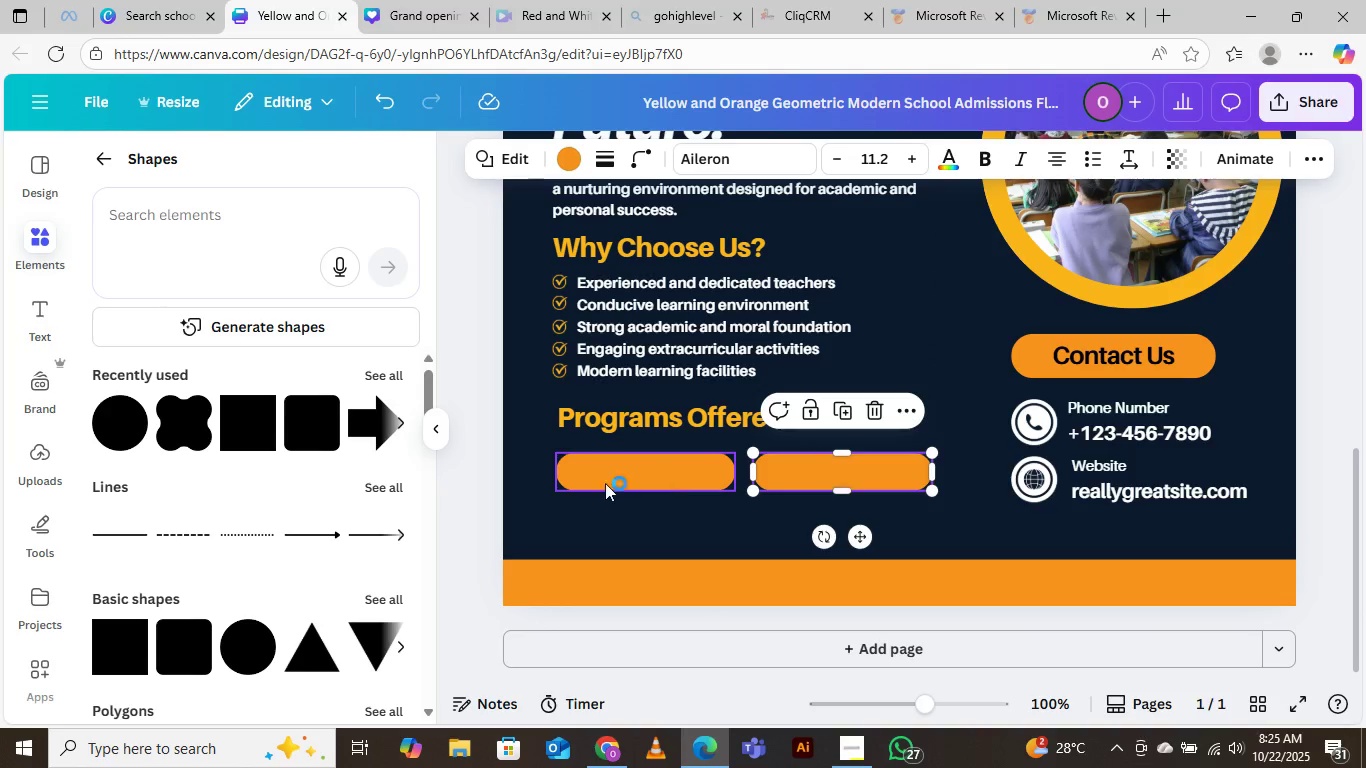 
double_click([629, 474])
 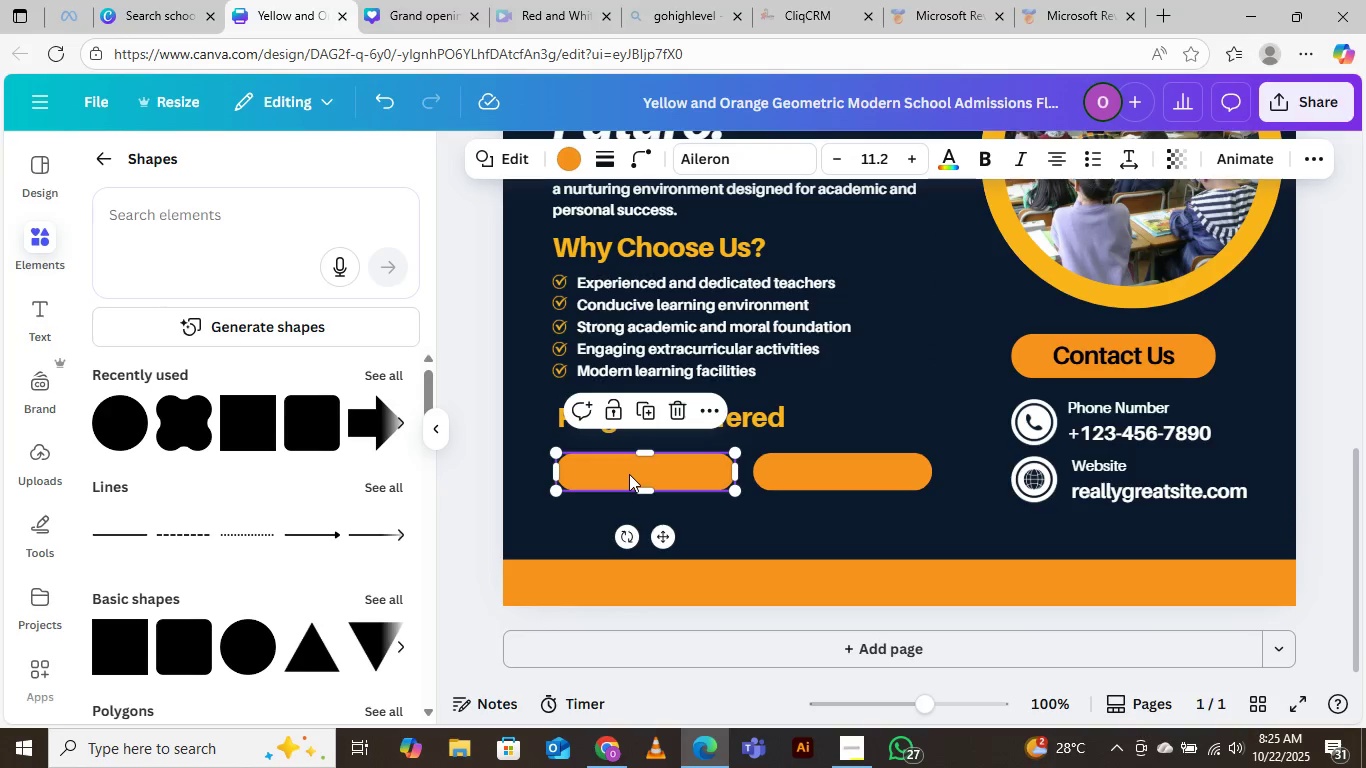 
hold_key(key=ShiftLeft, duration=1.0)
left_click([834, 473])
 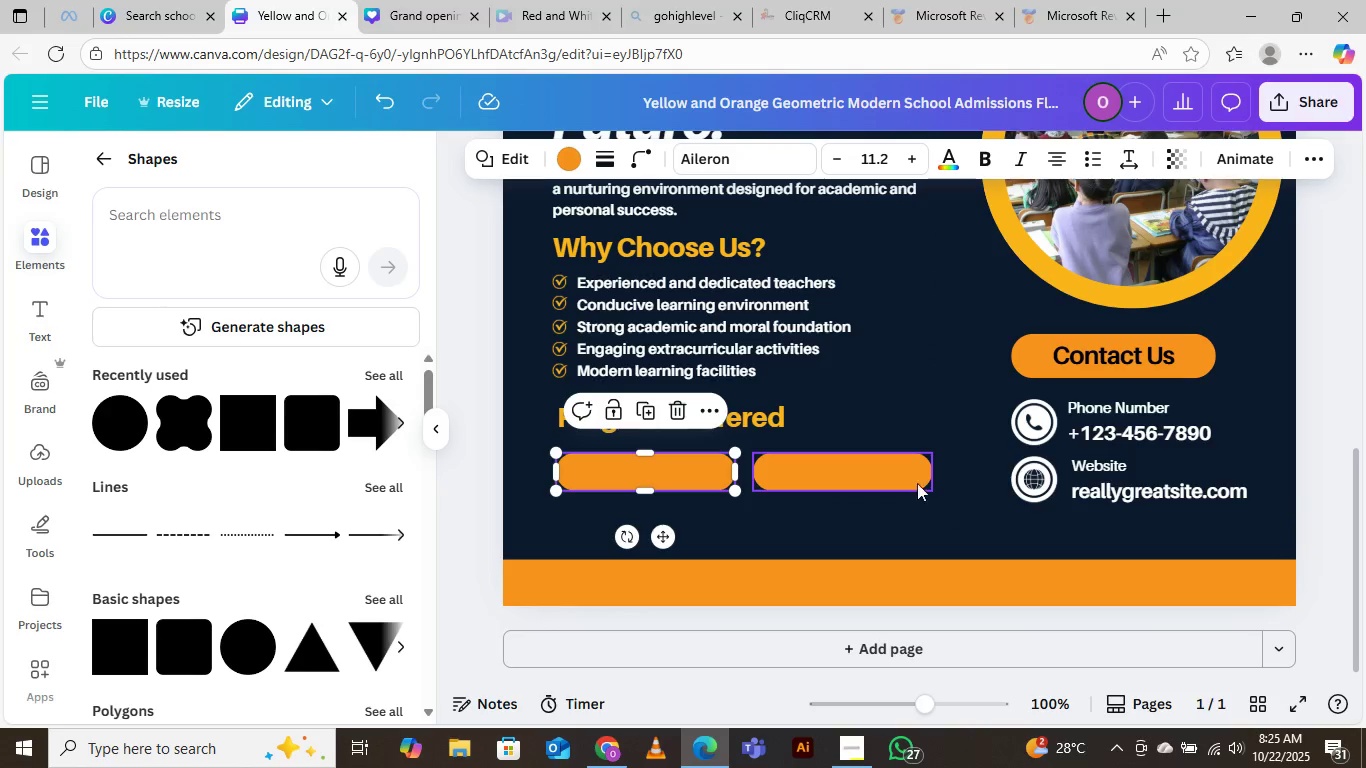 
mouse_move([925, 483])
 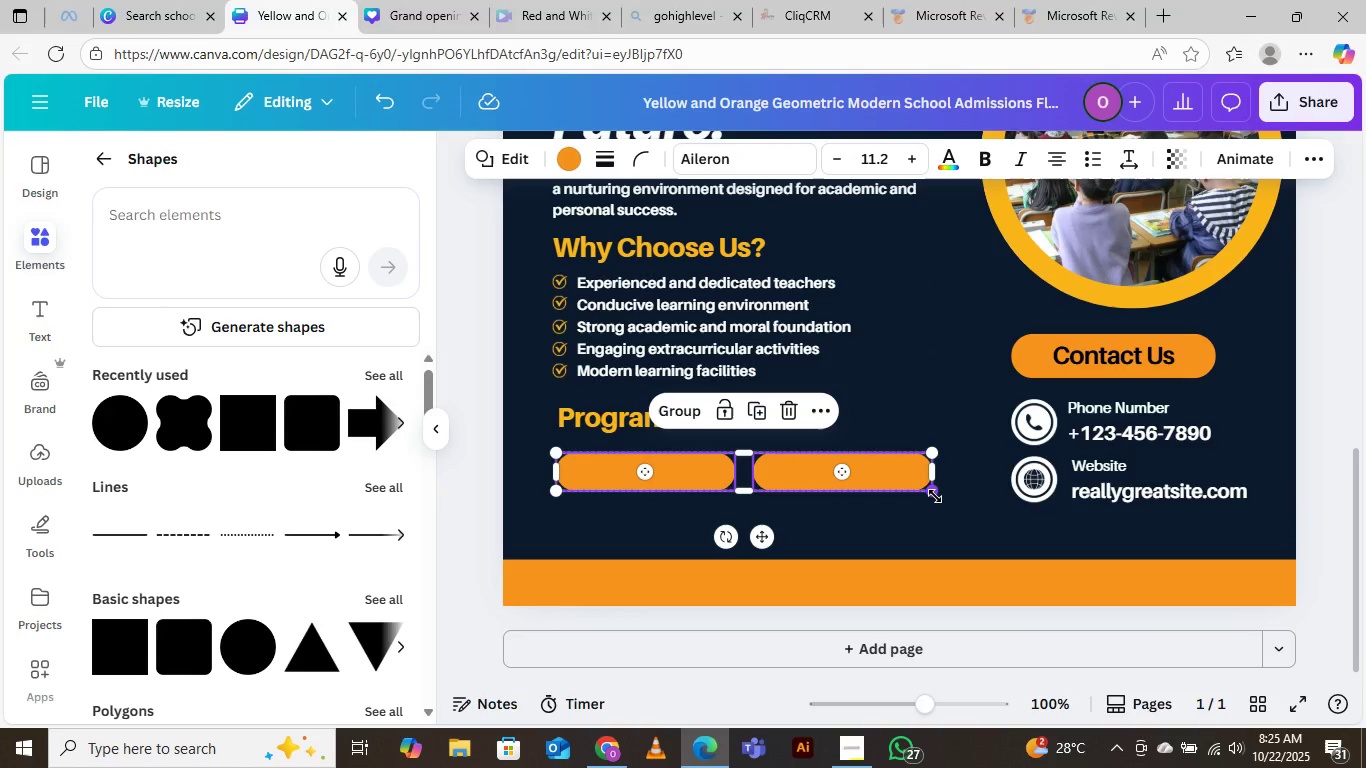 
left_click_drag(start_coordinate=[935, 496], to_coordinate=[828, 481])
 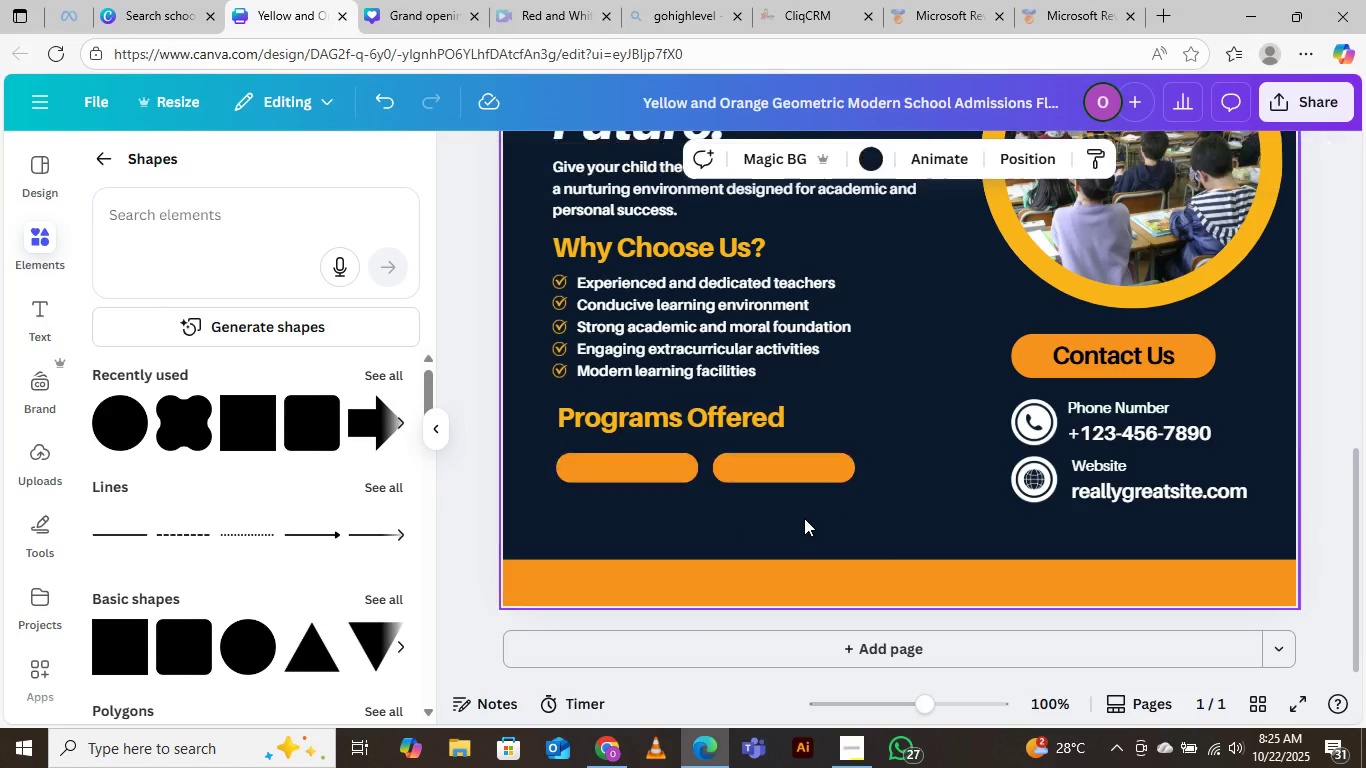 
left_click([804, 518])
 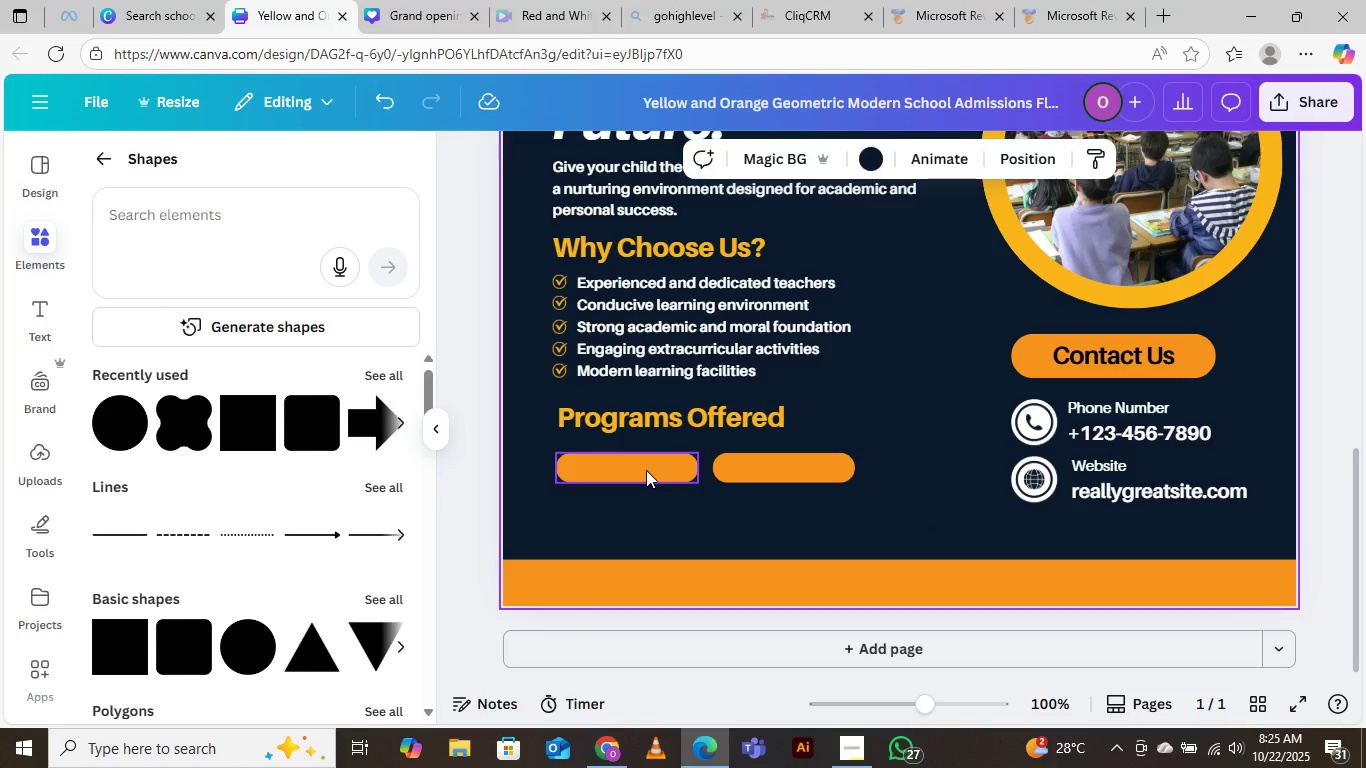 
left_click([646, 470])
 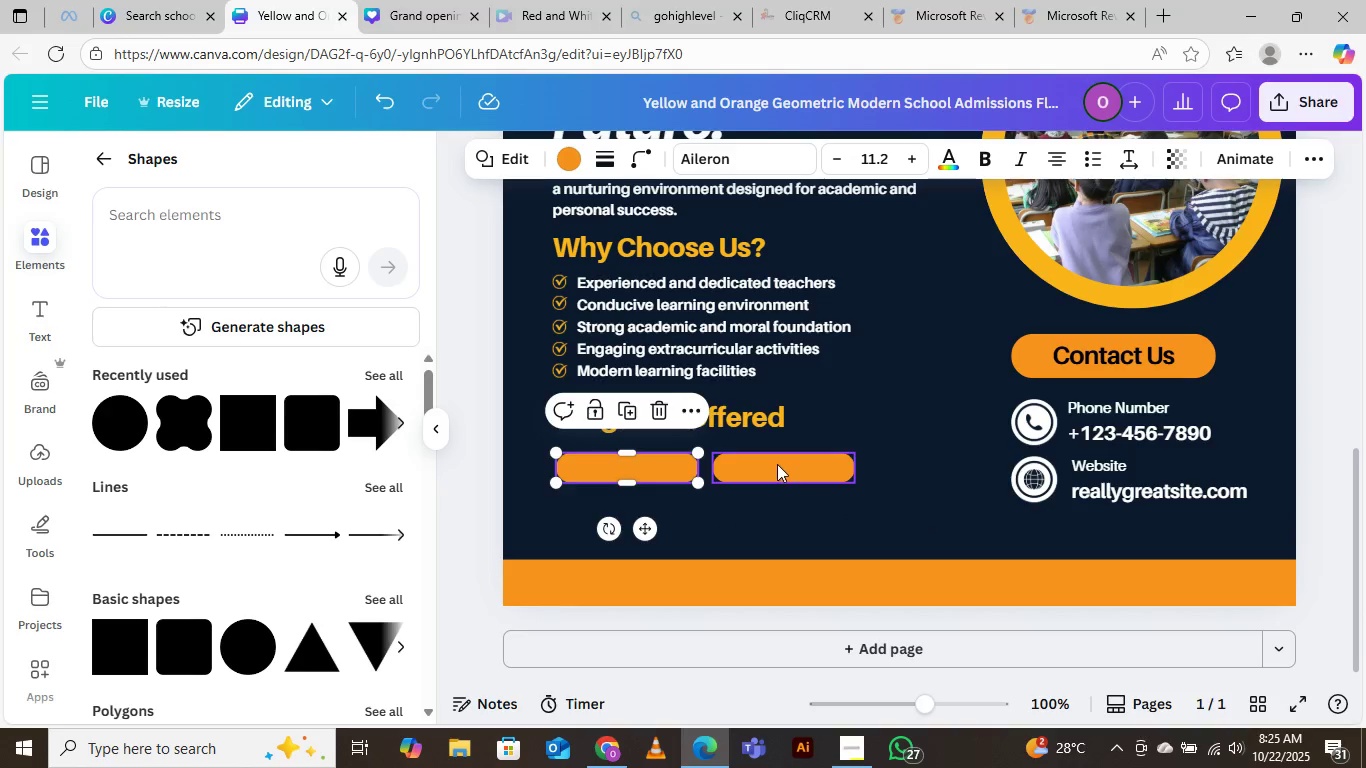 
left_click([778, 464])
 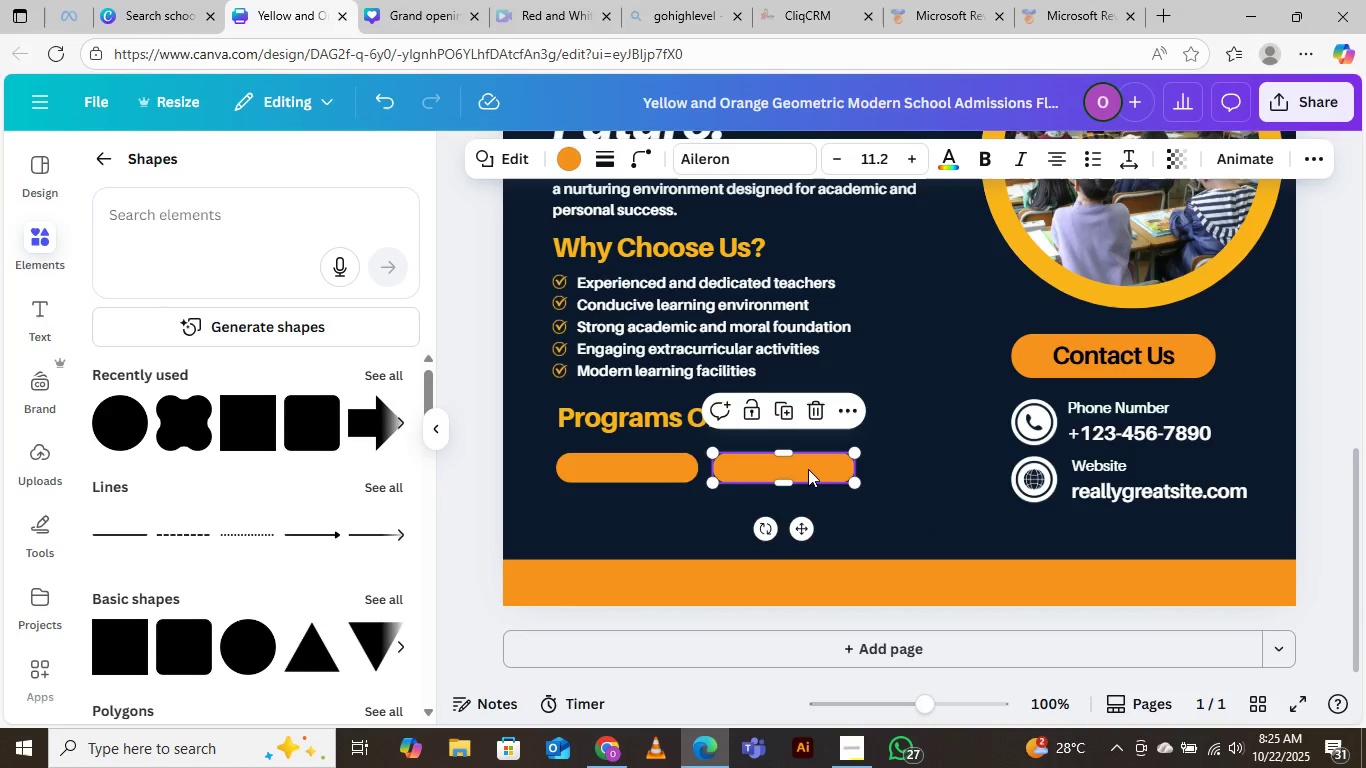 
left_click([809, 469])
 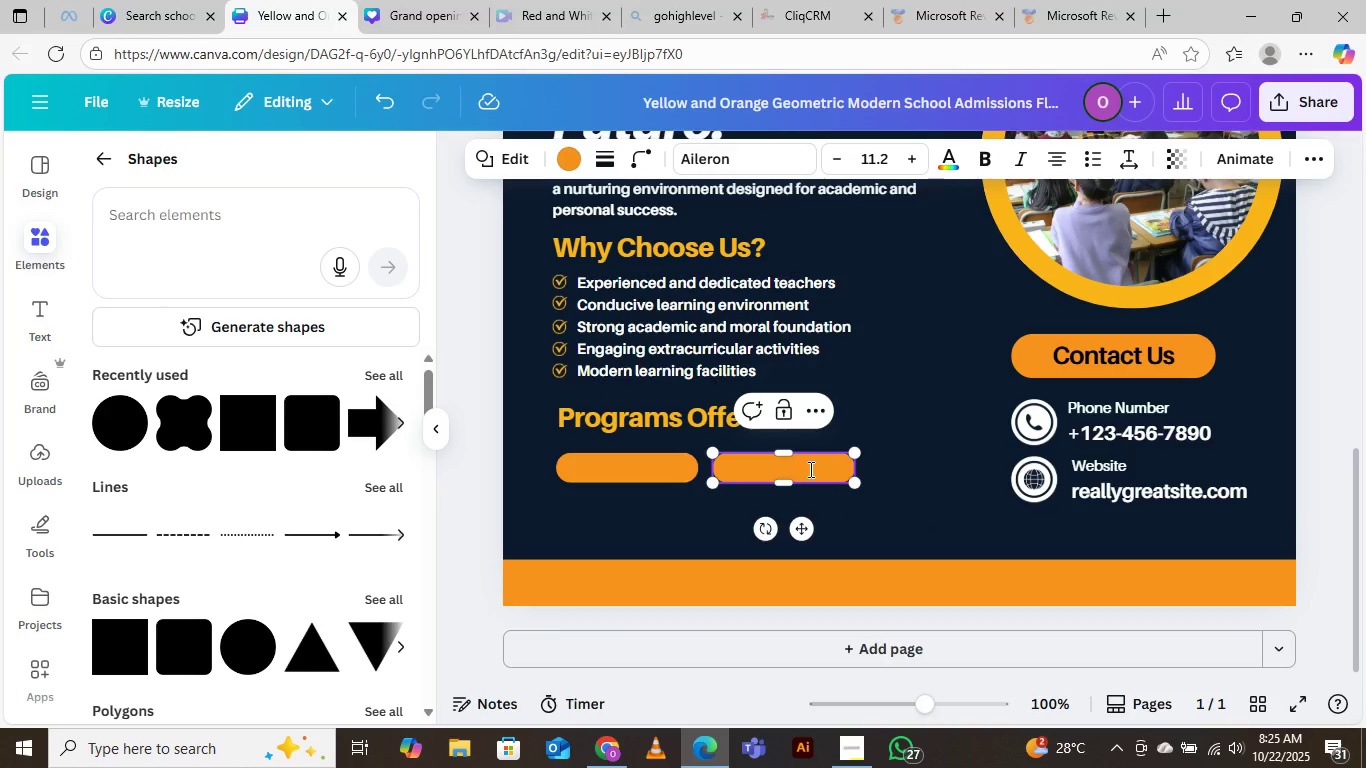 
hold_key(key=AltLeft, duration=0.94)
left_click_drag(start_coordinate=[809, 469], to_coordinate=[962, 476])
 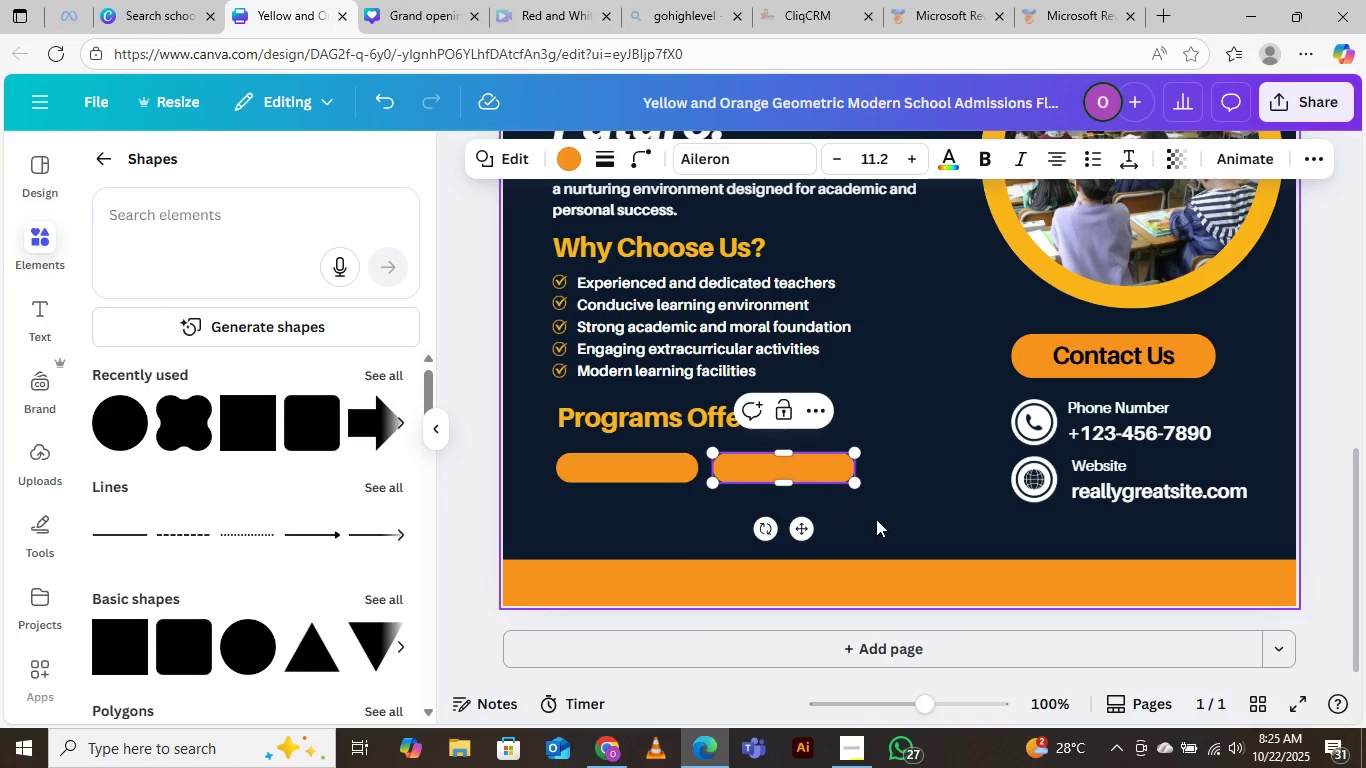 
left_click([876, 519])
 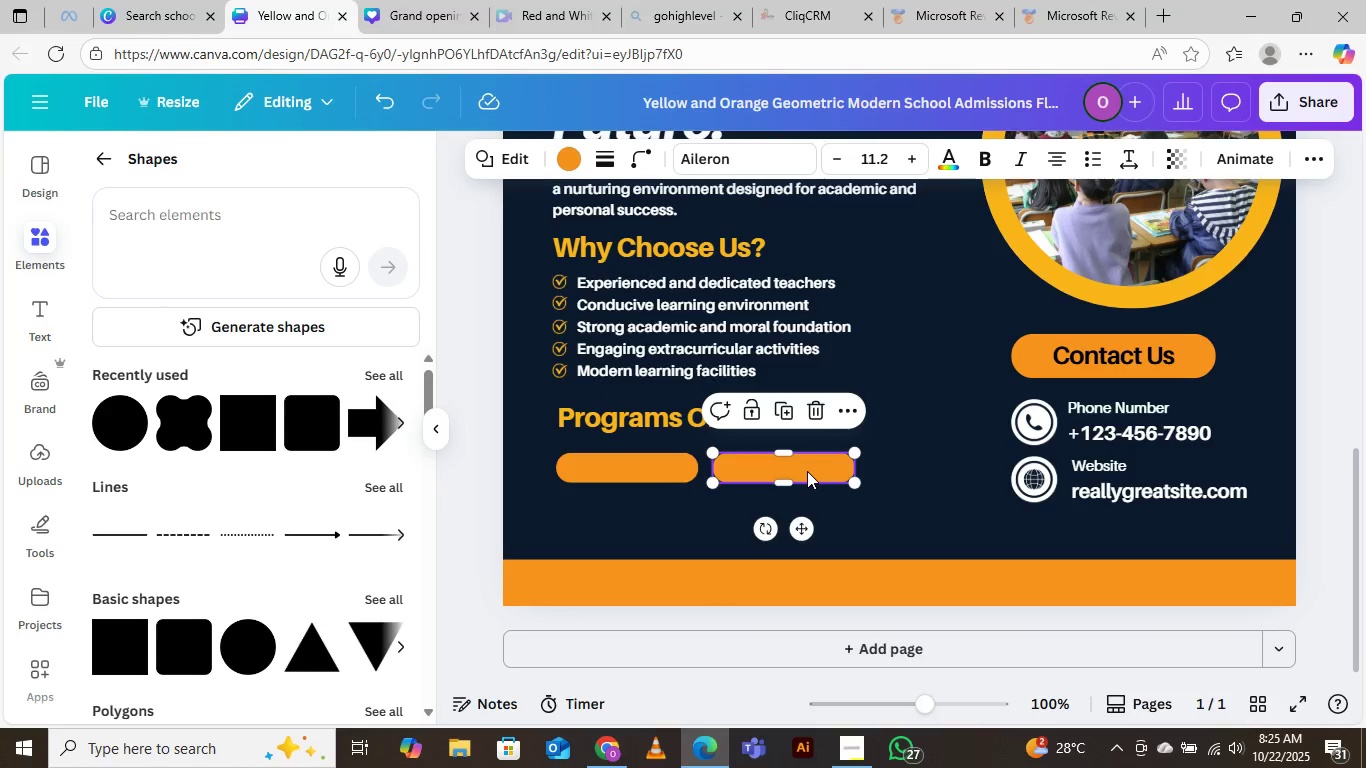 
left_click([807, 471])
 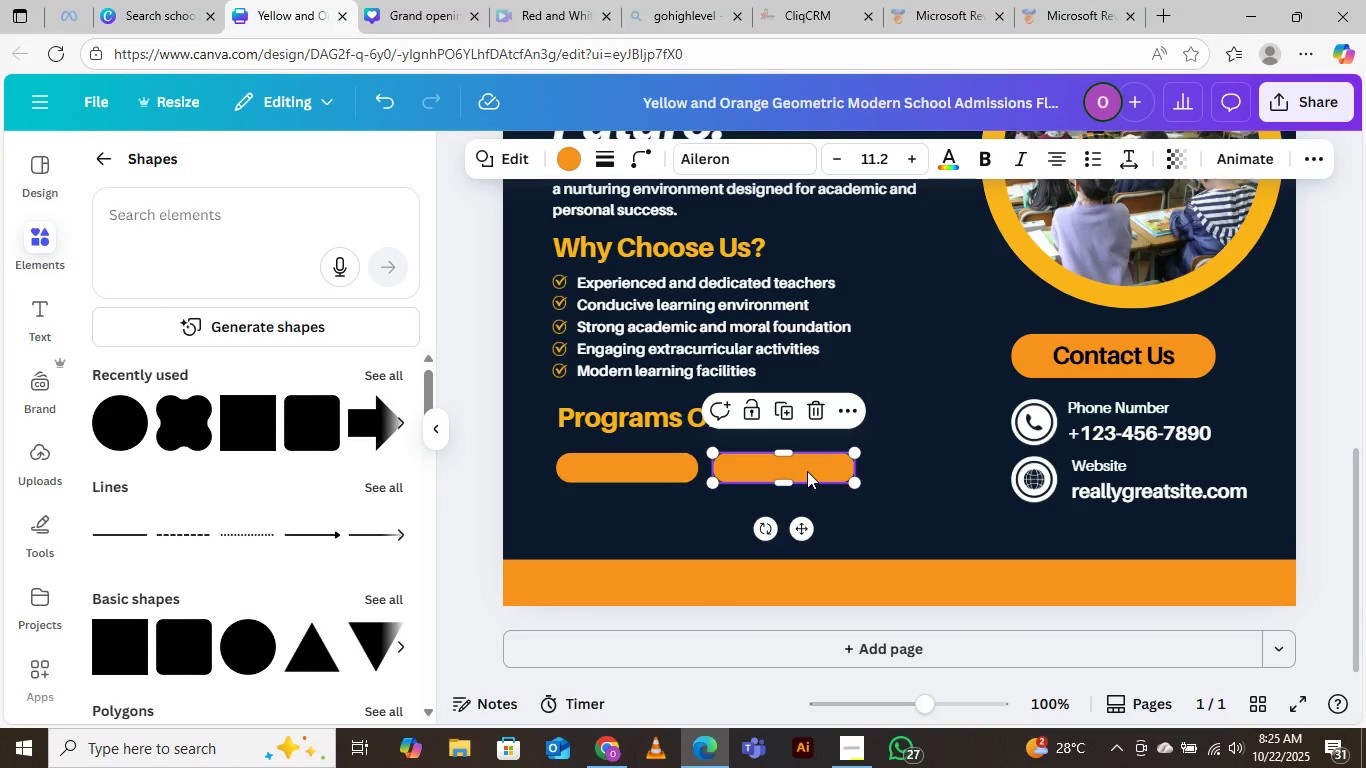 
hold_key(key=AltLeft, duration=1.53)
left_click_drag(start_coordinate=[807, 471], to_coordinate=[965, 469])
 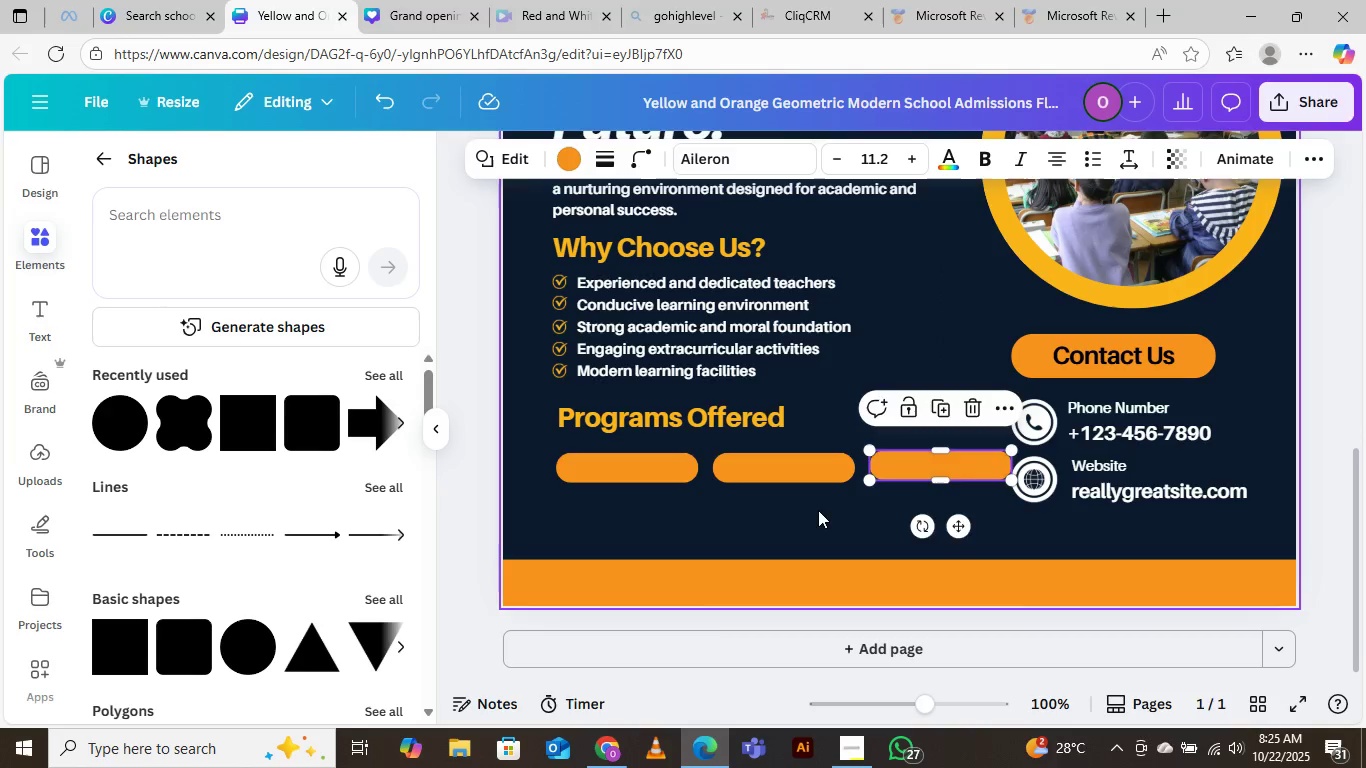 
hold_key(key=AltLeft, duration=1.5)
 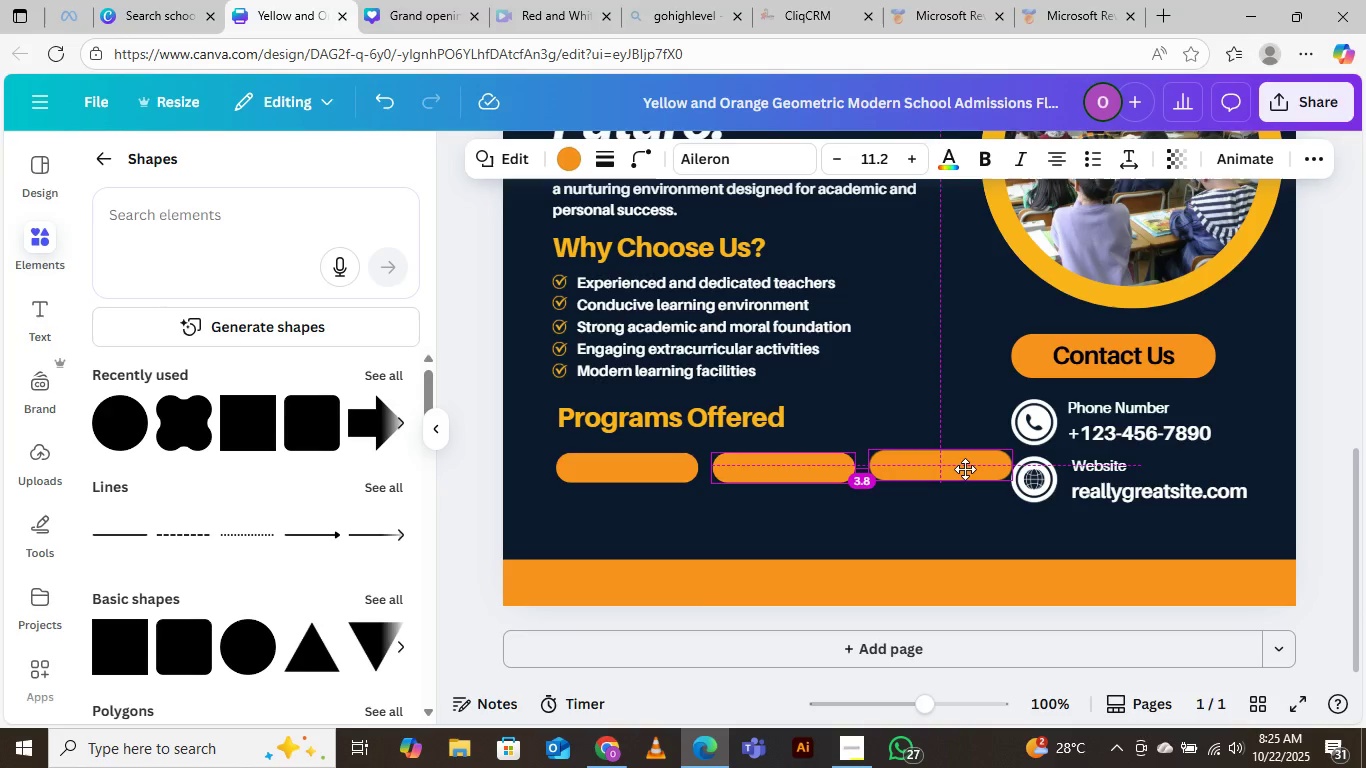 
hold_key(key=AltLeft, duration=1.37)
 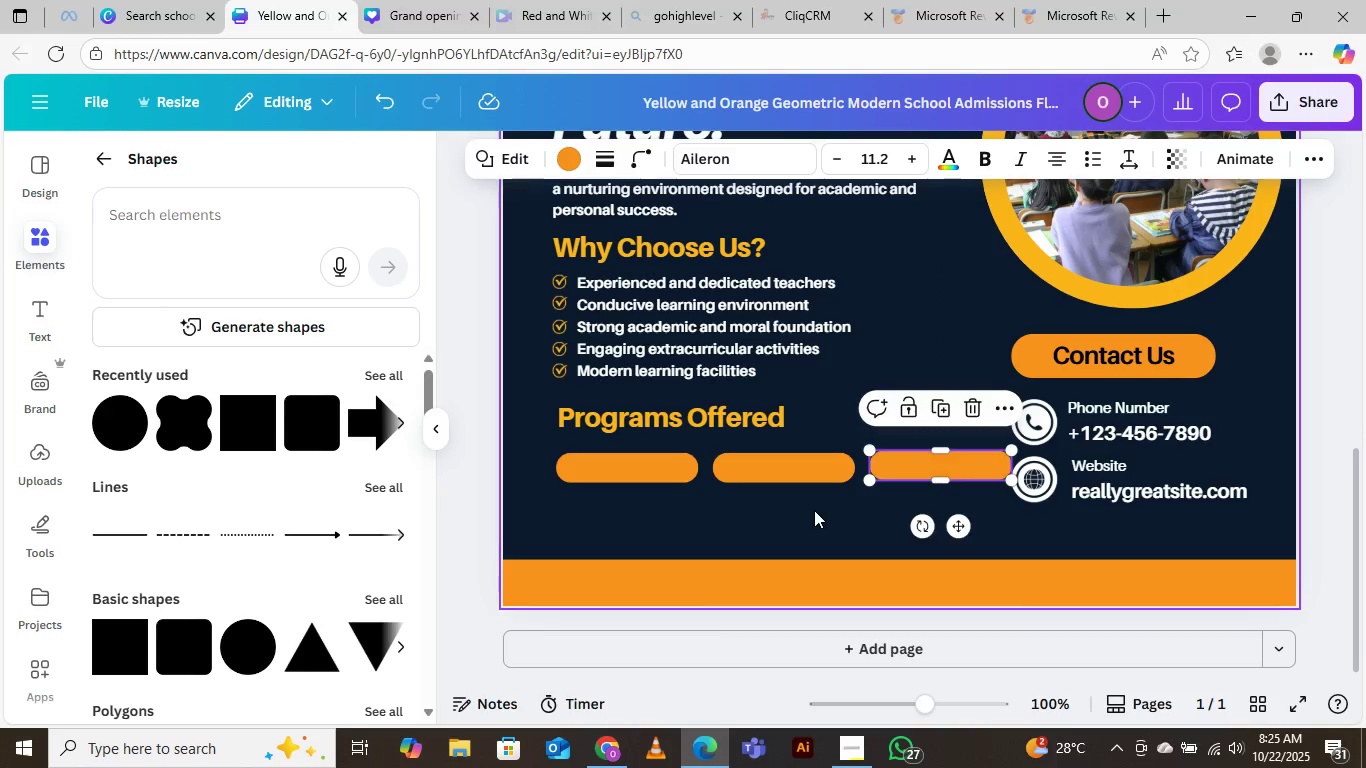 
left_click([814, 510])
 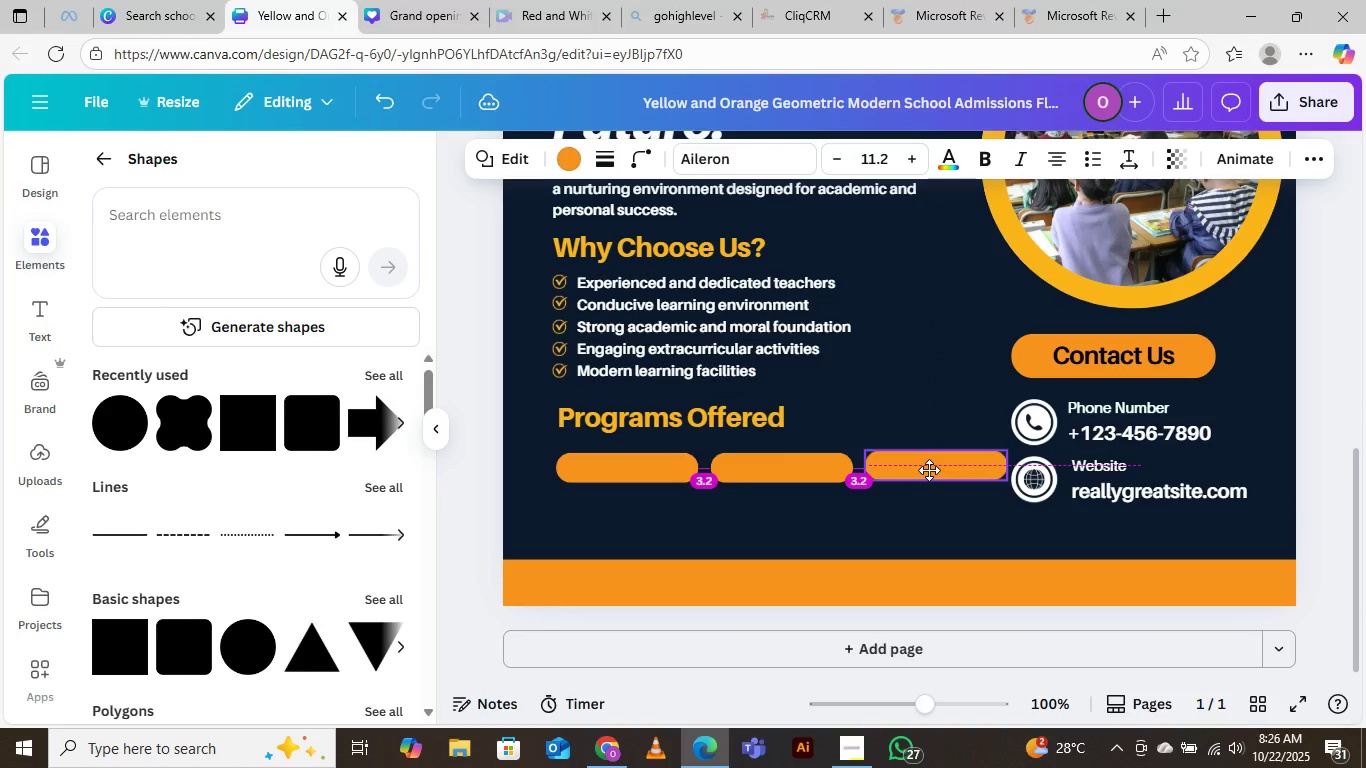 
wait(5.35)
 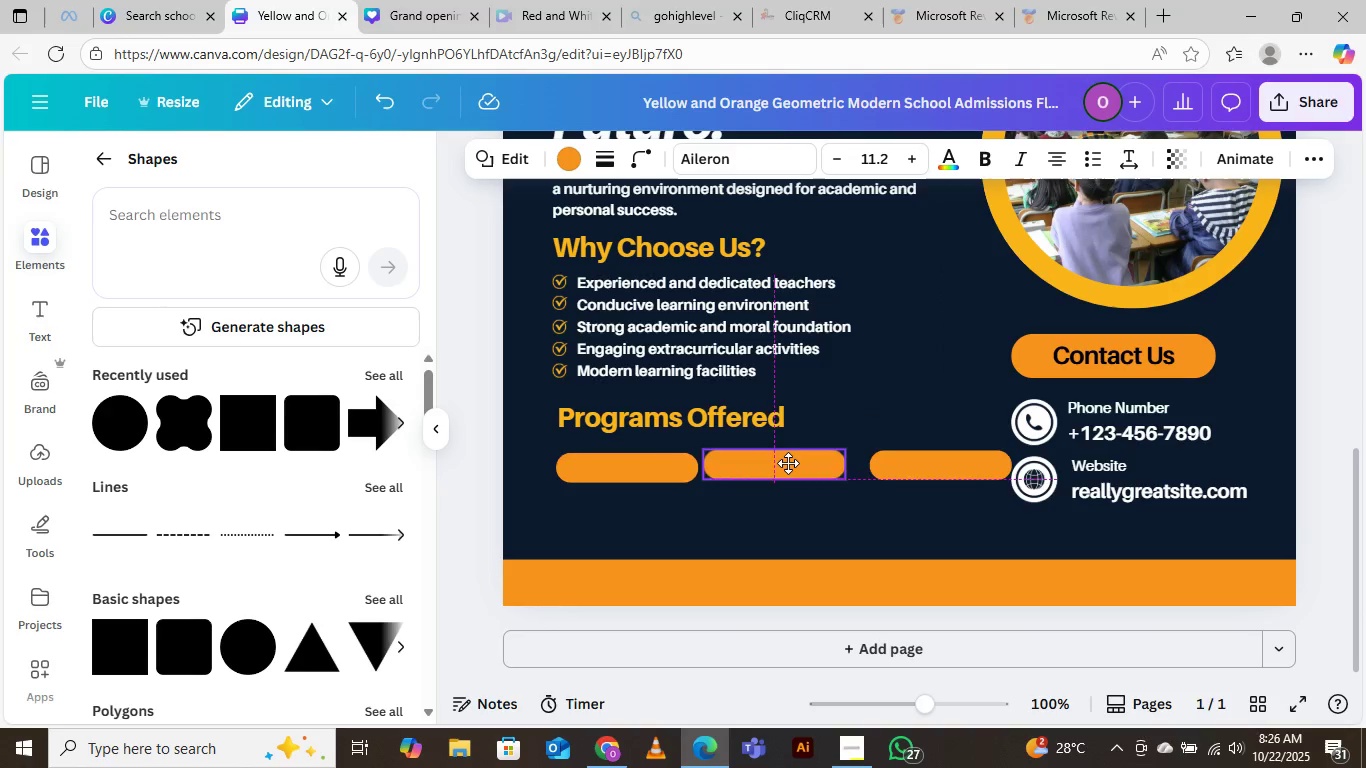 
left_click([834, 505])
 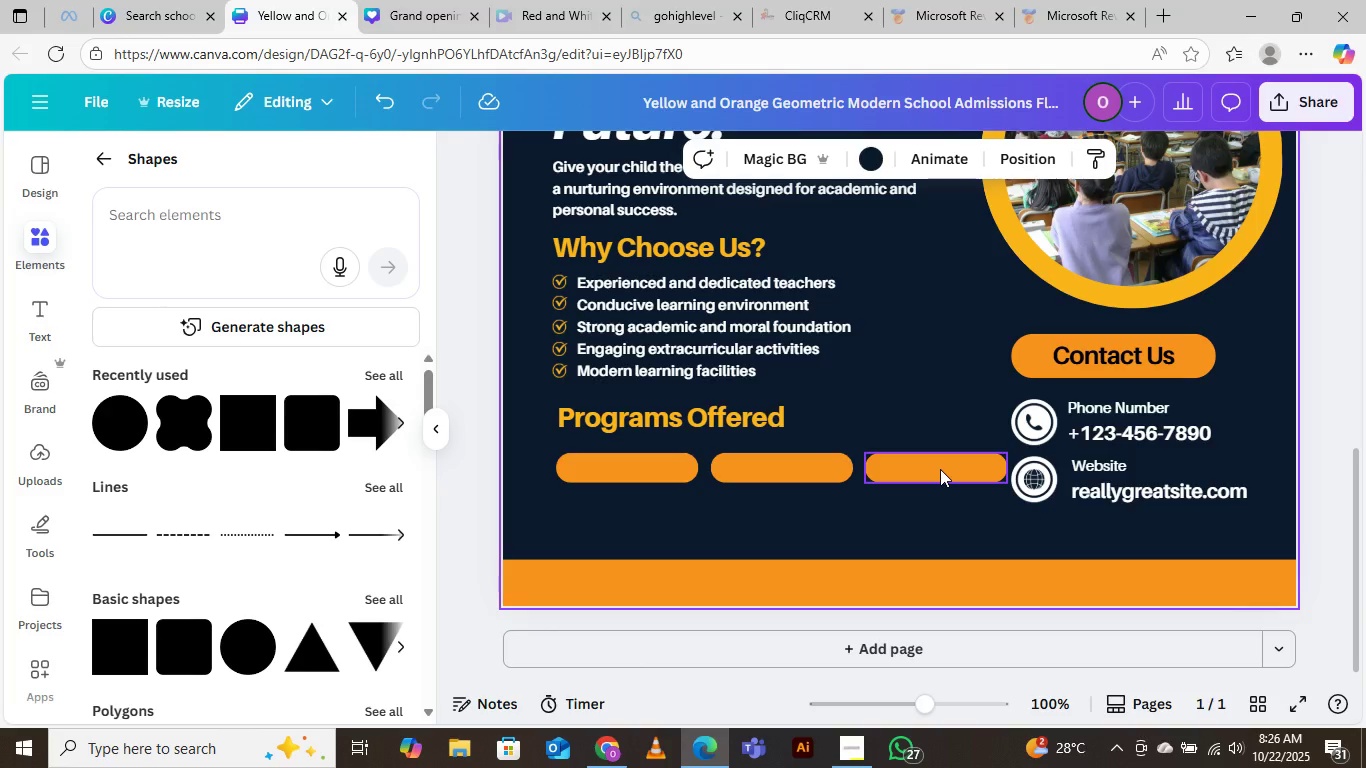 
left_click_drag(start_coordinate=[938, 467], to_coordinate=[634, 510])
 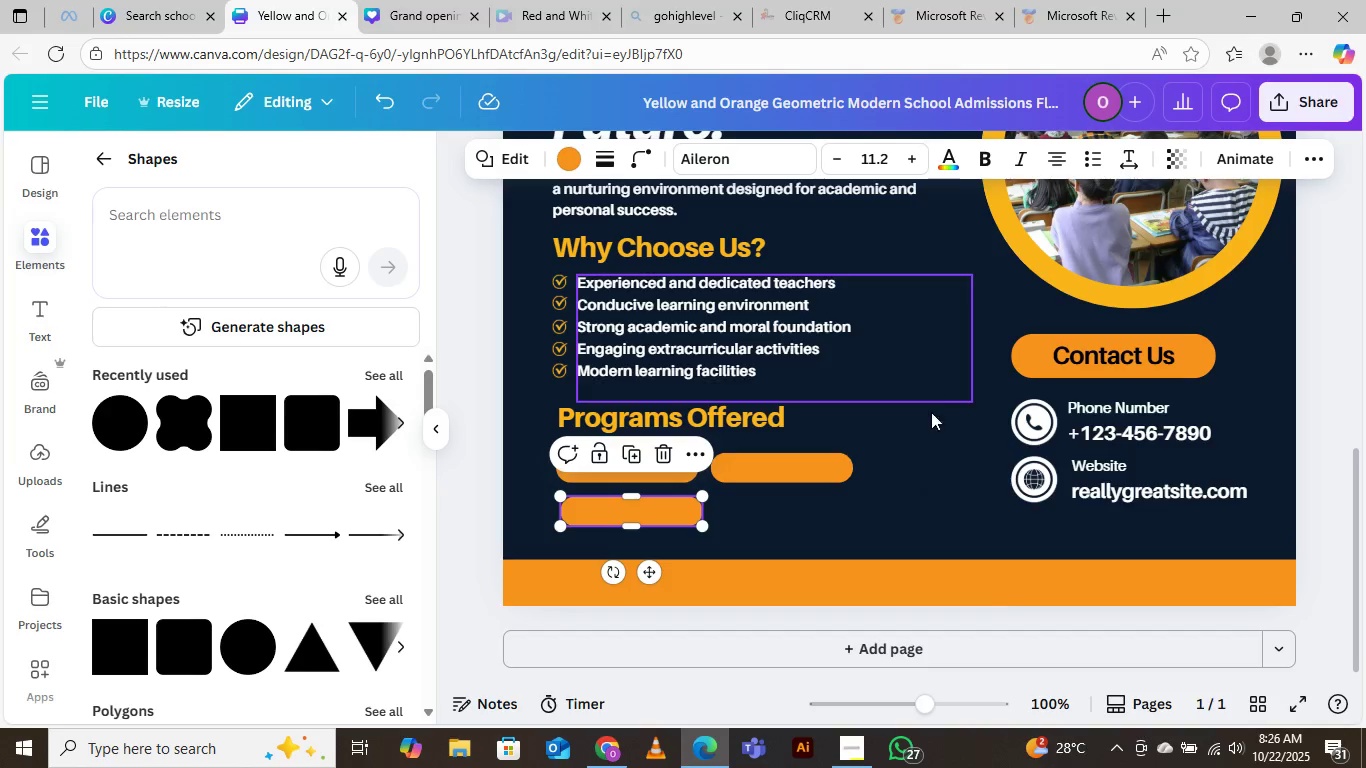 
scroll: coordinate [937, 431], scroll_direction: up, amount: 4.0
 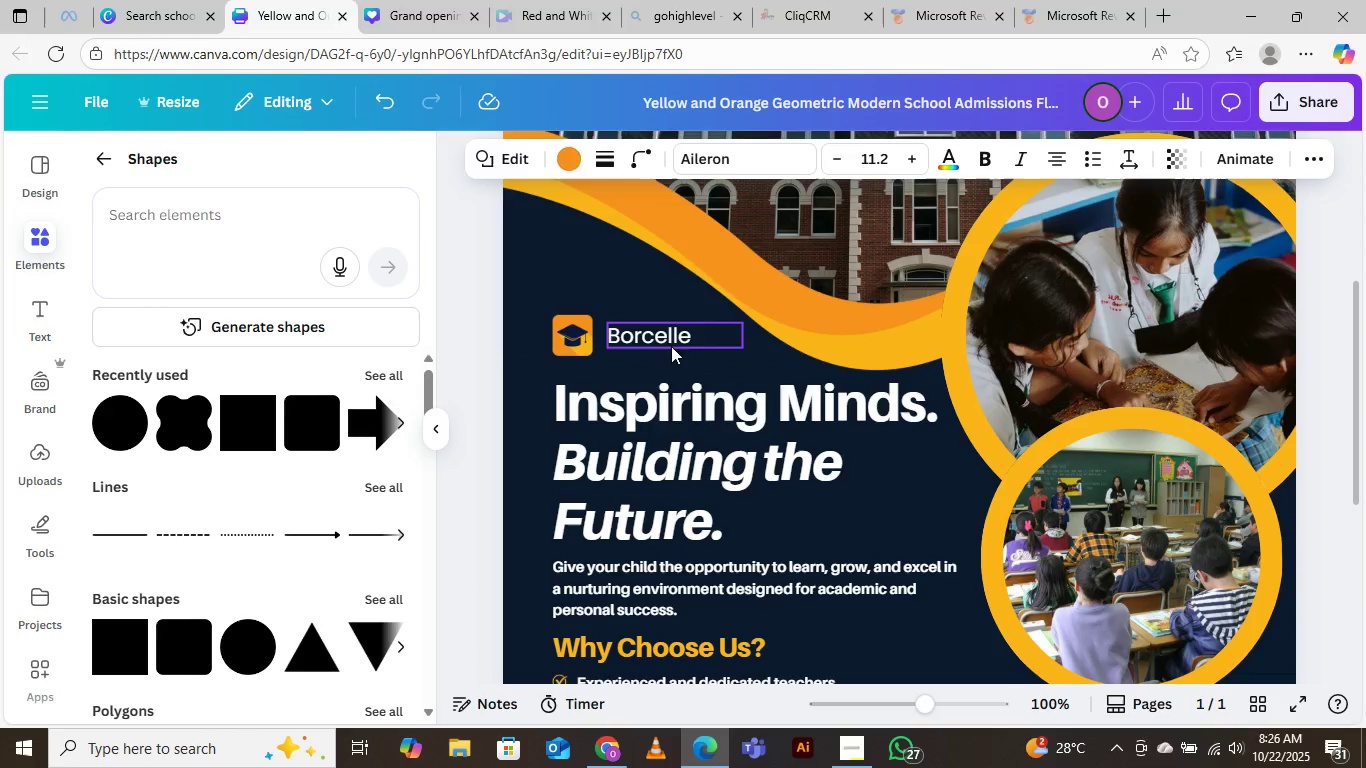 
left_click([662, 331])
 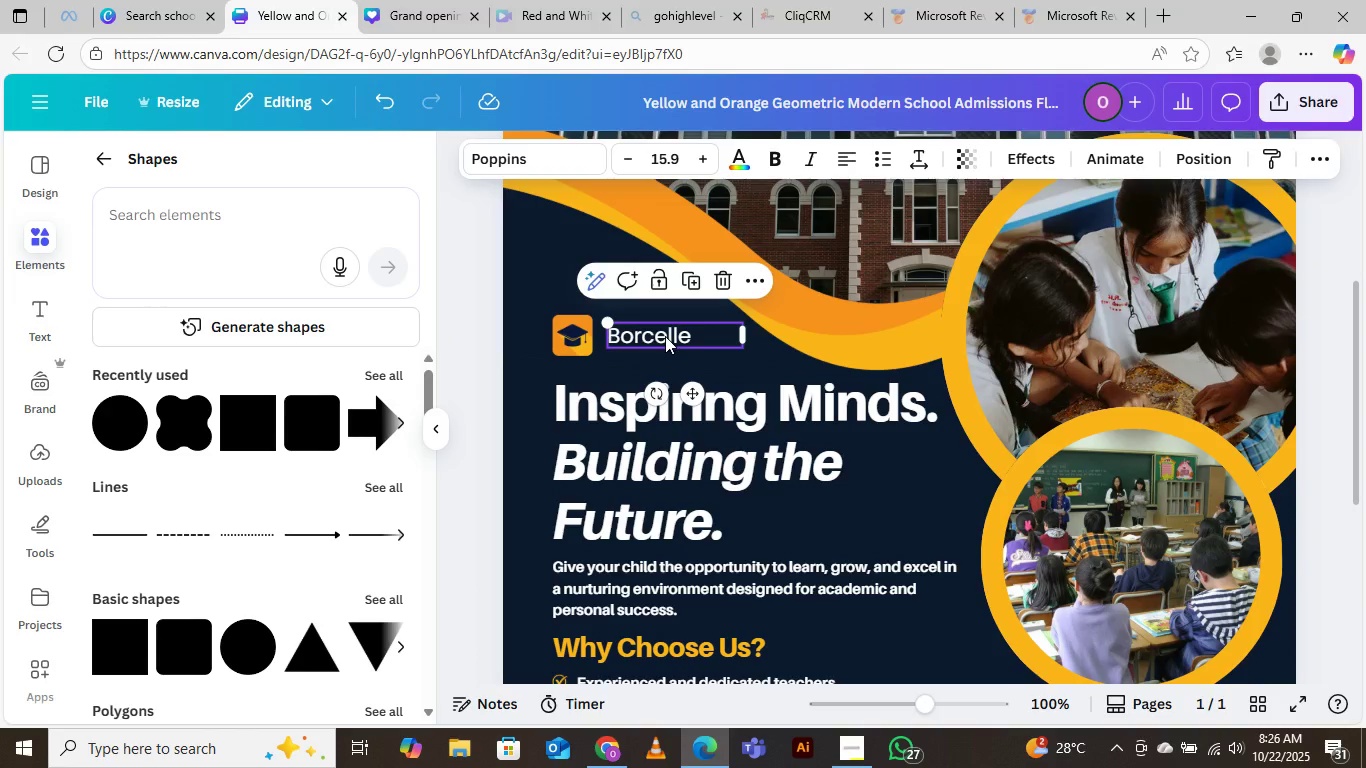 
hold_key(key=AltLeft, duration=1.53)
left_click_drag(start_coordinate=[665, 336], to_coordinate=[911, 632])
 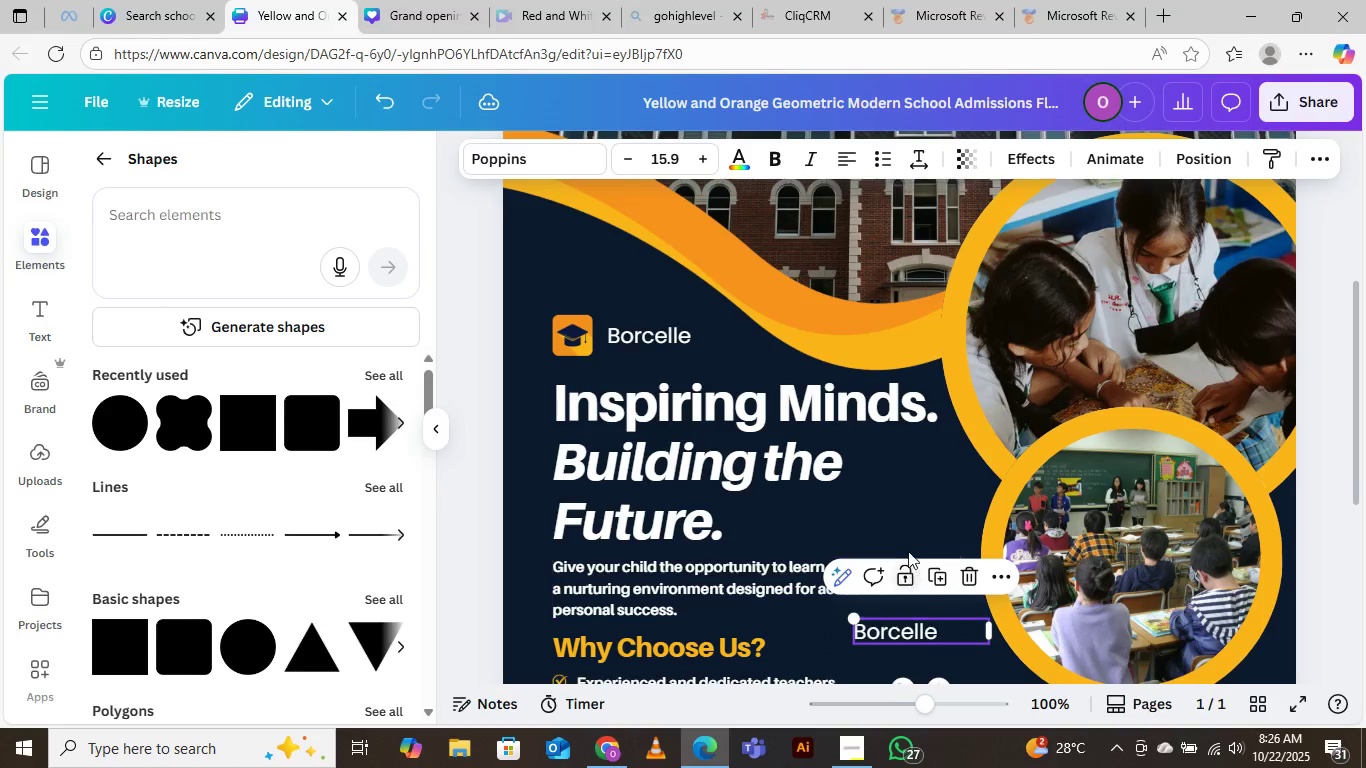 
scroll: coordinate [902, 529], scroll_direction: down, amount: 3.0
 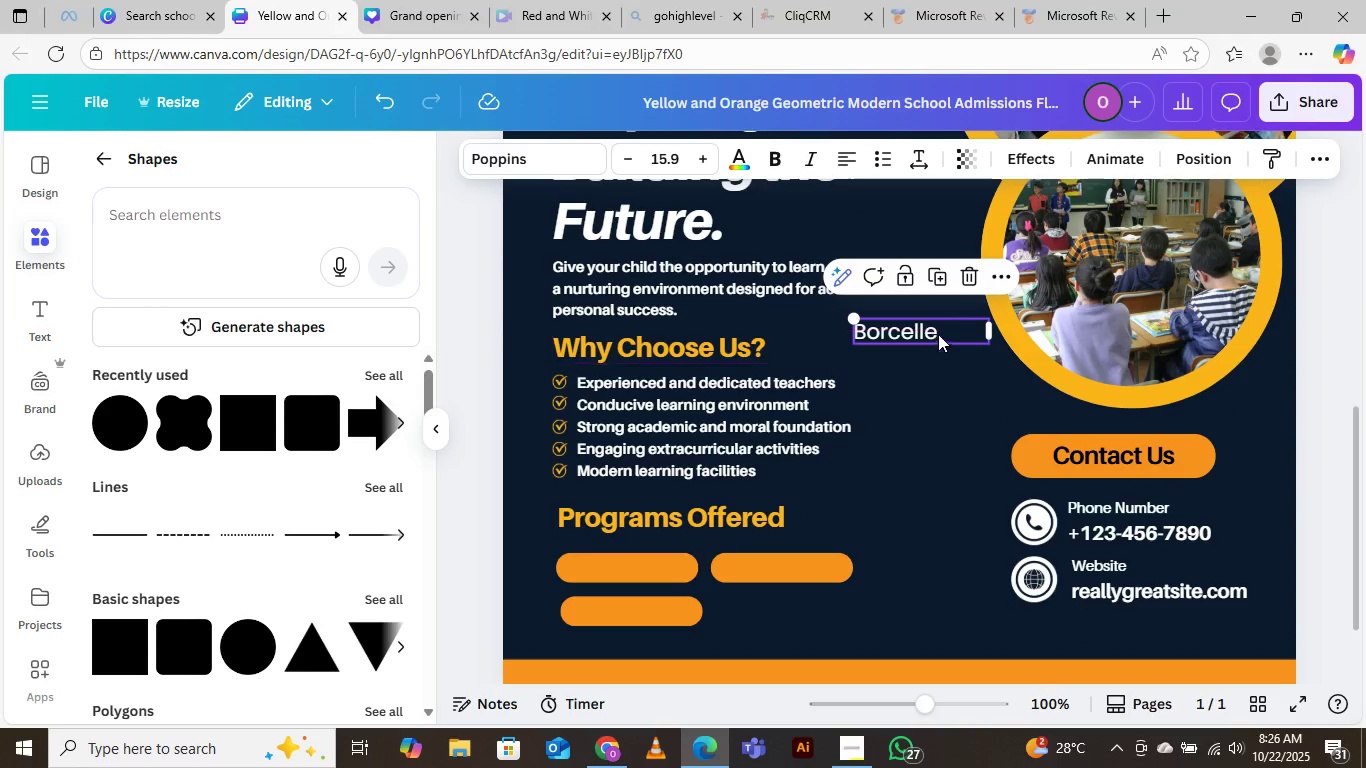 
left_click_drag(start_coordinate=[952, 332], to_coordinate=[677, 568])
 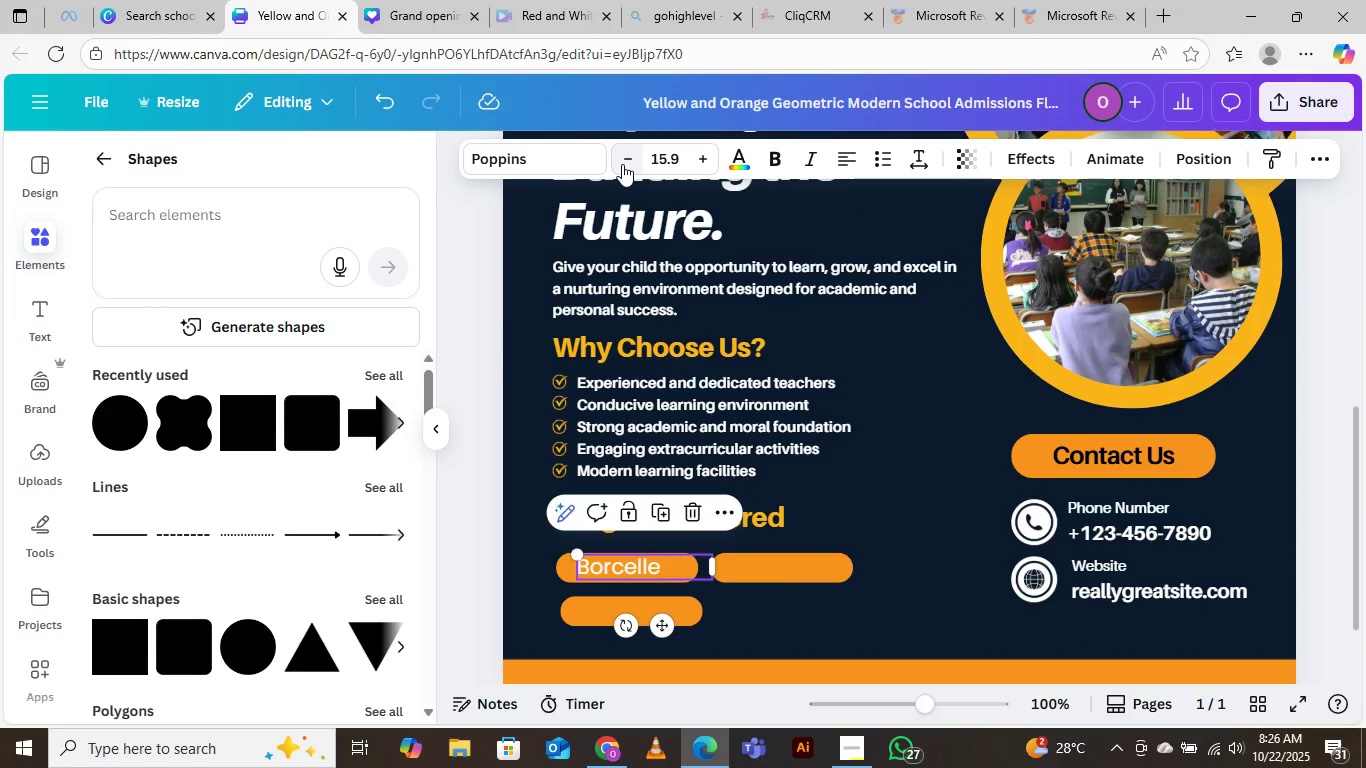 
double_click([622, 164])
 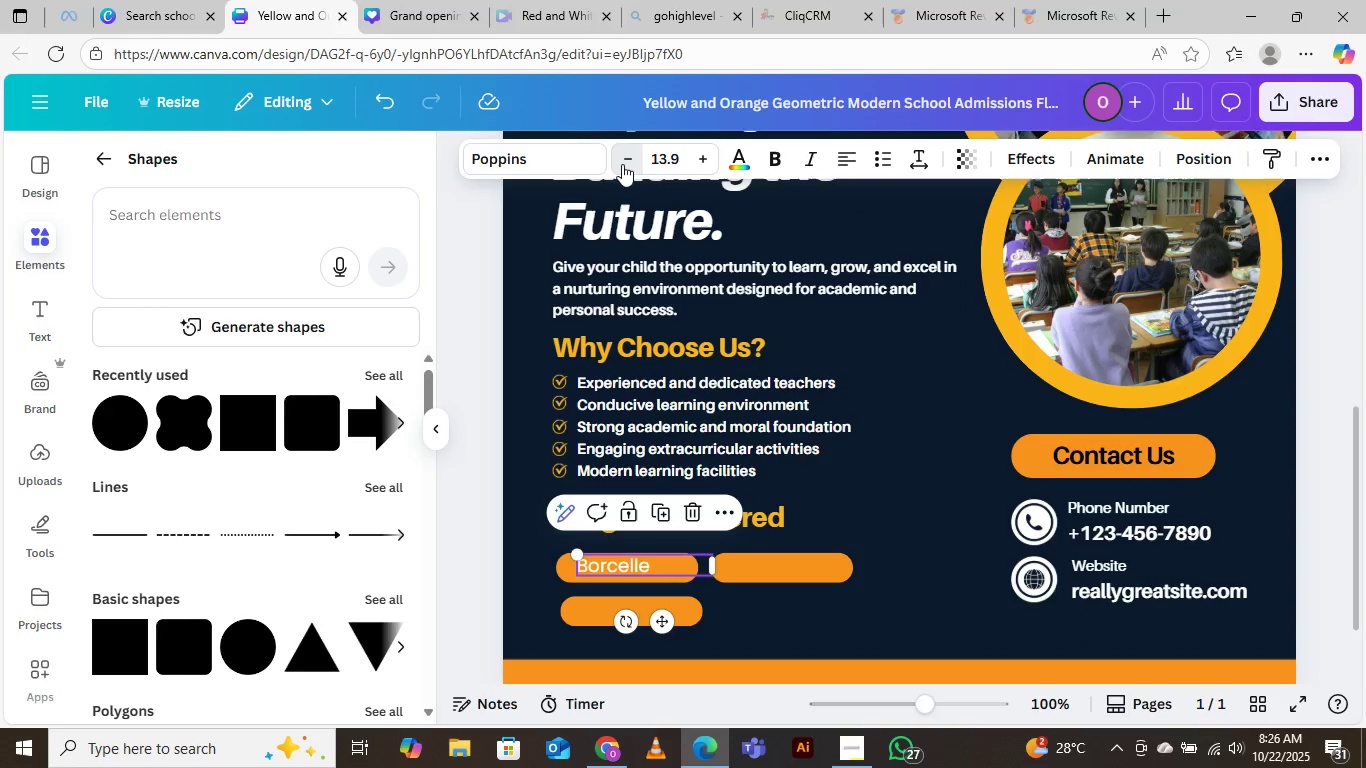 
triple_click([622, 164])
 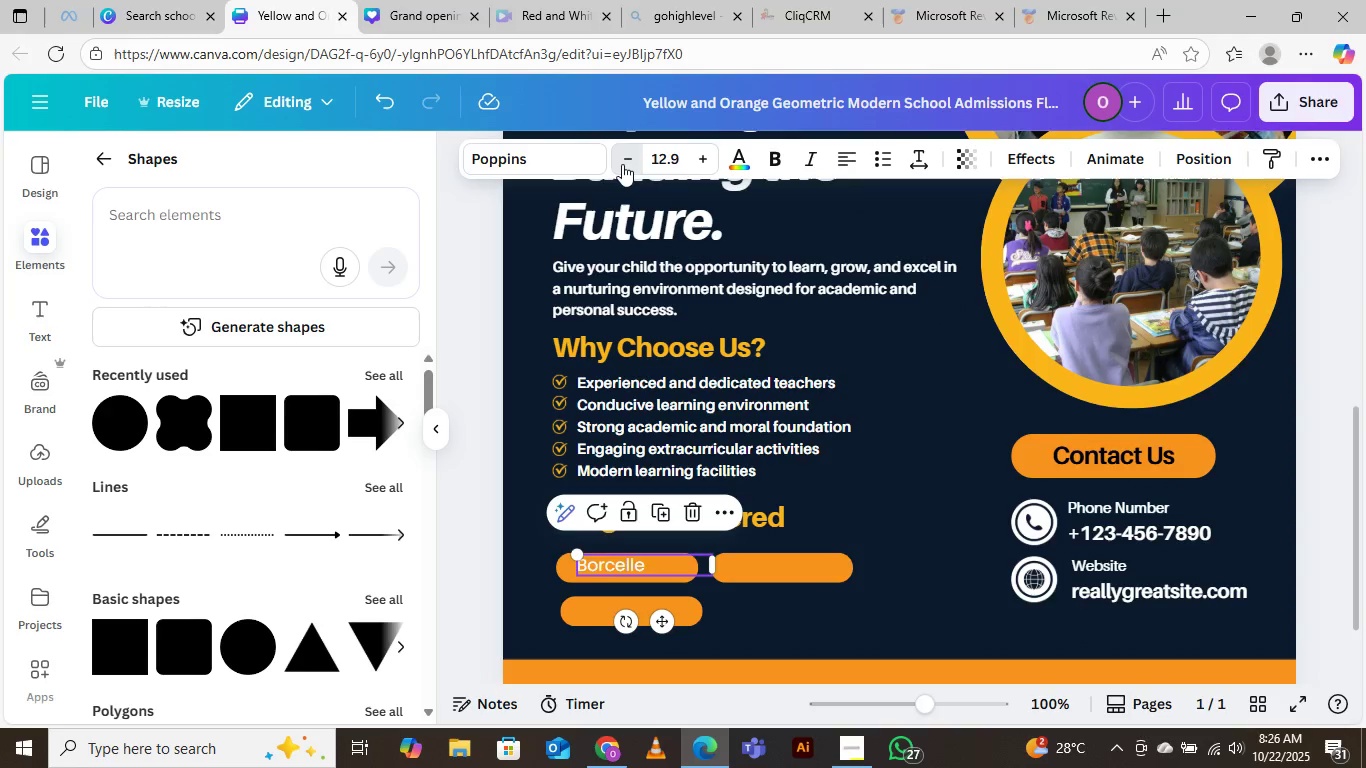 
triple_click([622, 164])
 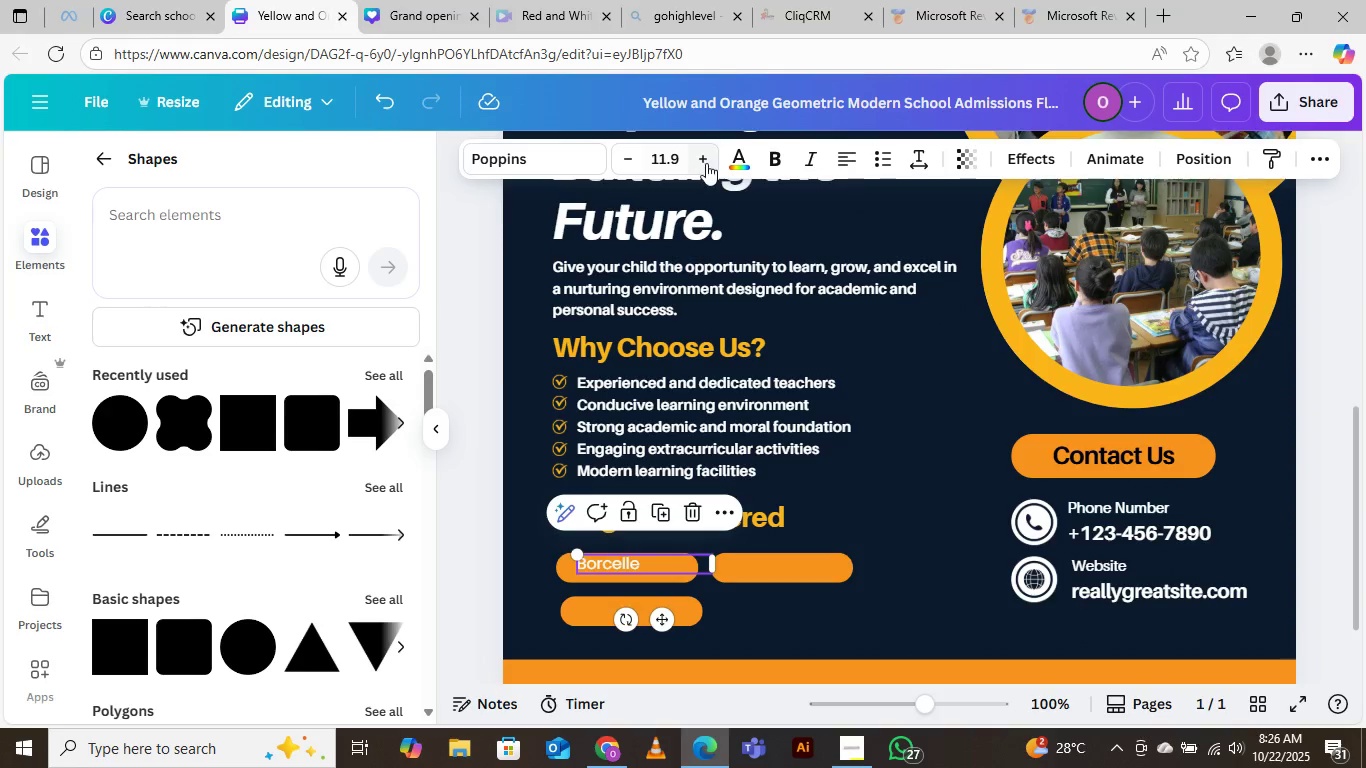 
left_click([708, 161])
 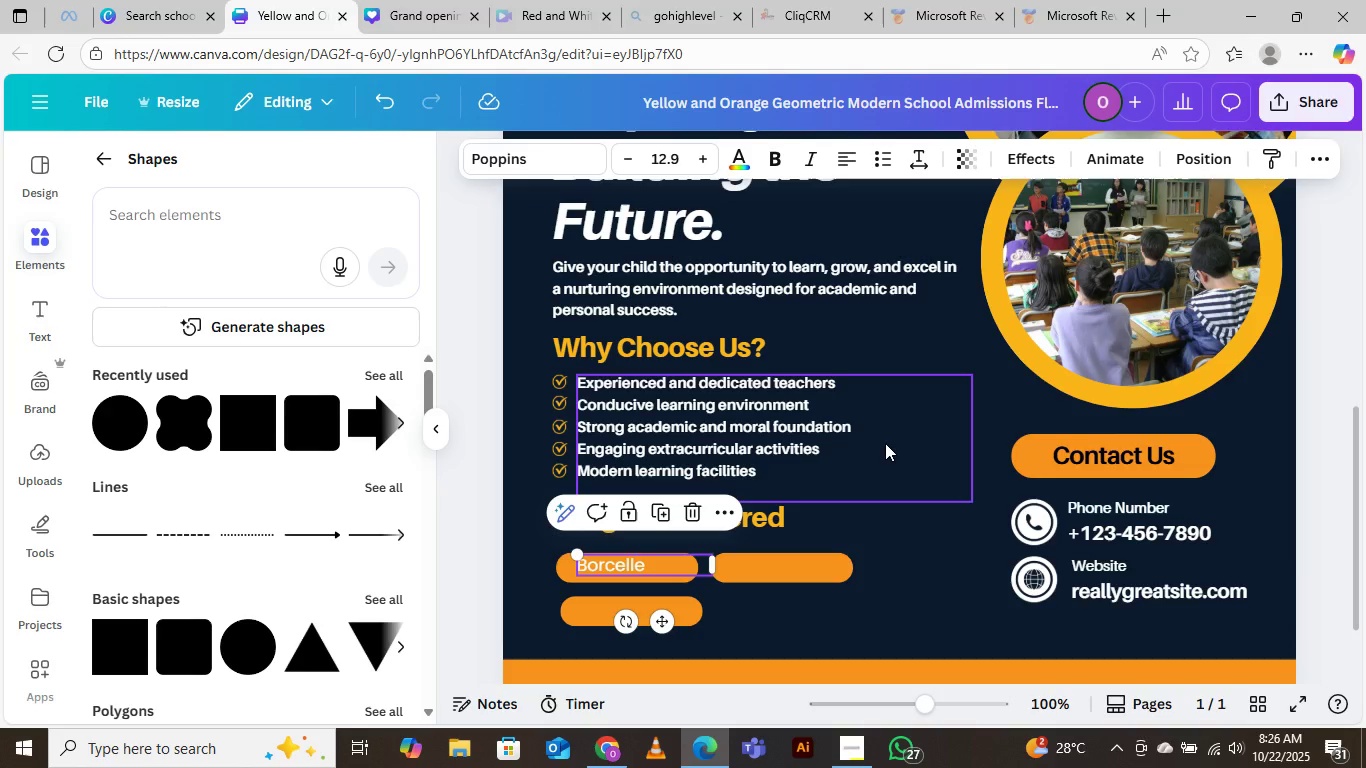 
key(ArrowDown)
 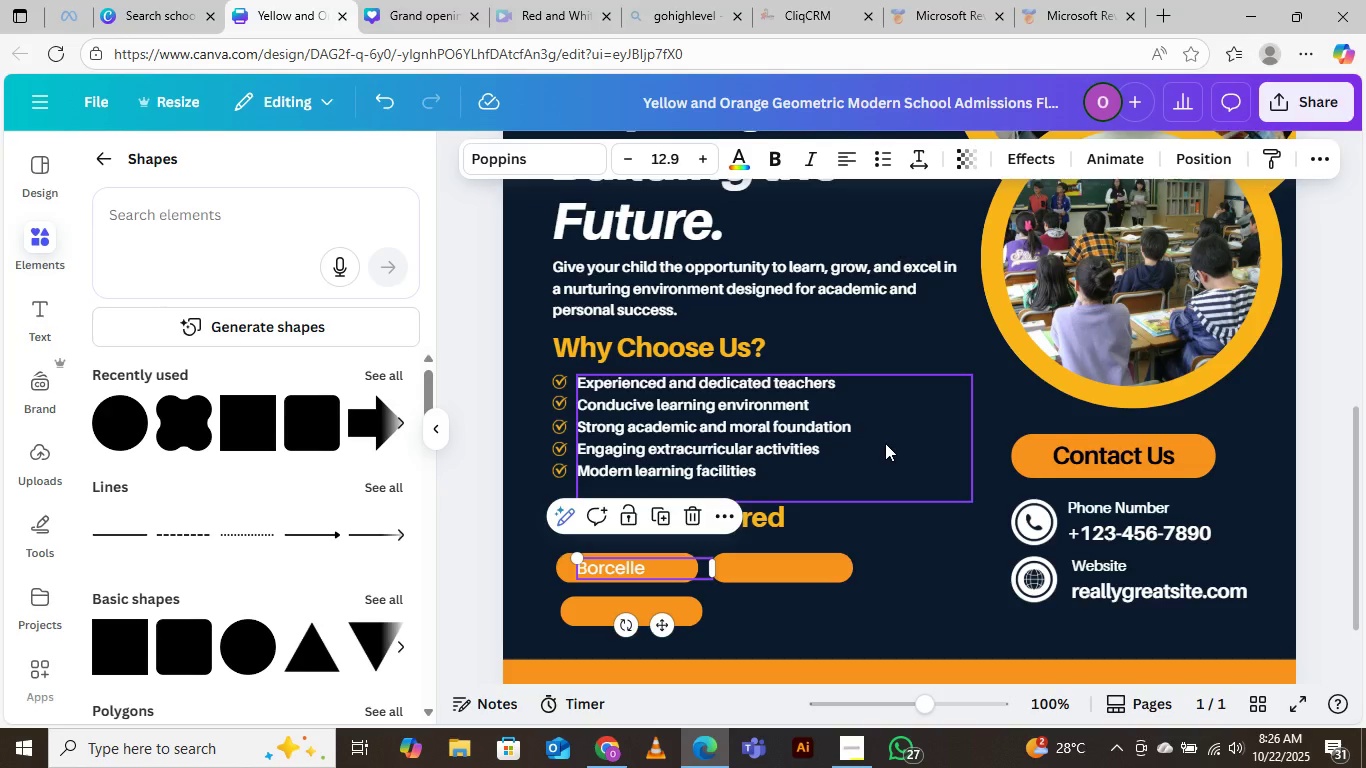 
wait(17.63)
 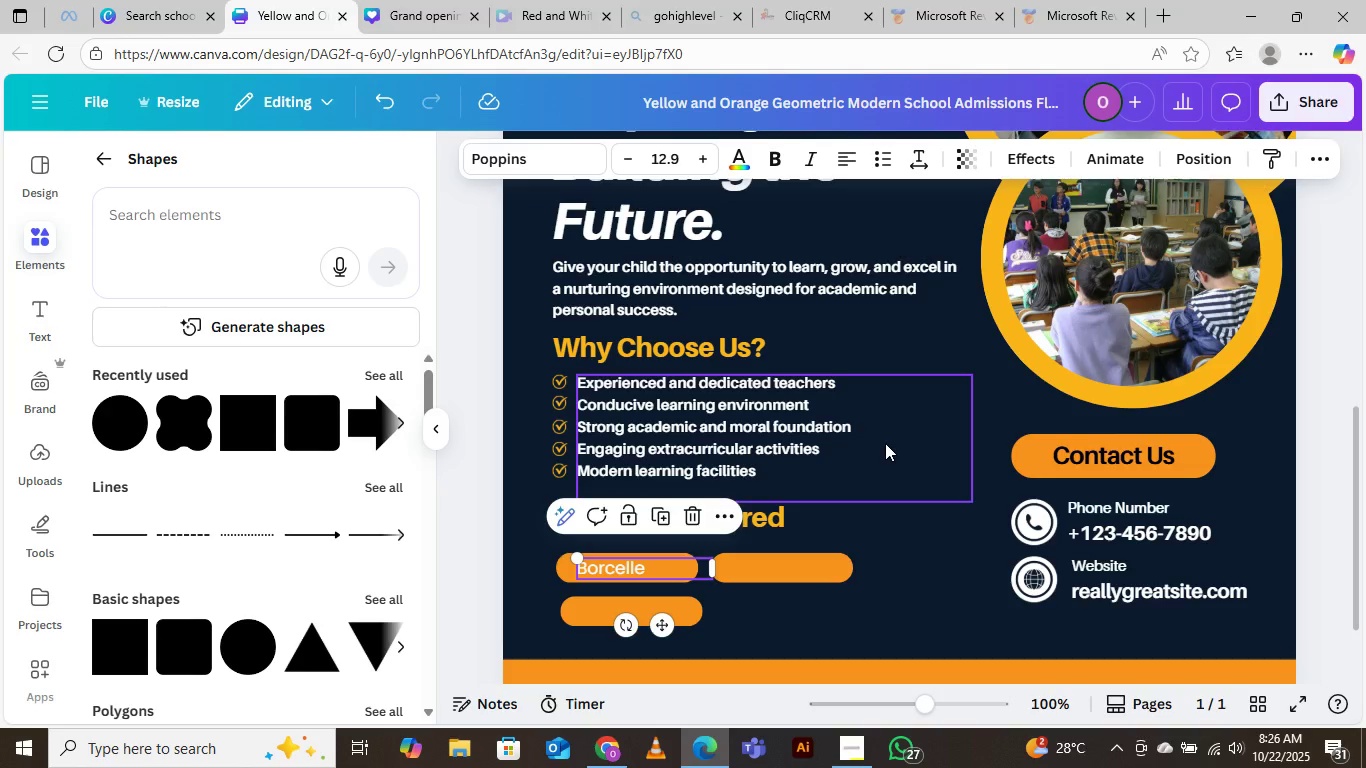 
mouse_move([613, 730])
 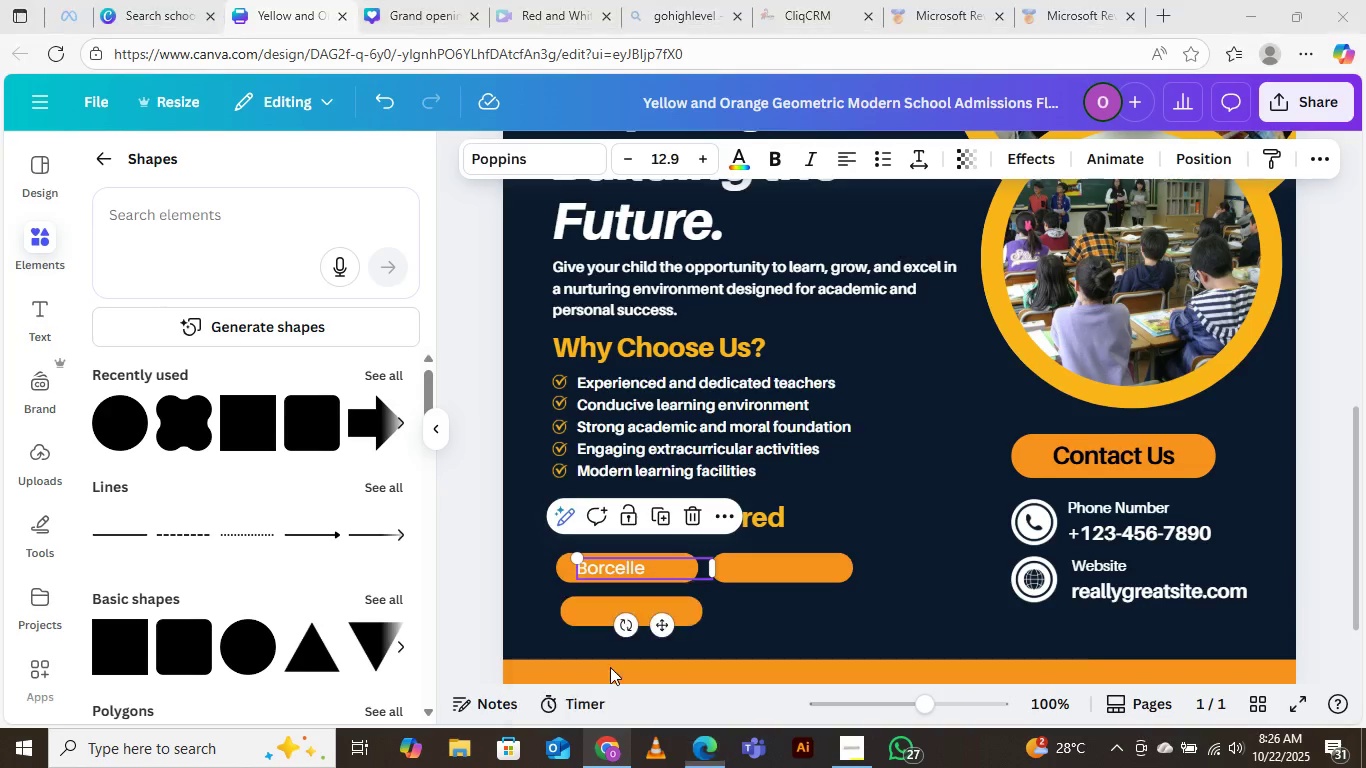 
left_click([610, 667])
 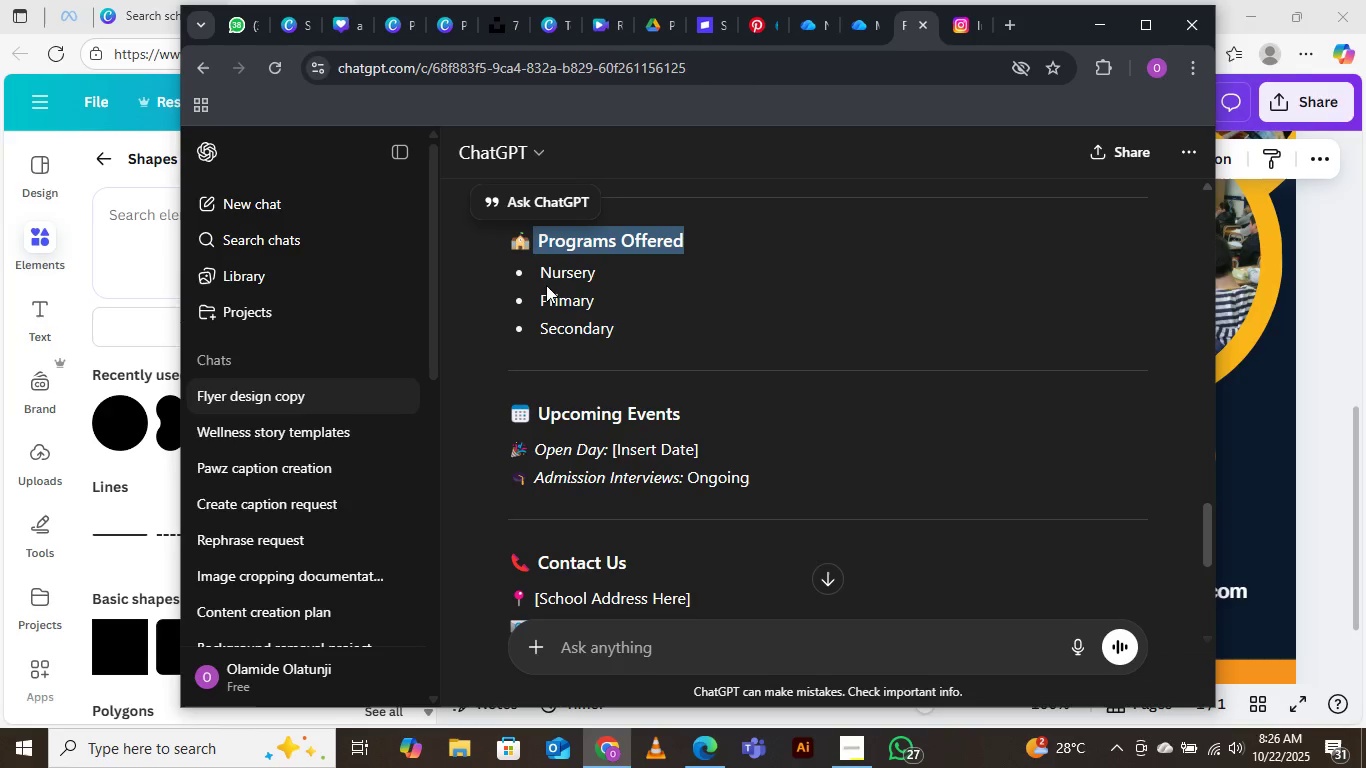 
left_click_drag(start_coordinate=[544, 276], to_coordinate=[597, 274])
 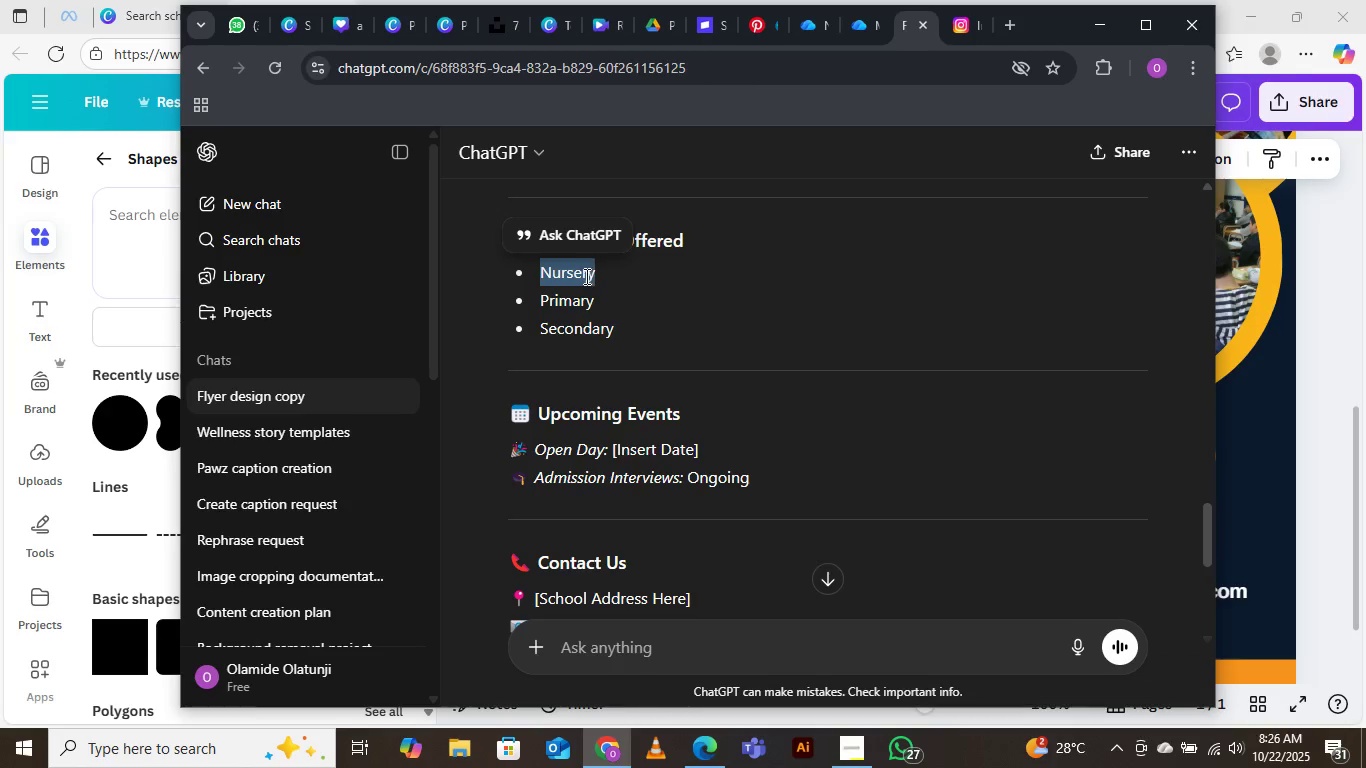 
right_click([579, 274])
 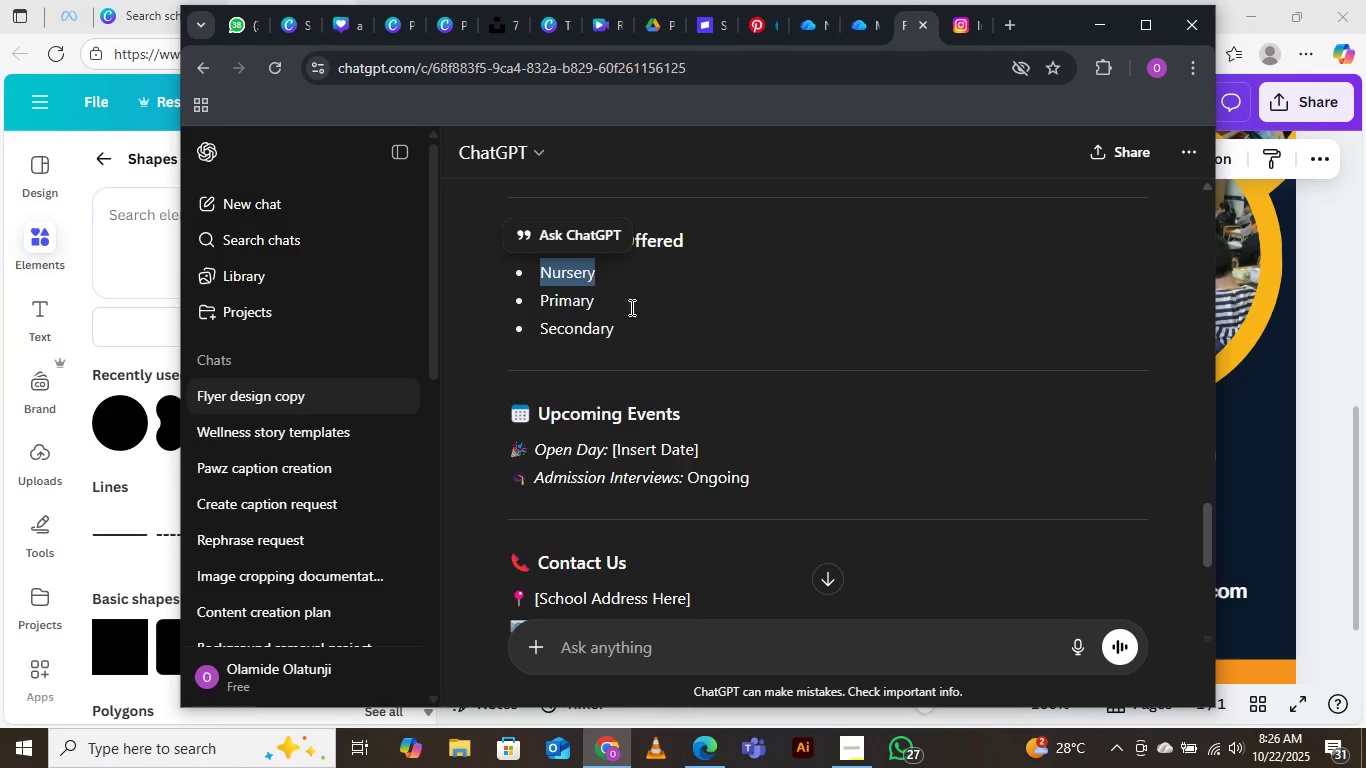 
left_click([630, 307])
 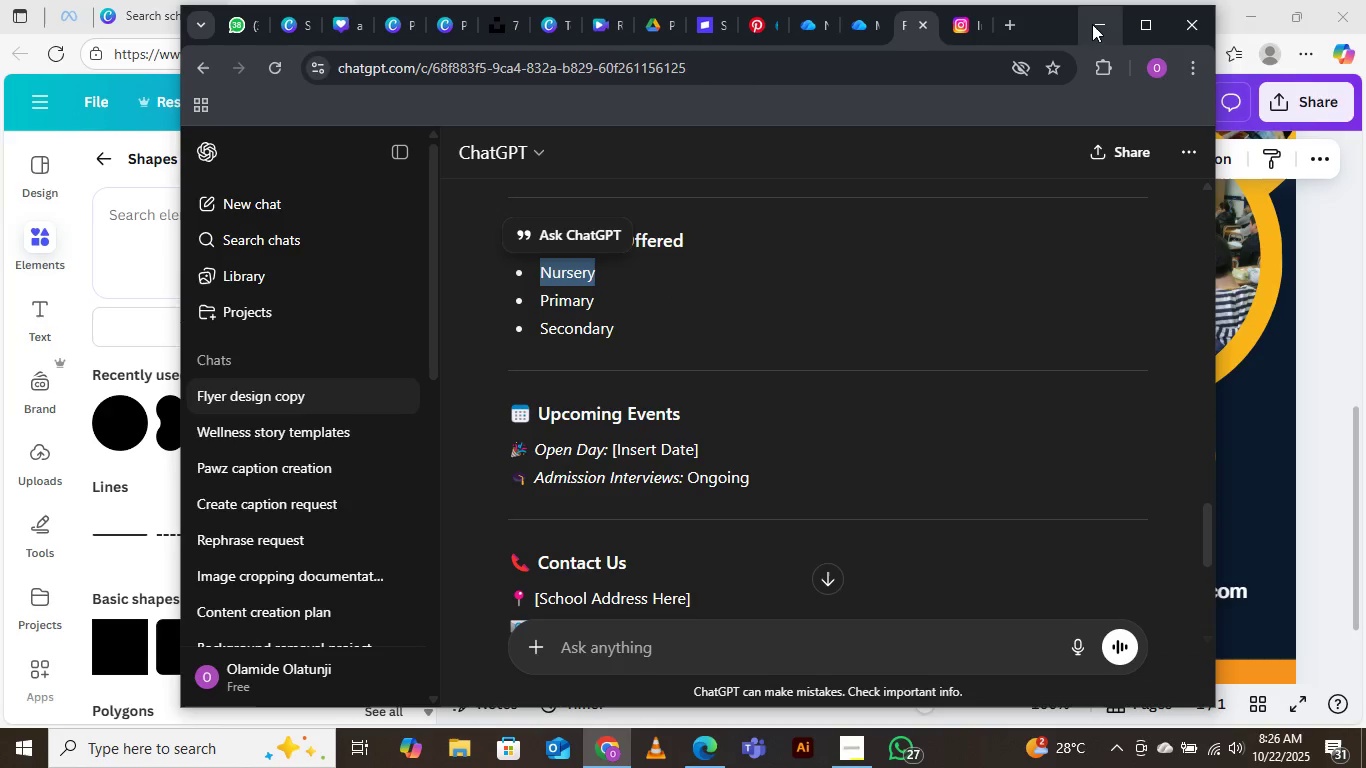 
left_click([1092, 24])
 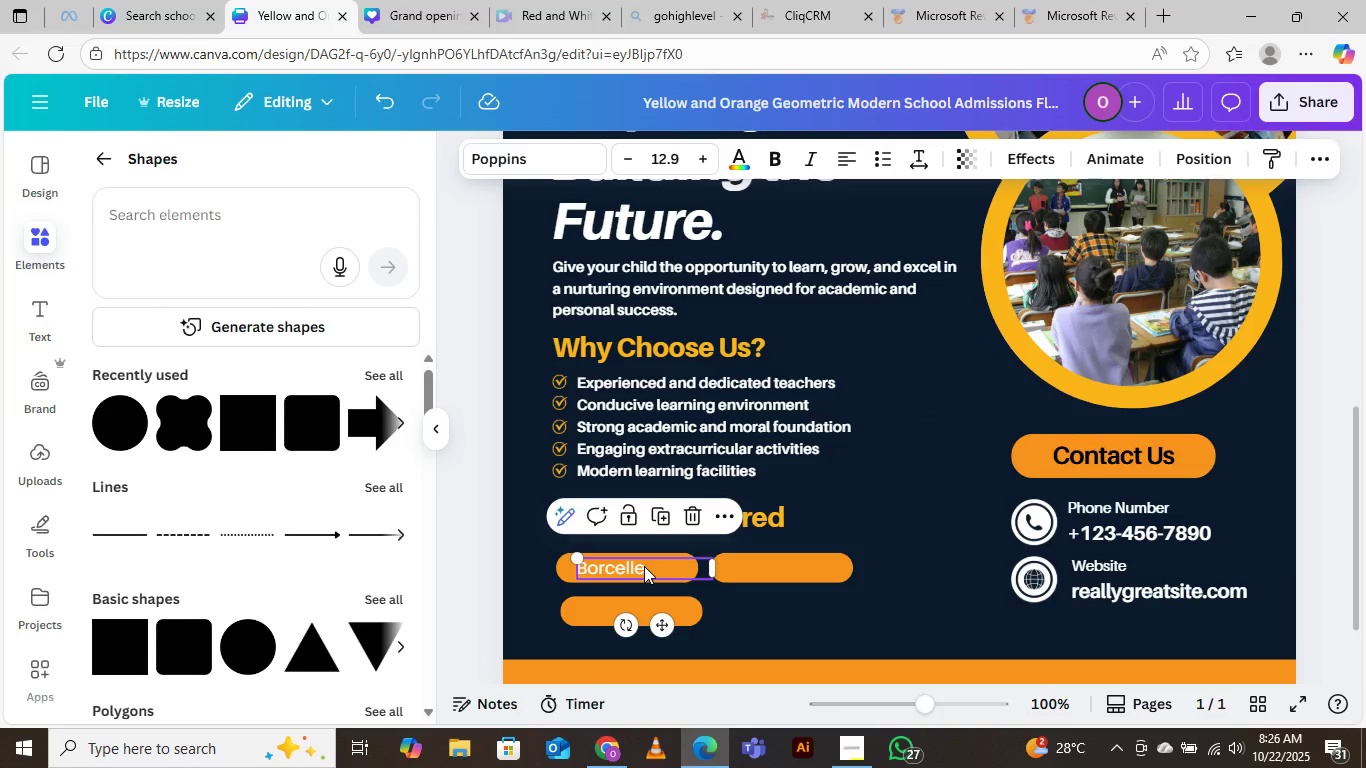 
left_click([644, 566])
 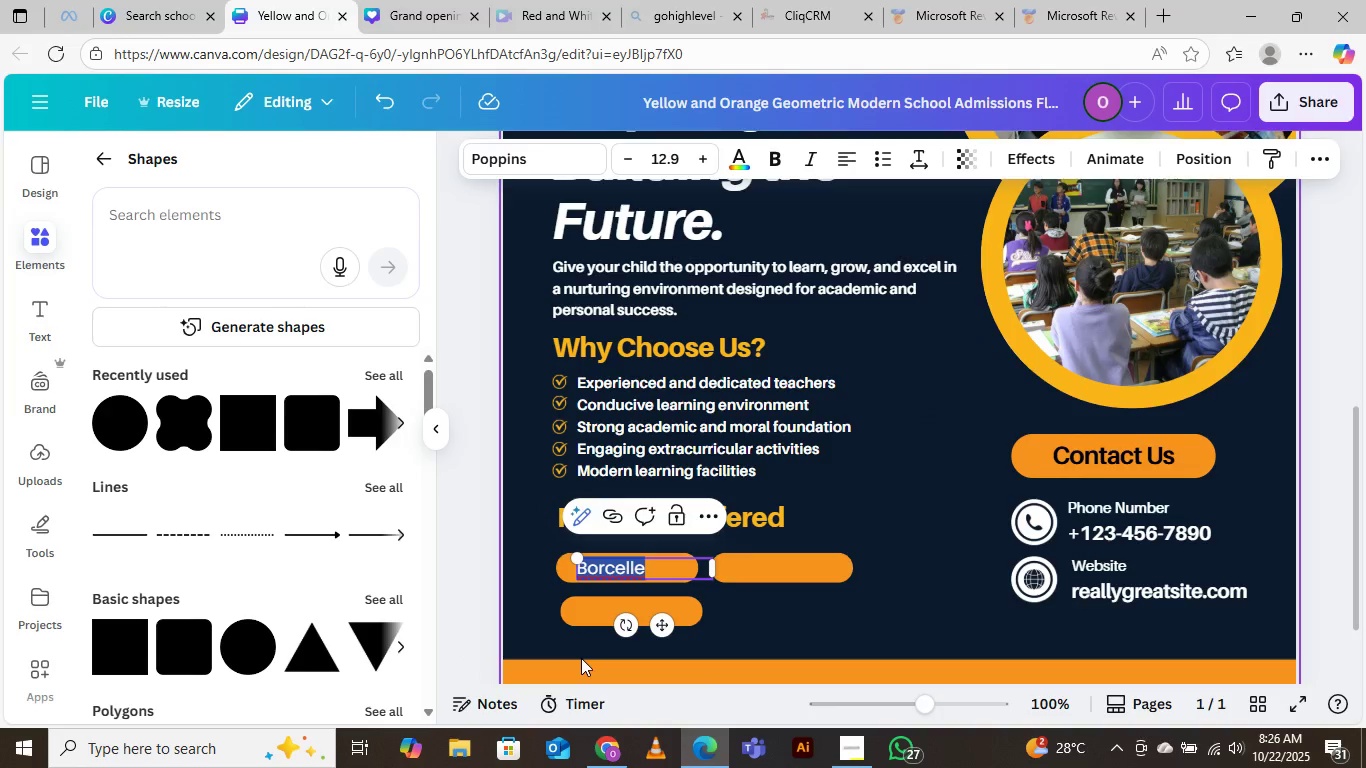 
key(Control+V)
 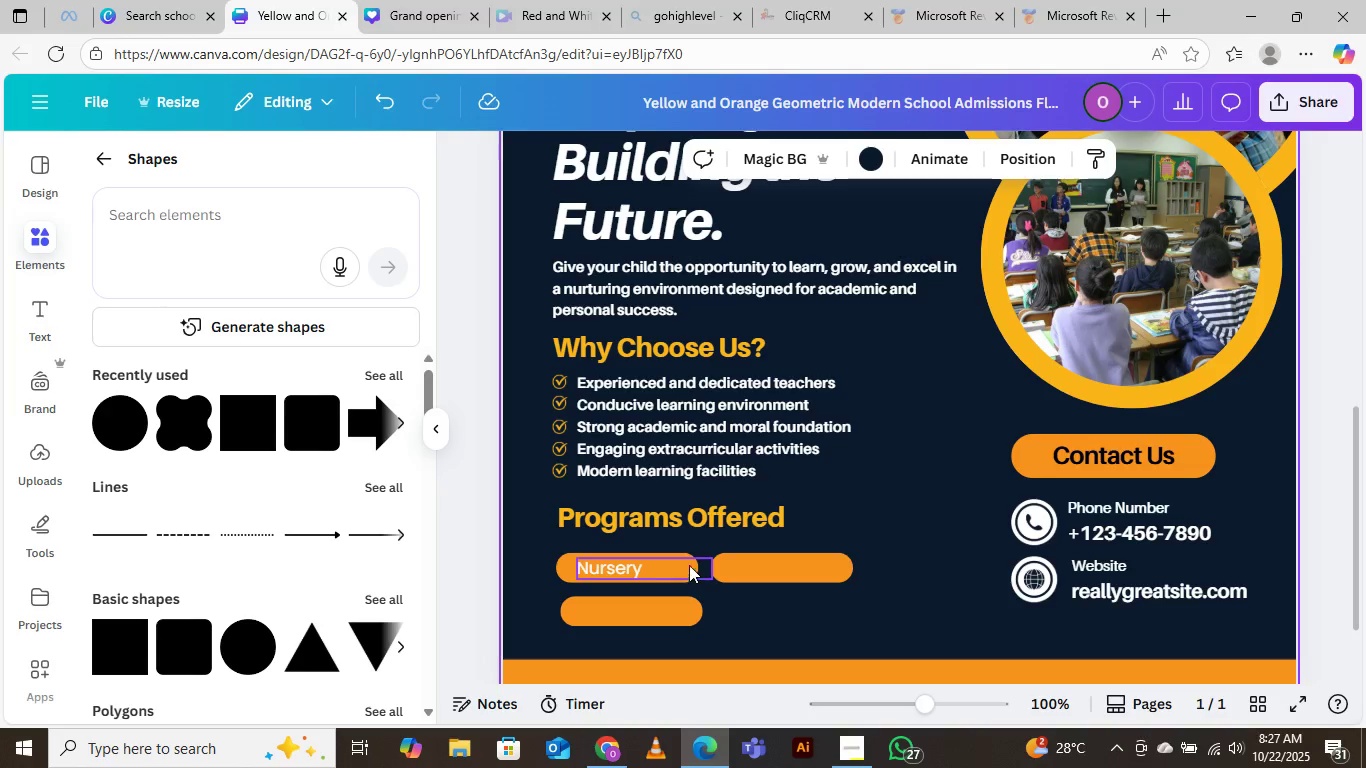 
left_click_drag(start_coordinate=[633, 568], to_coordinate=[643, 568])
 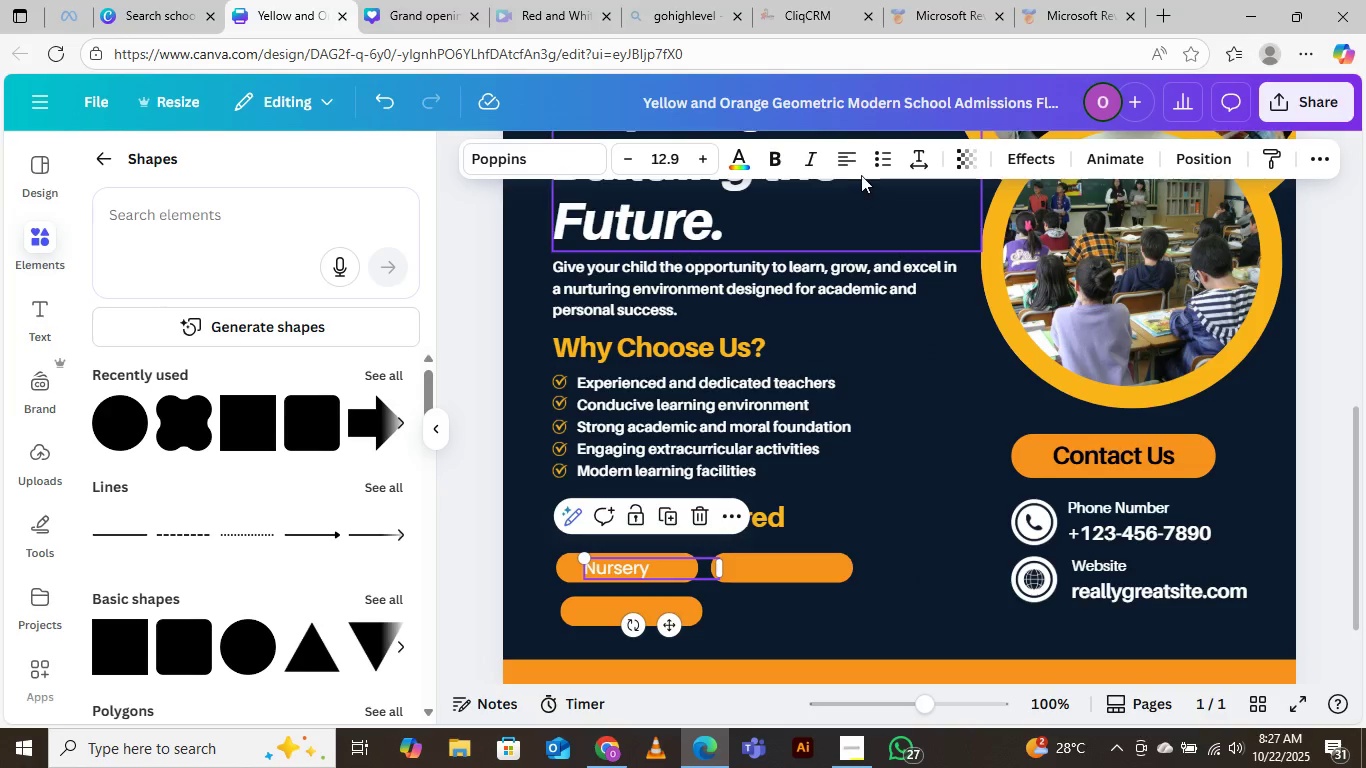 
left_click([850, 165])
 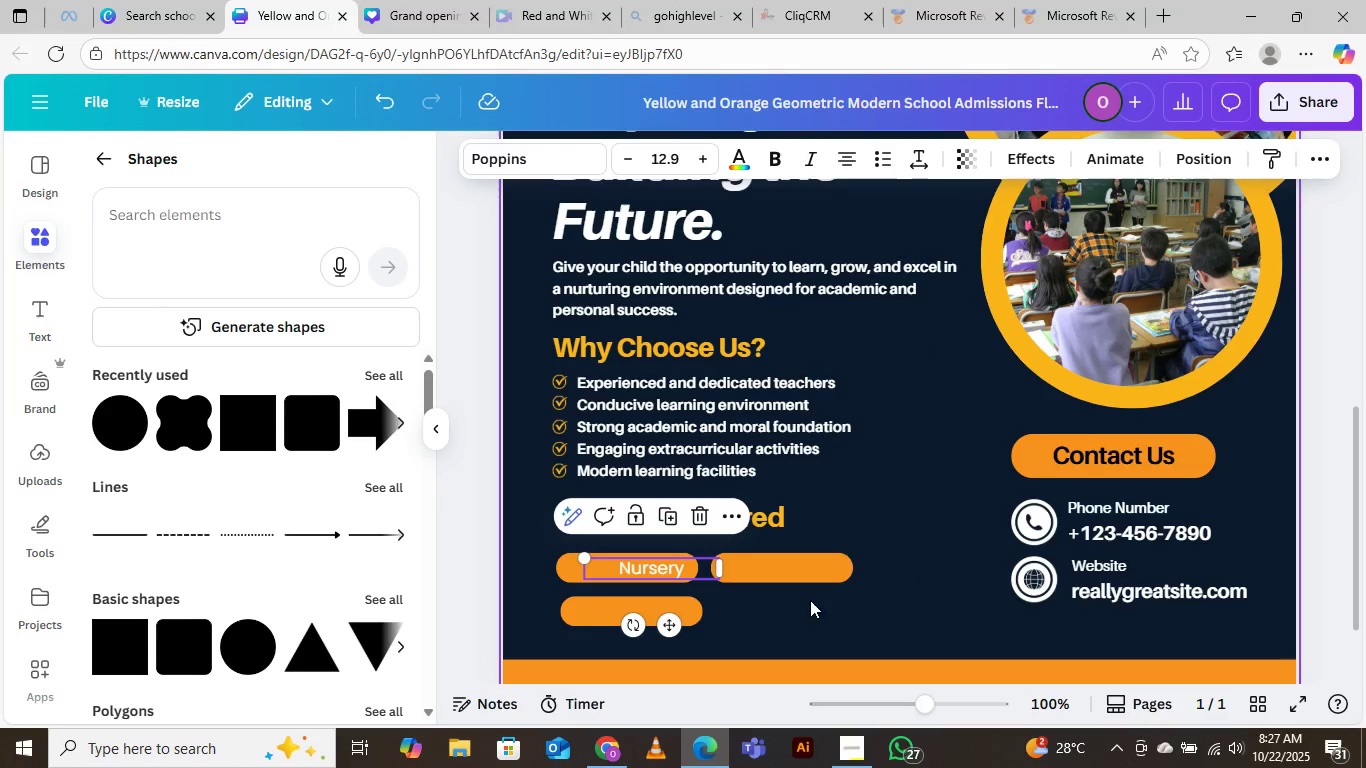 
left_click([885, 613])
 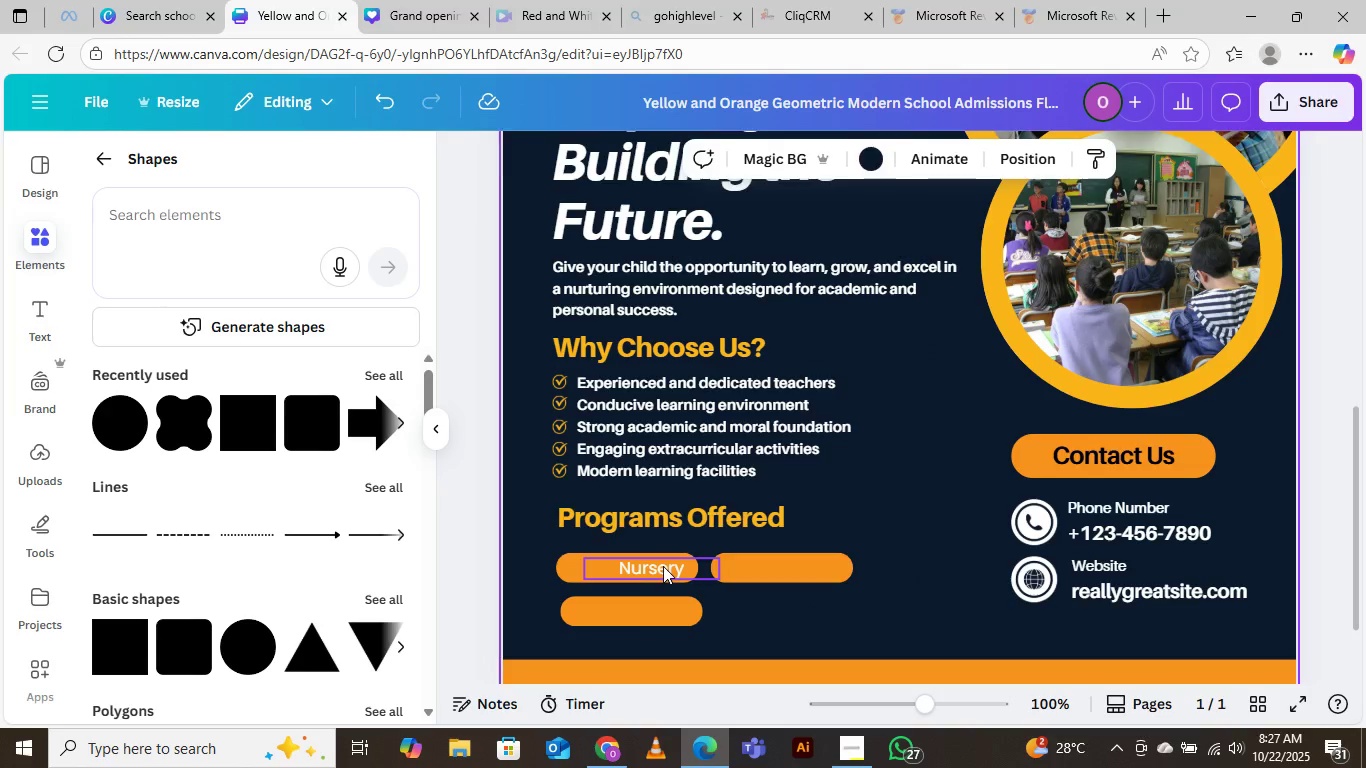 
left_click_drag(start_coordinate=[663, 566], to_coordinate=[638, 564])
 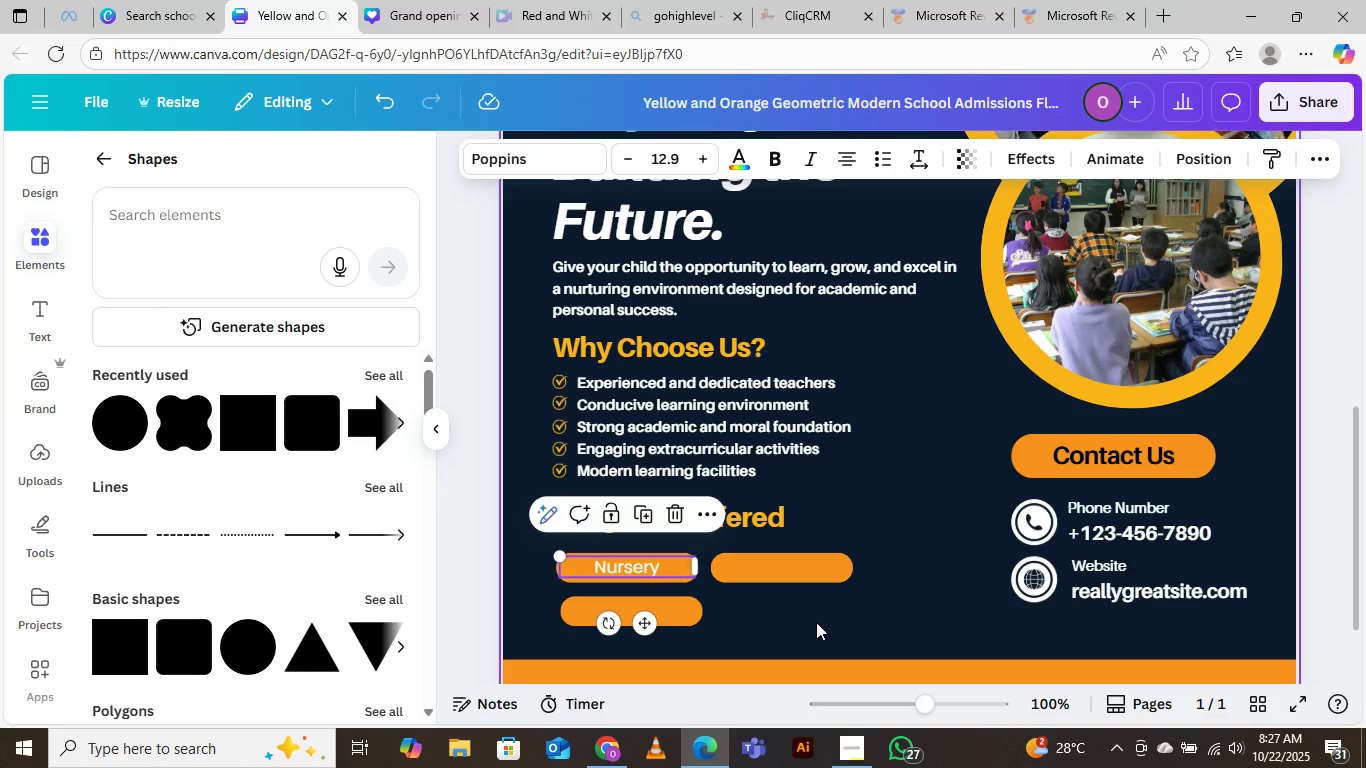 
left_click([818, 622])
 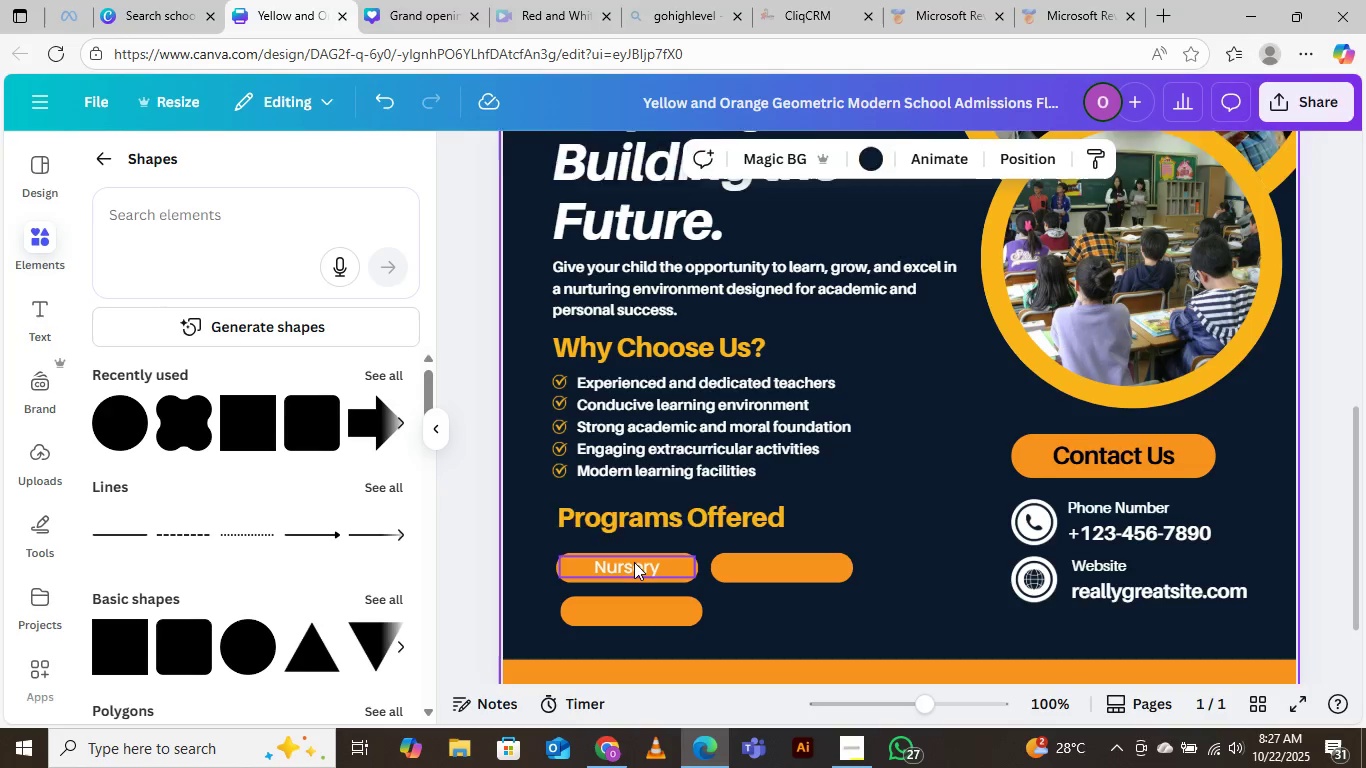 
left_click([634, 562])
 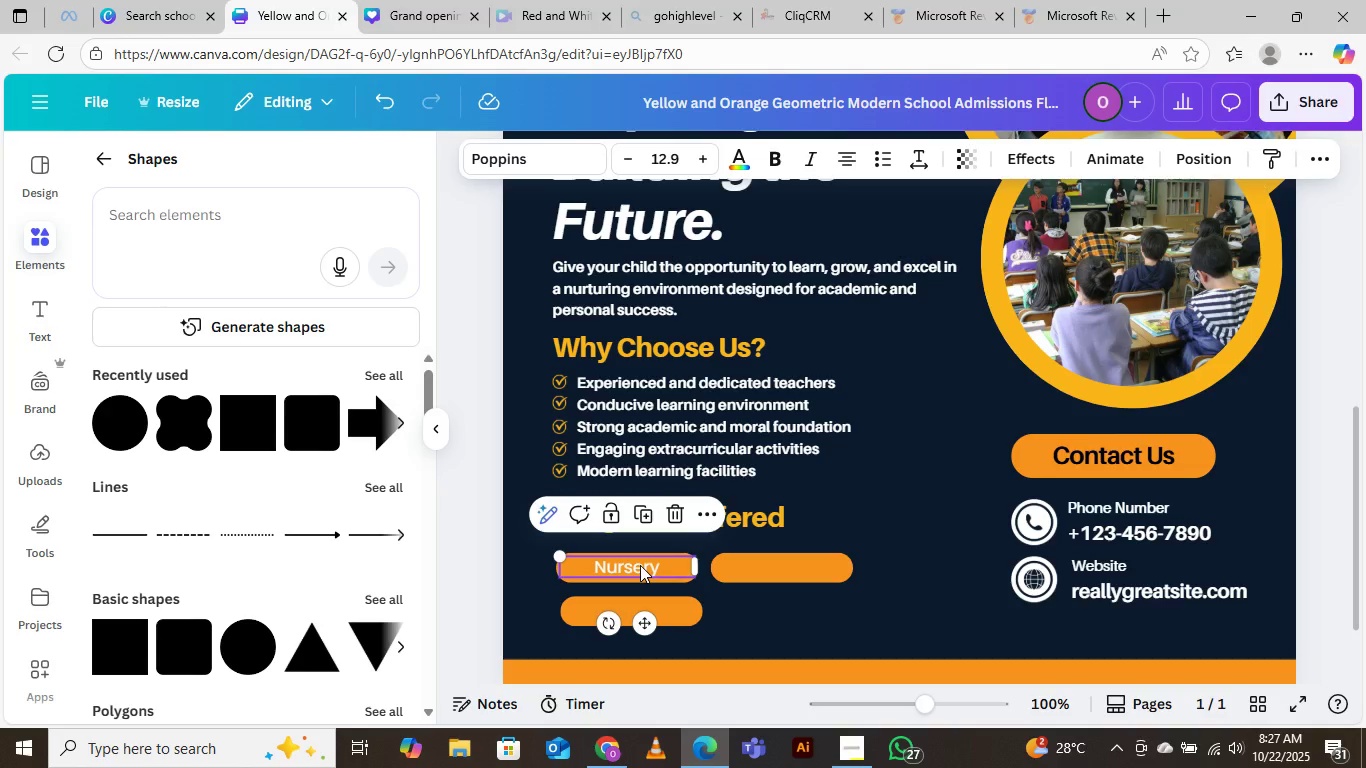 
hold_key(key=AltLeft, duration=1.53)
left_click_drag(start_coordinate=[640, 565], to_coordinate=[791, 566])
 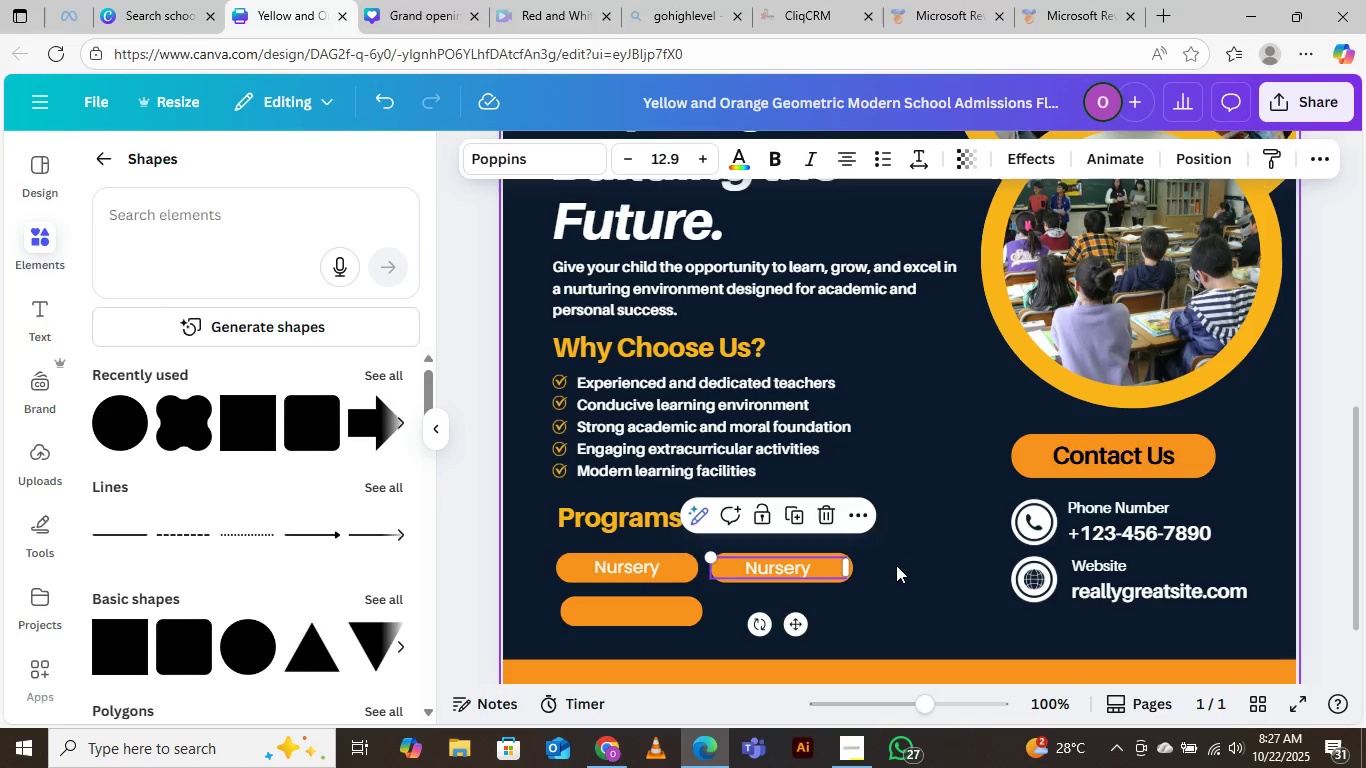 
hold_key(key=AltLeft, duration=1.51)
 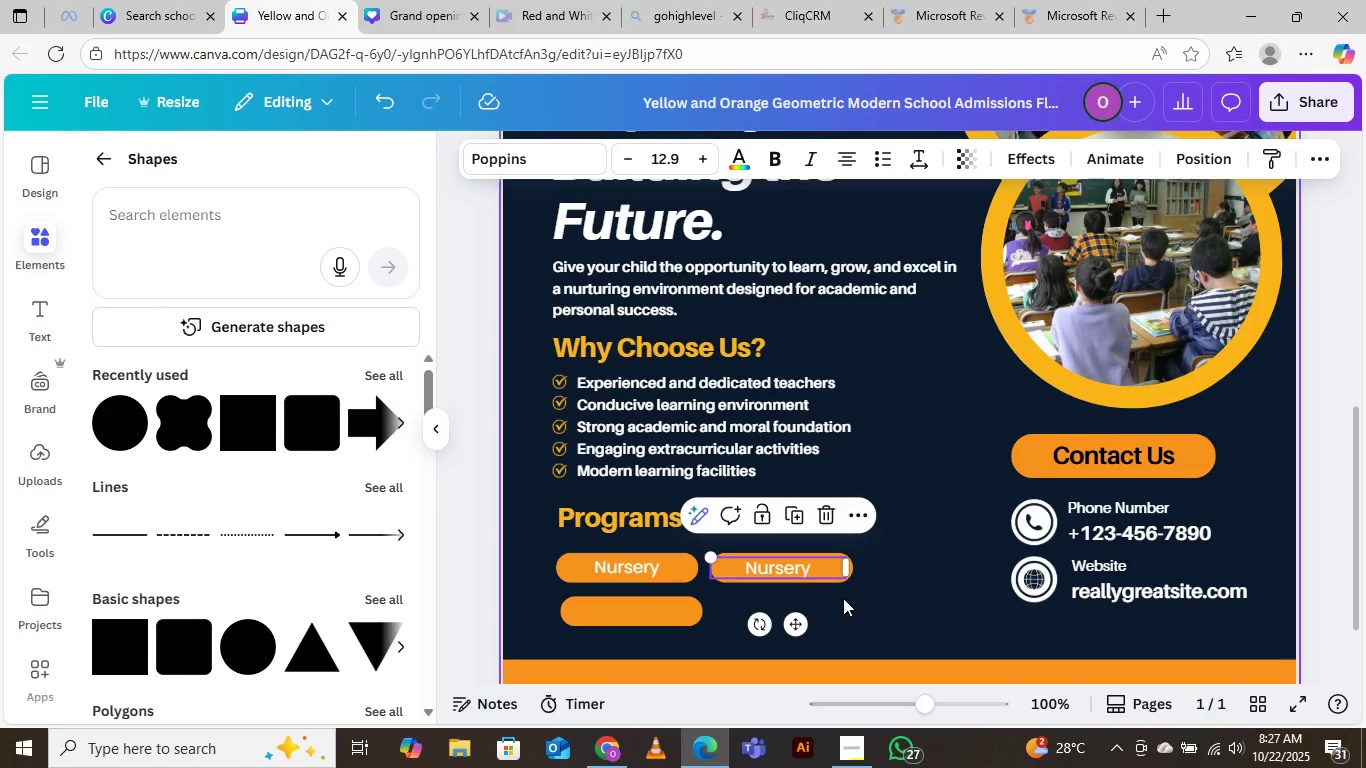 
hold_key(key=AltLeft, duration=0.44)
 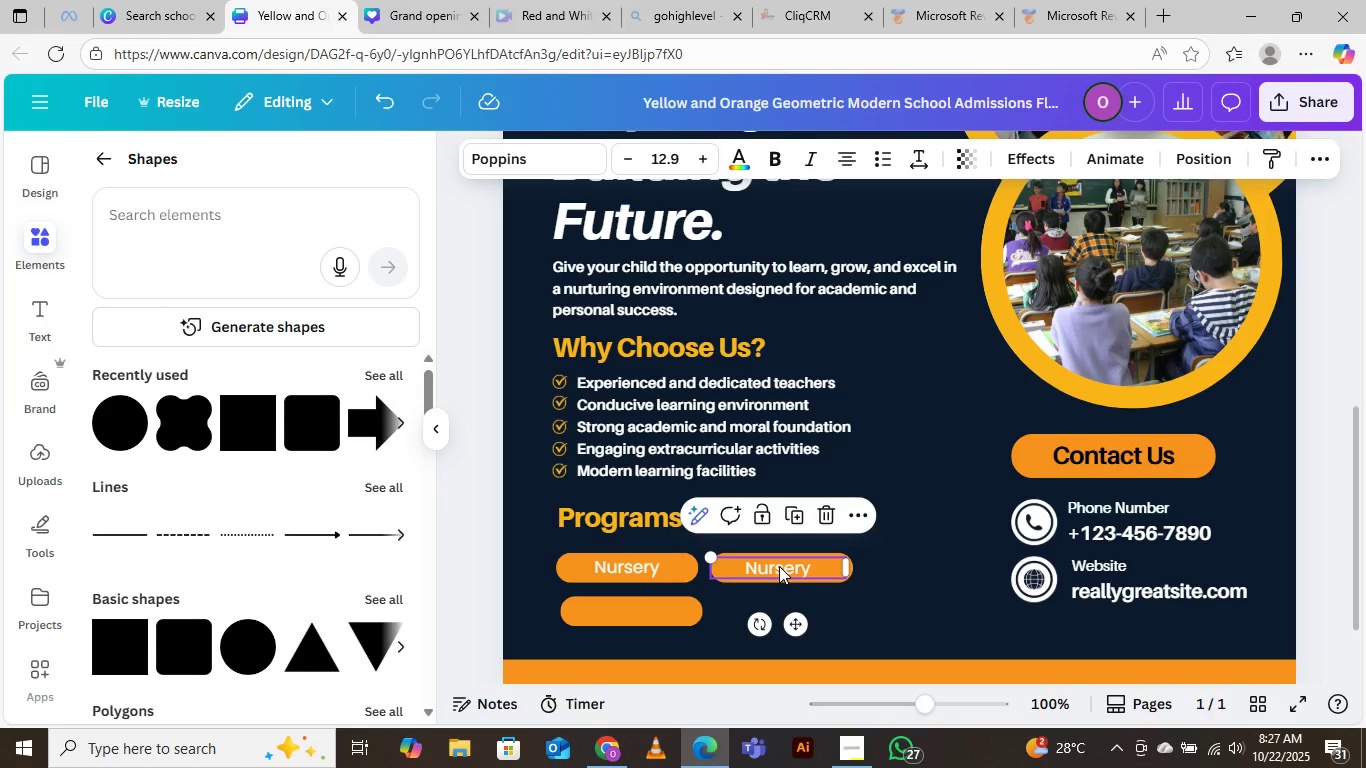 
hold_key(key=AltLeft, duration=1.5)
left_click_drag(start_coordinate=[779, 566], to_coordinate=[632, 609])
 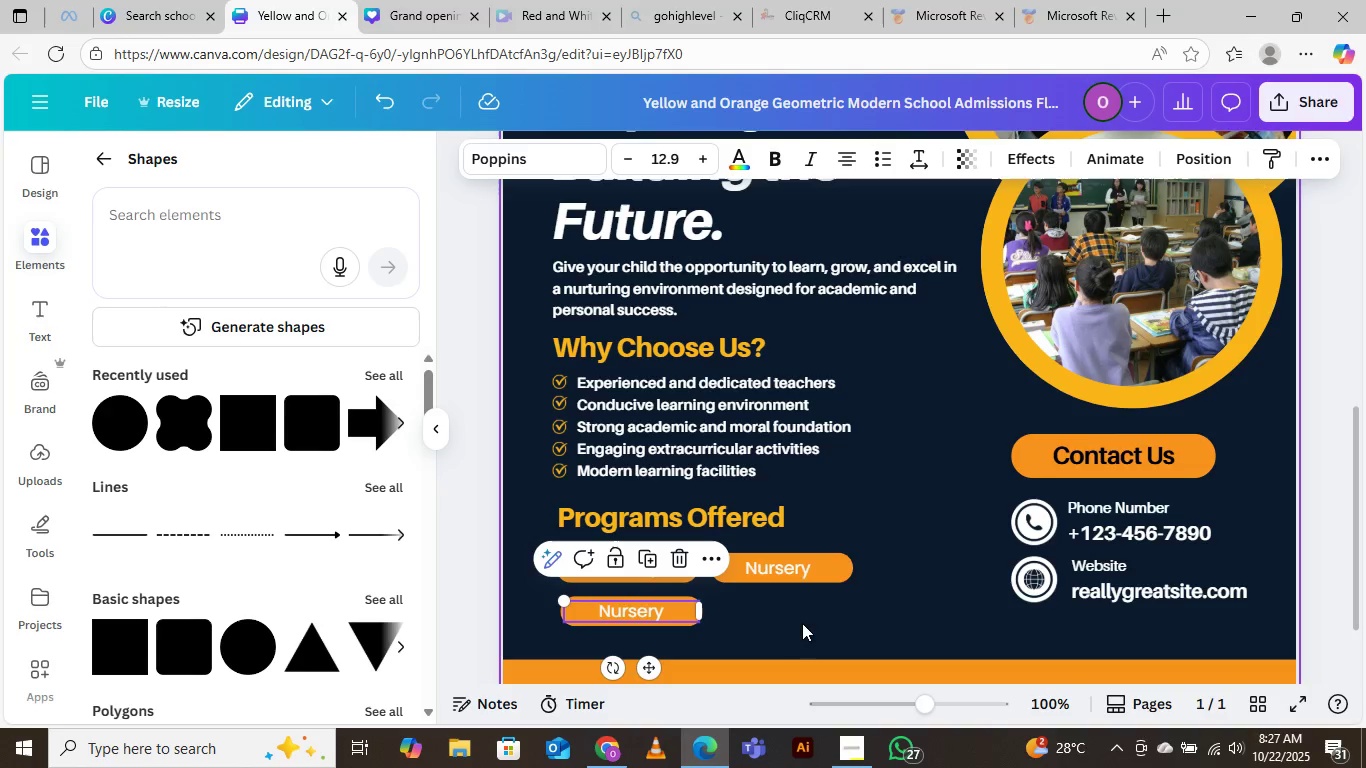 
hold_key(key=AltLeft, duration=1.53)
 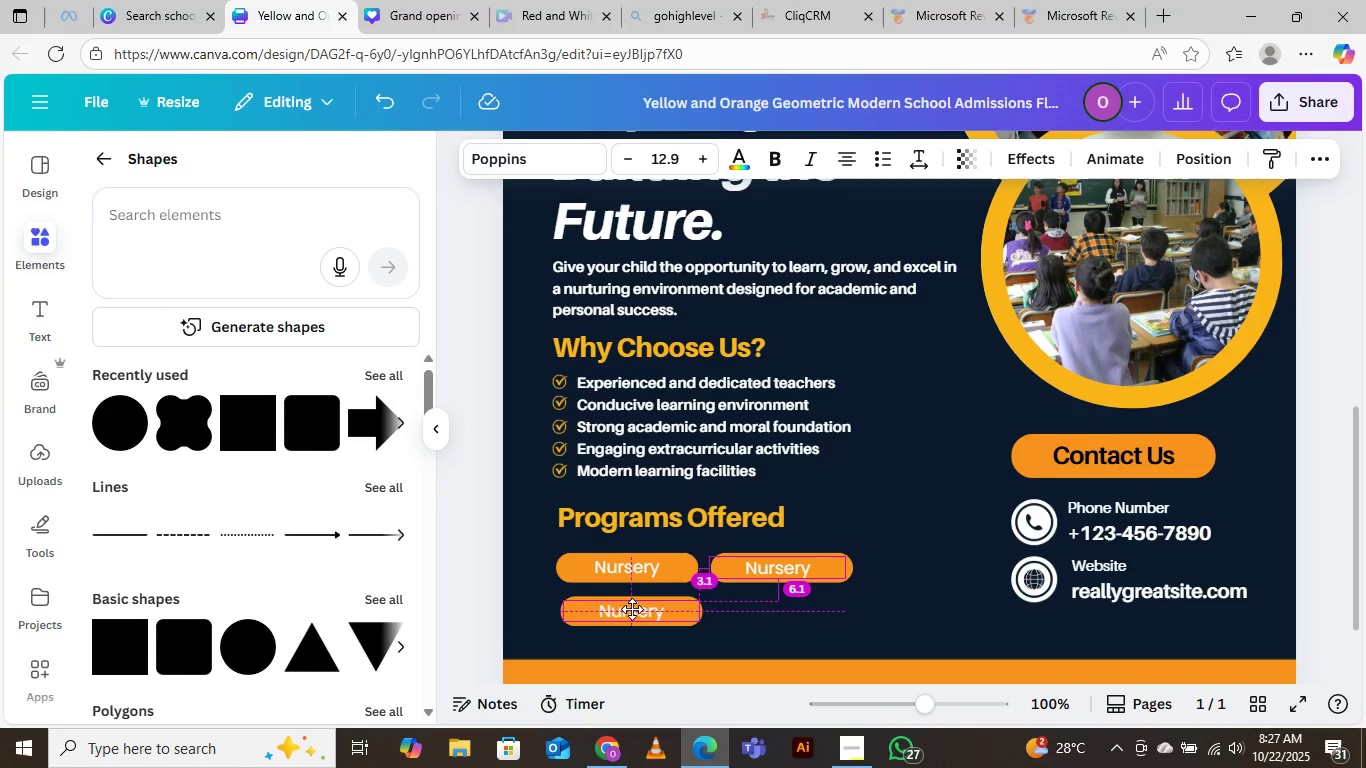 
hold_key(key=AltLeft, duration=1.52)
 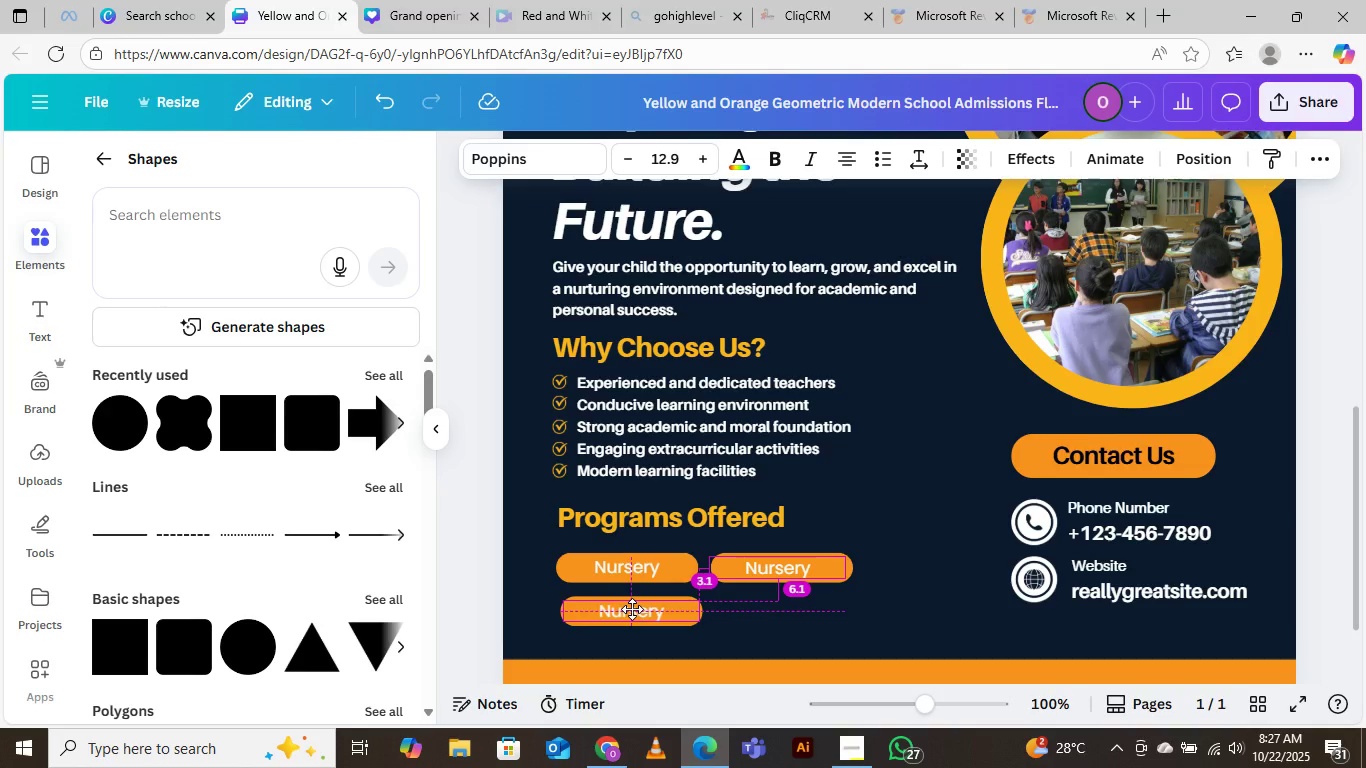 
hold_key(key=AltLeft, duration=0.97)
 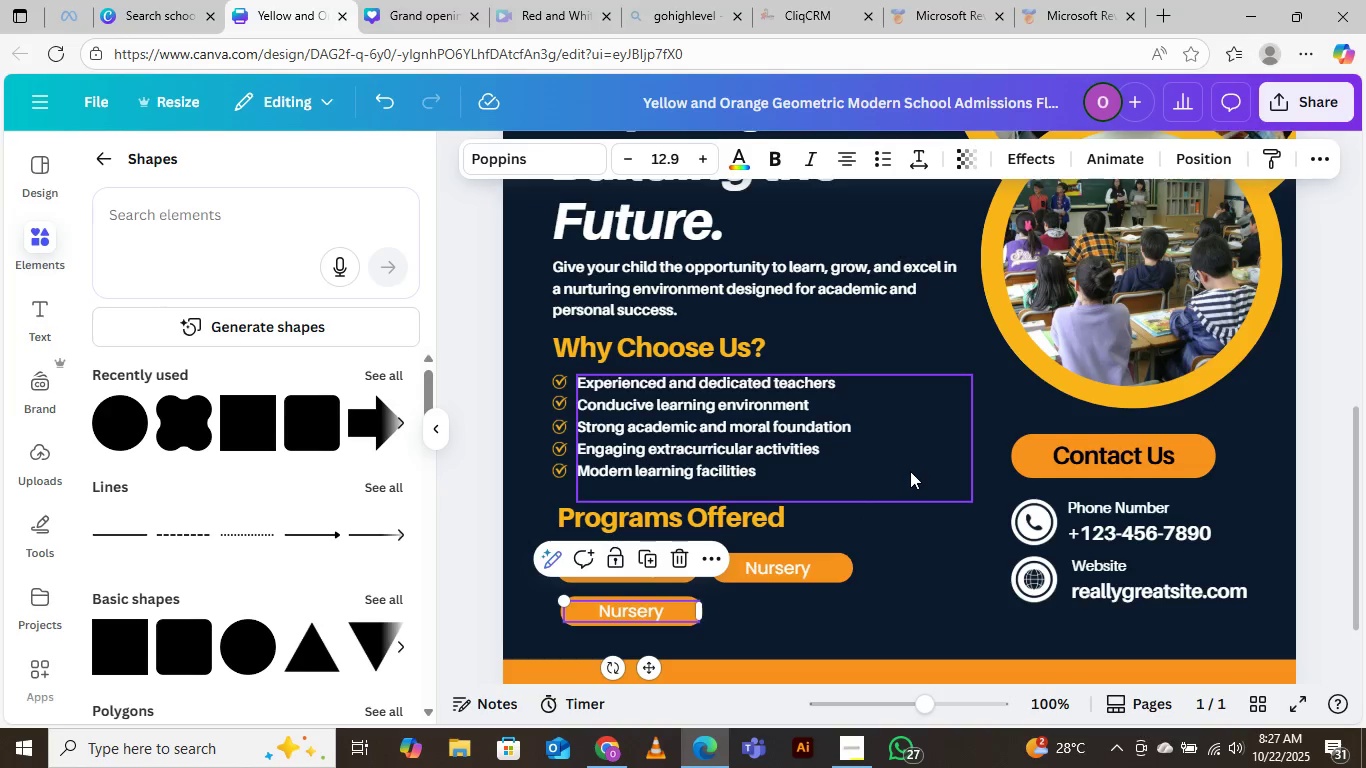 
wait(22.83)
 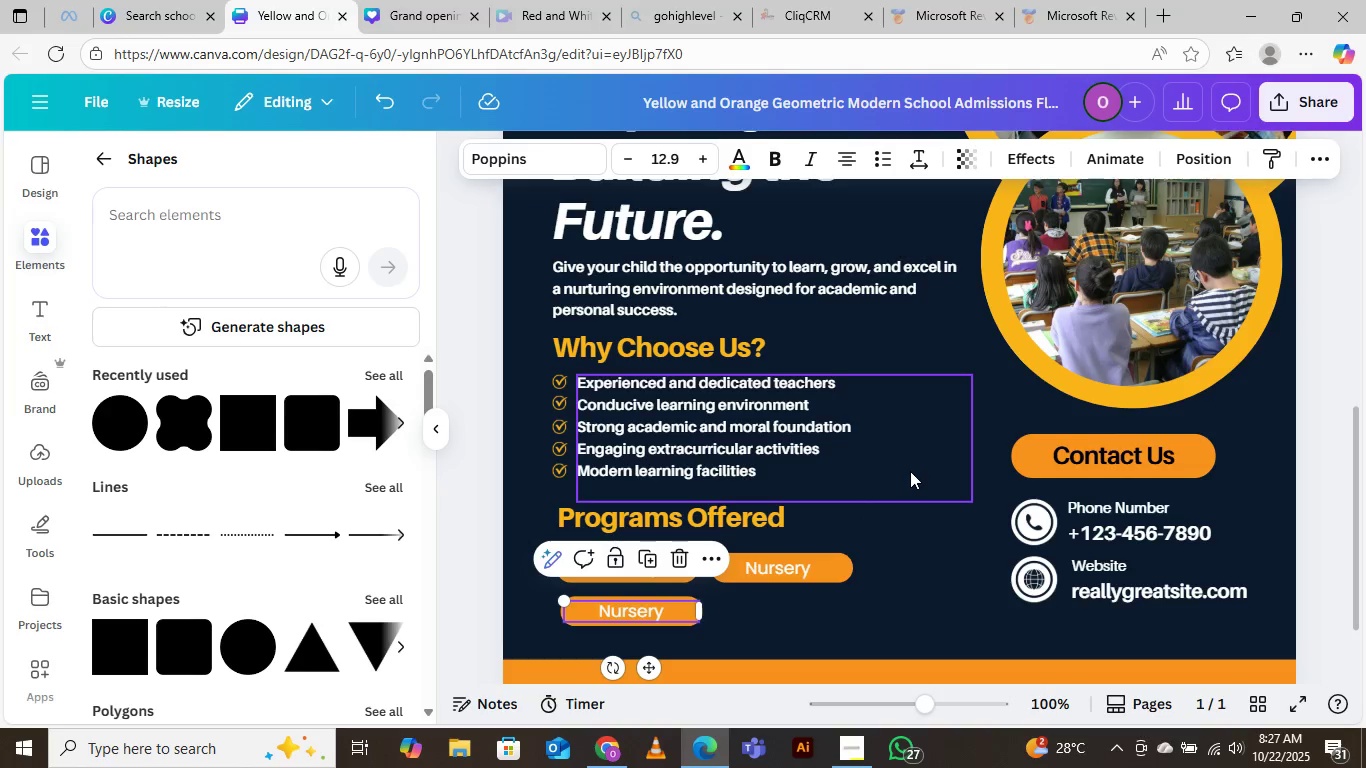 
scroll: coordinate [751, 414], scroll_direction: down, amount: 1.0
 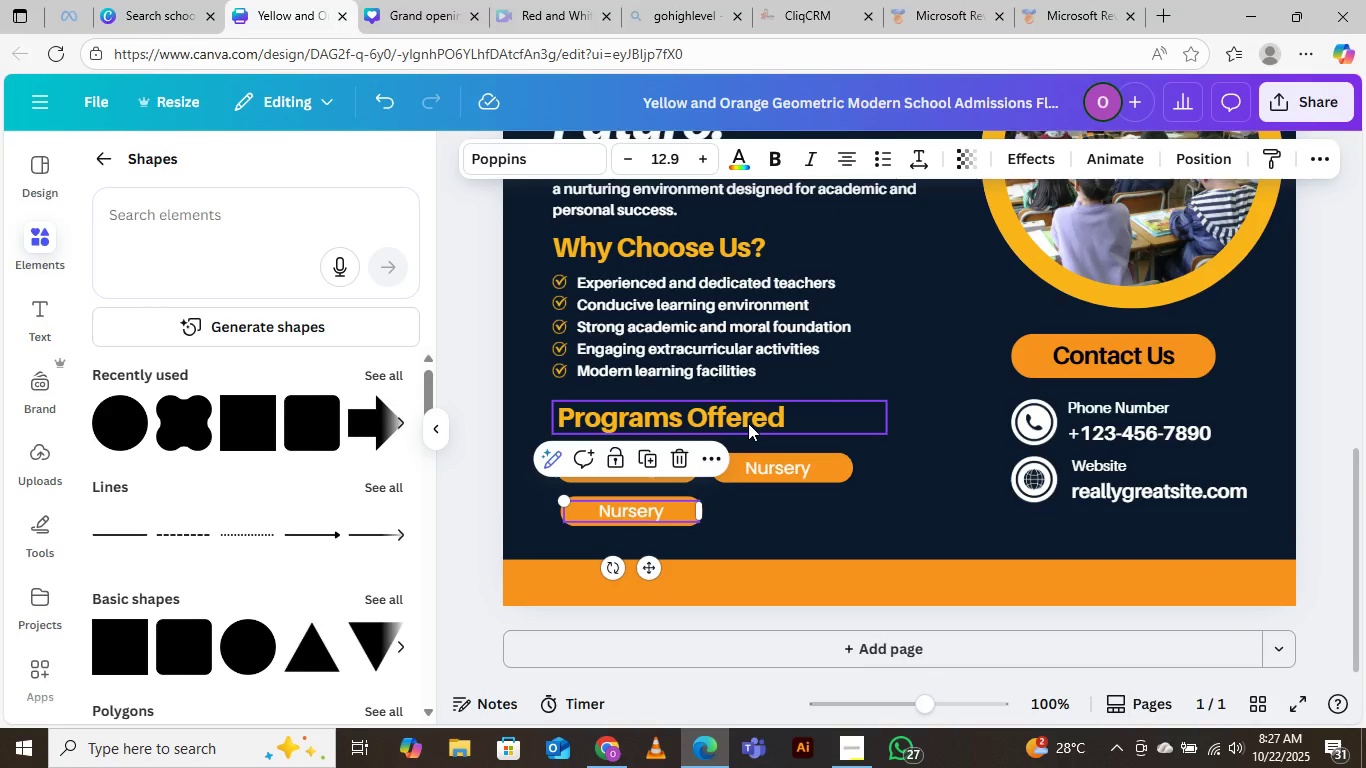 
wait(6.99)
 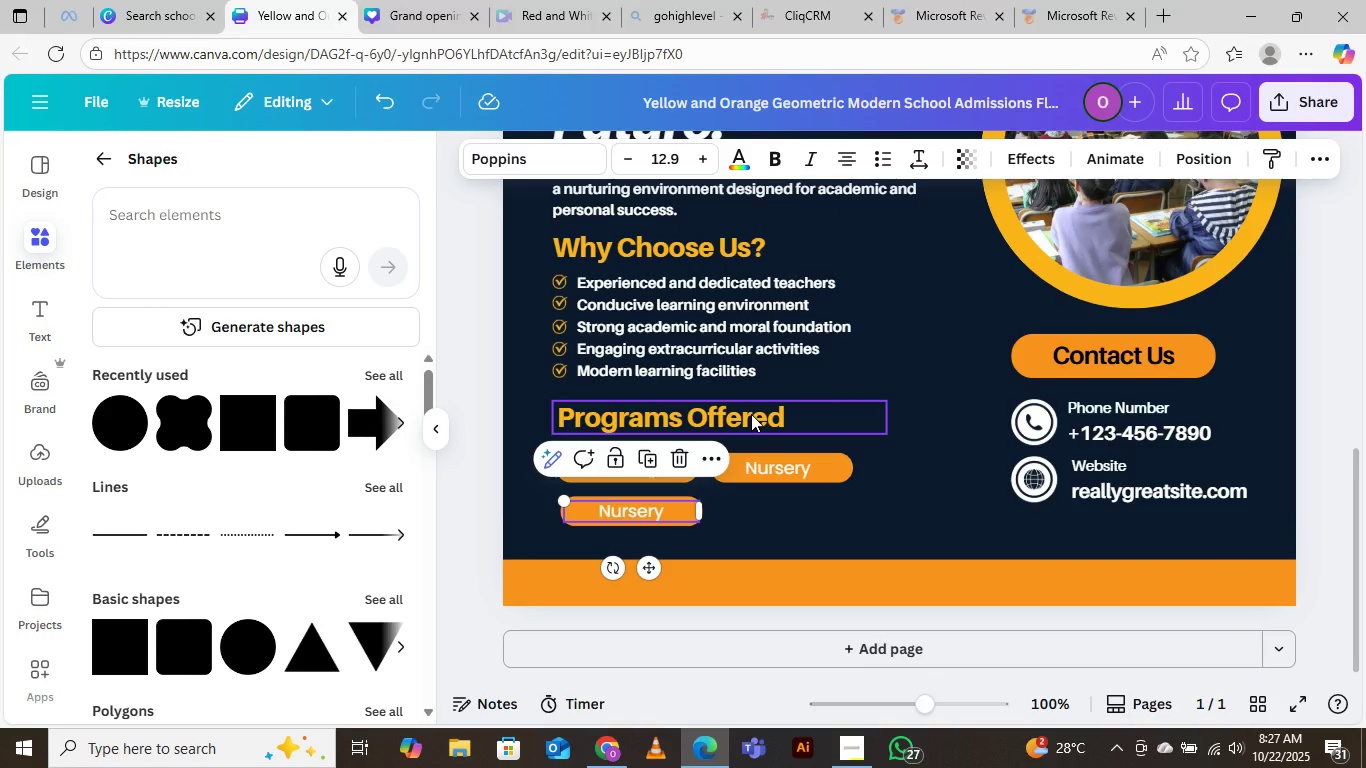 
scroll: coordinate [739, 433], scroll_direction: down, amount: 2.0
 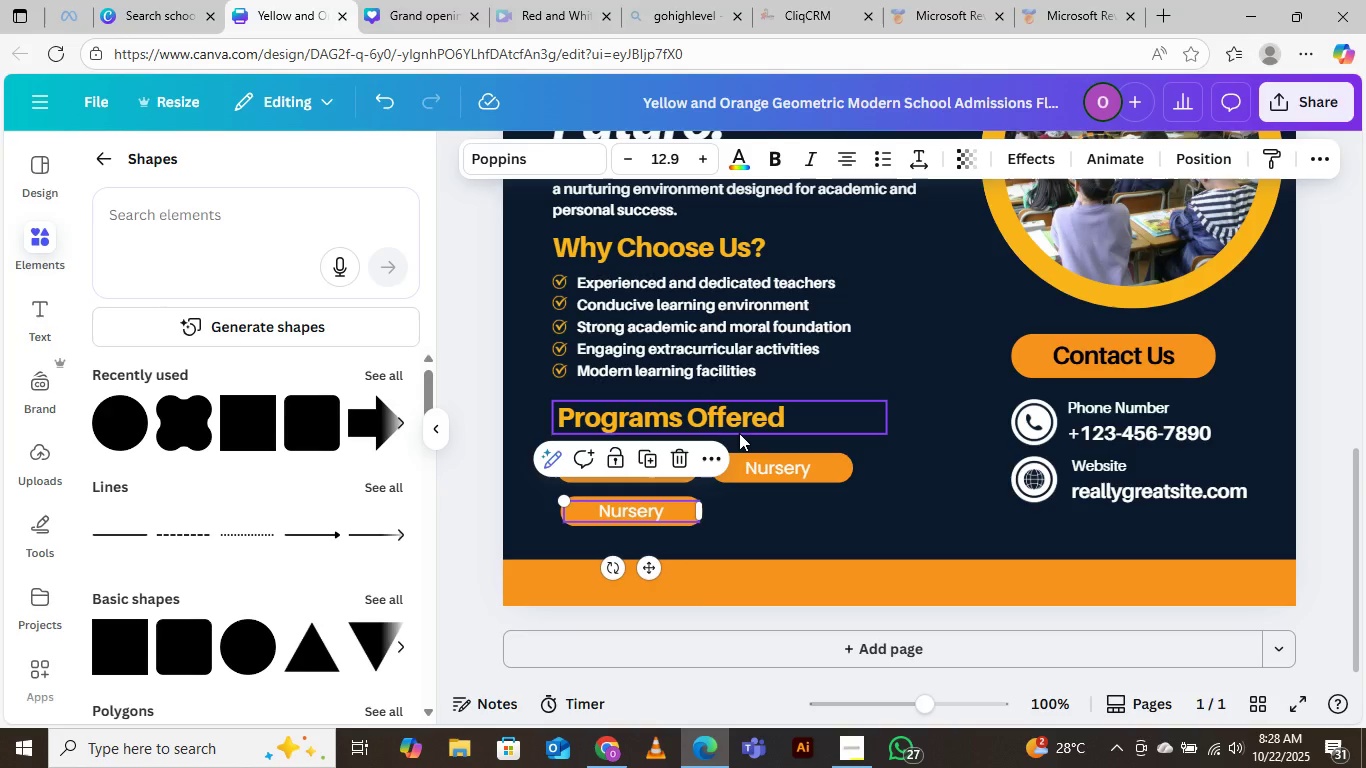 
wait(7.77)
 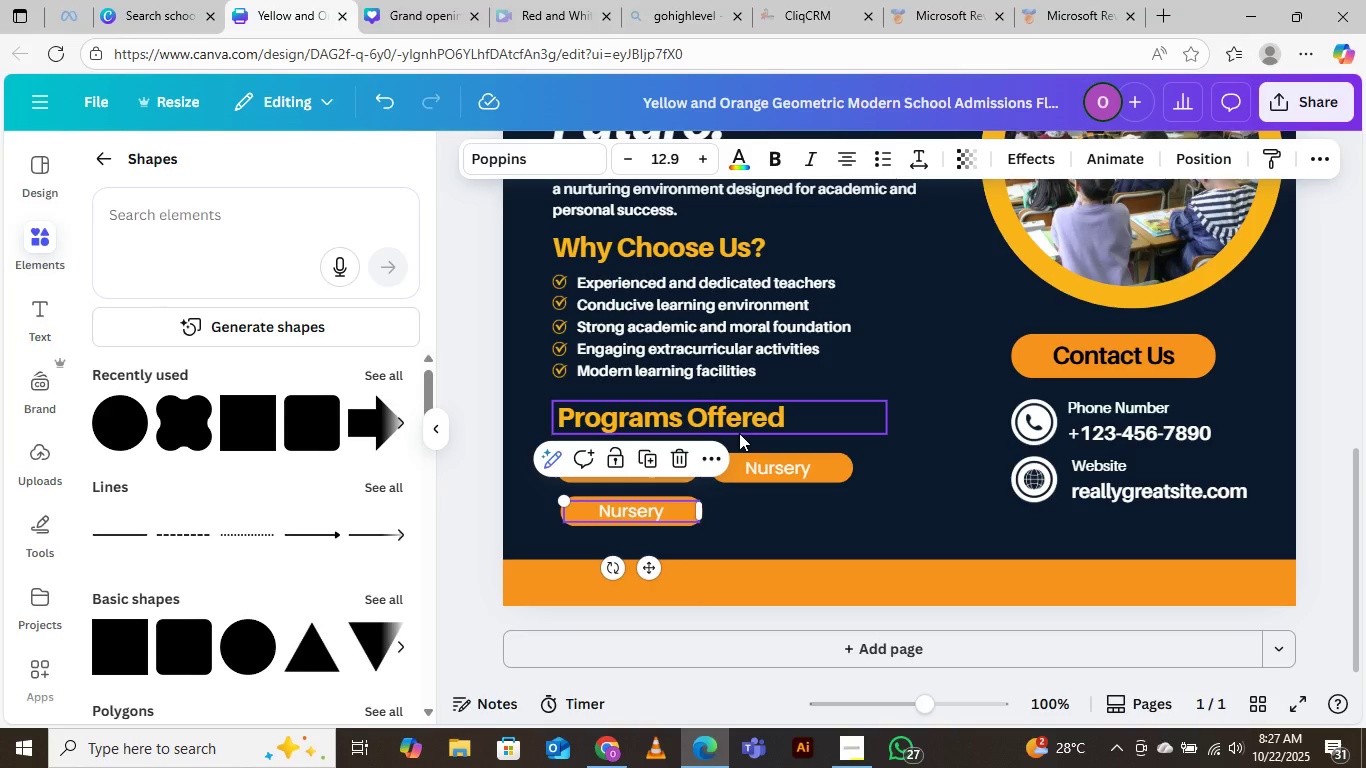 
scroll: coordinate [739, 433], scroll_direction: up, amount: 1.0
 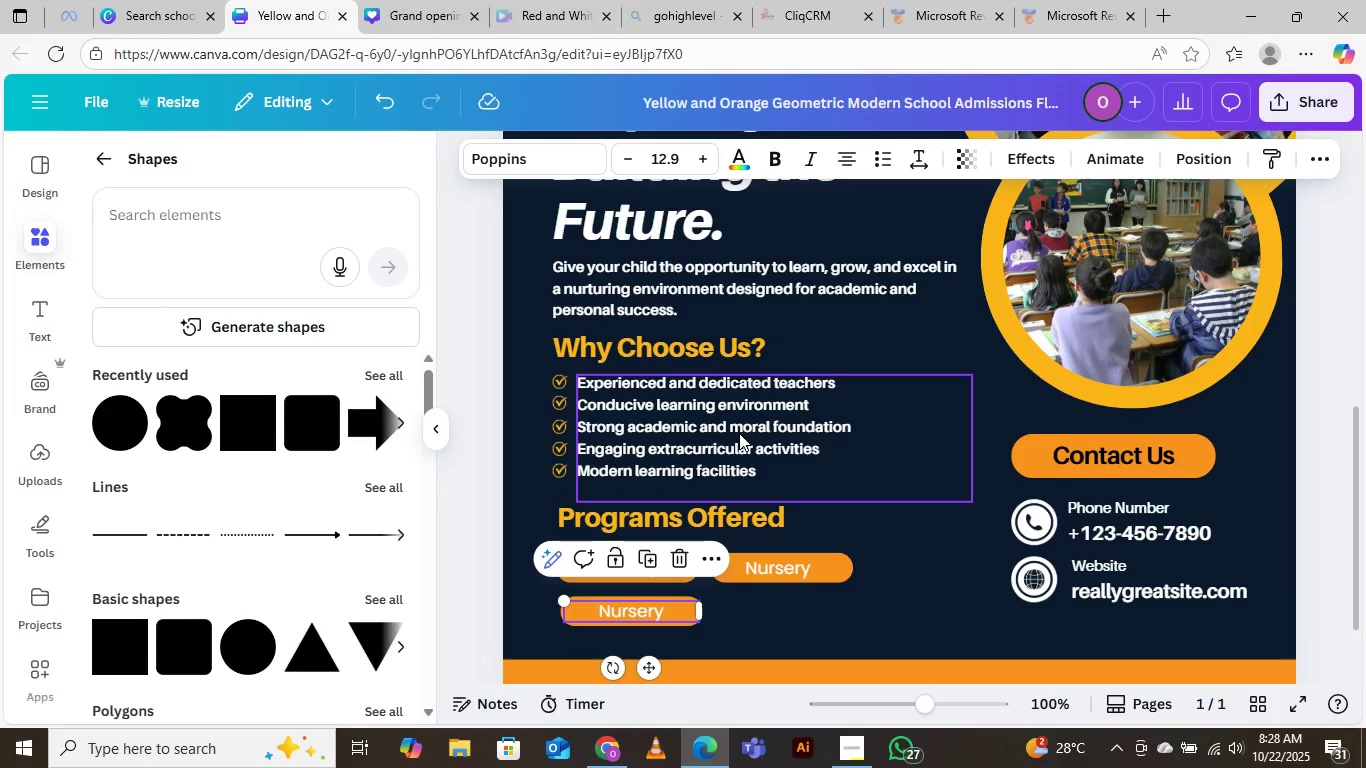 
scroll: coordinate [739, 433], scroll_direction: down, amount: 4.0
 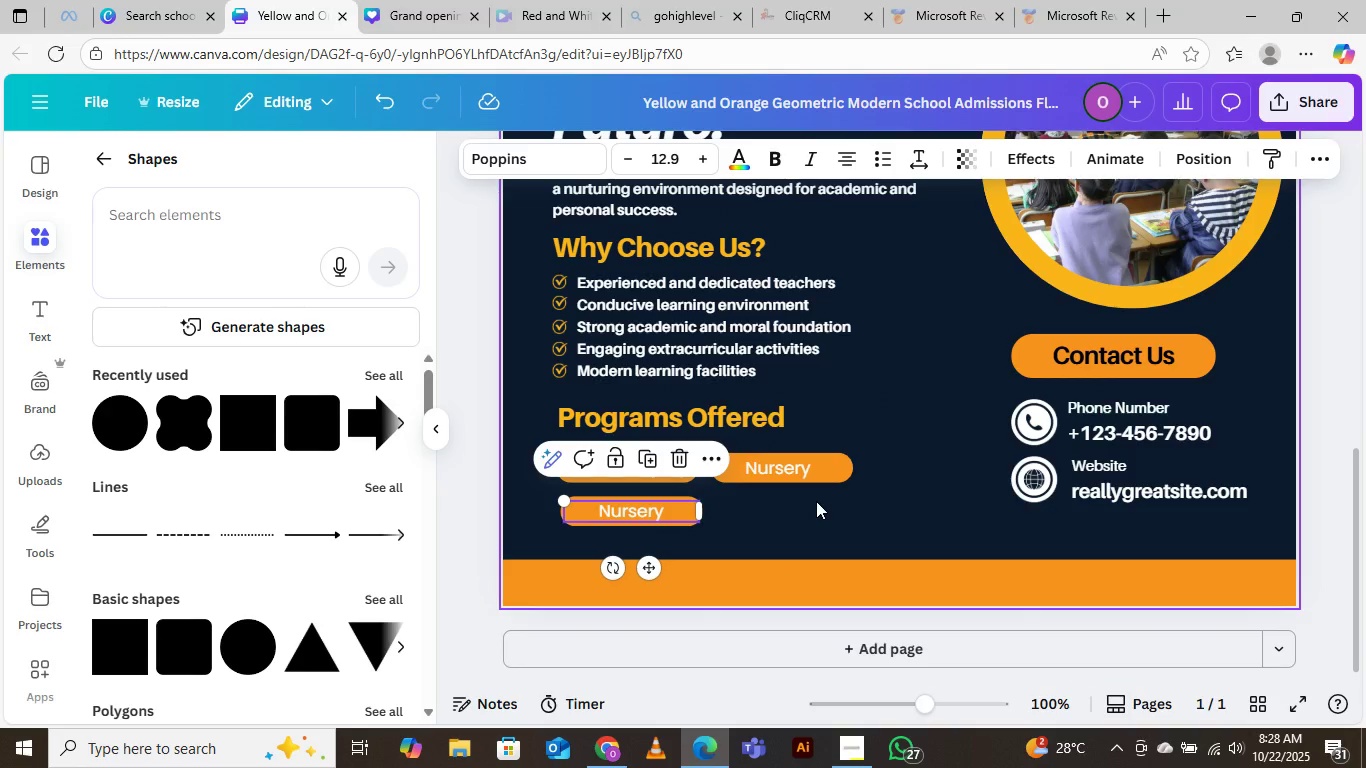 
wait(5.82)
 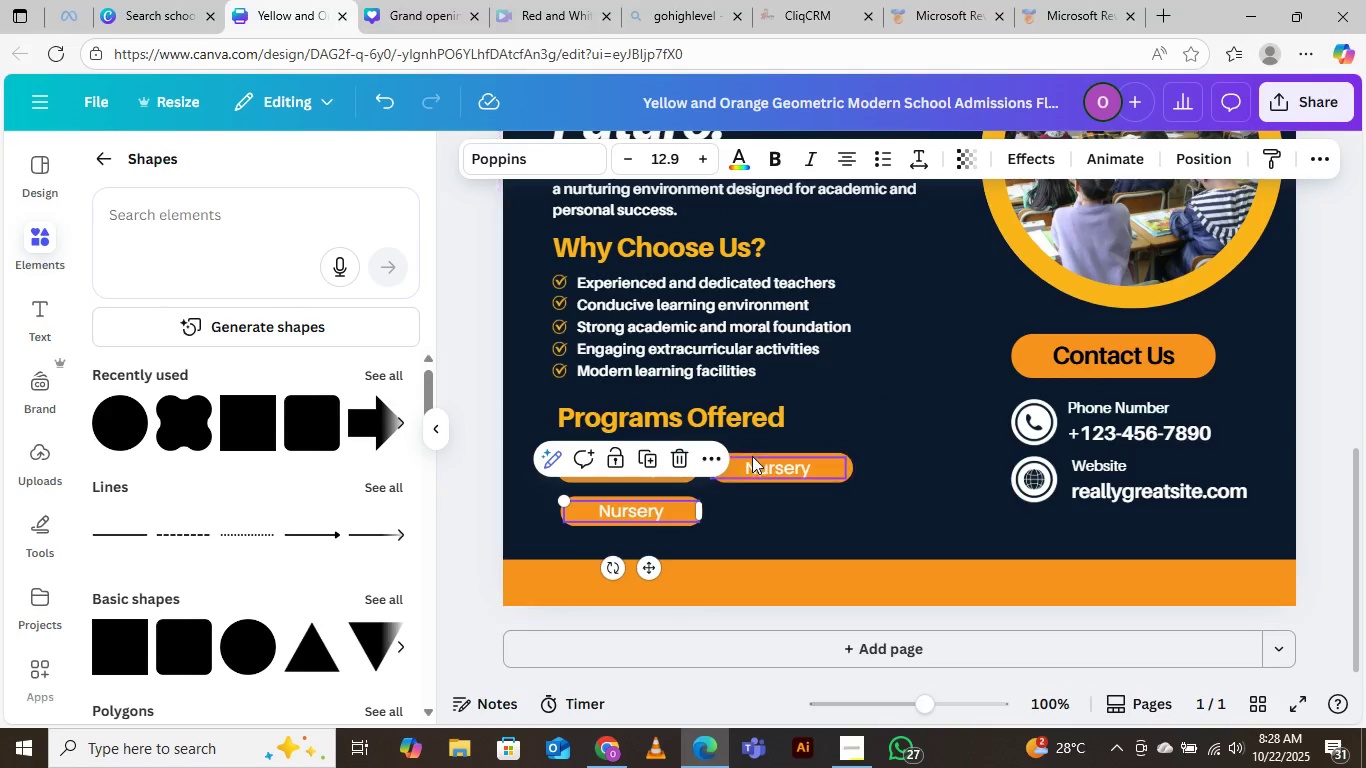 
scroll: coordinate [820, 475], scroll_direction: down, amount: 4.0
 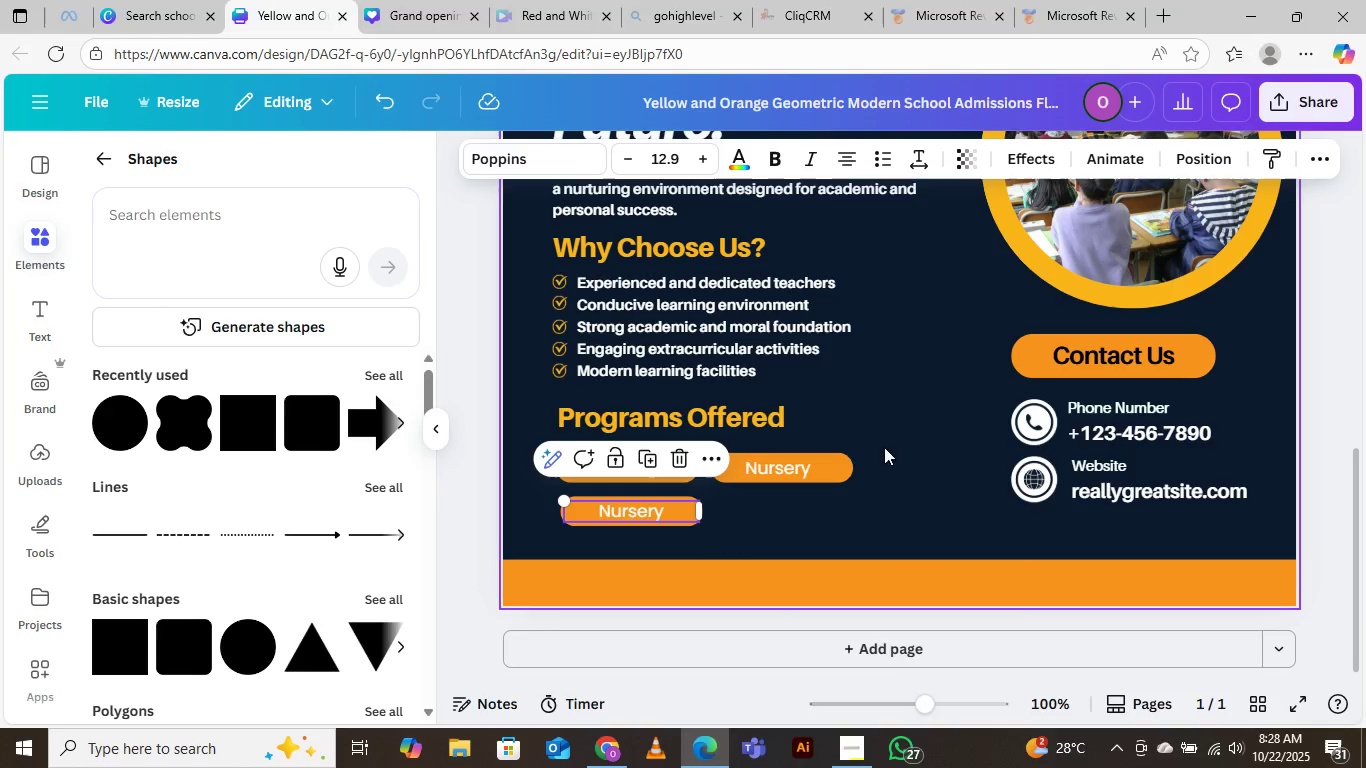 
wait(10.73)
 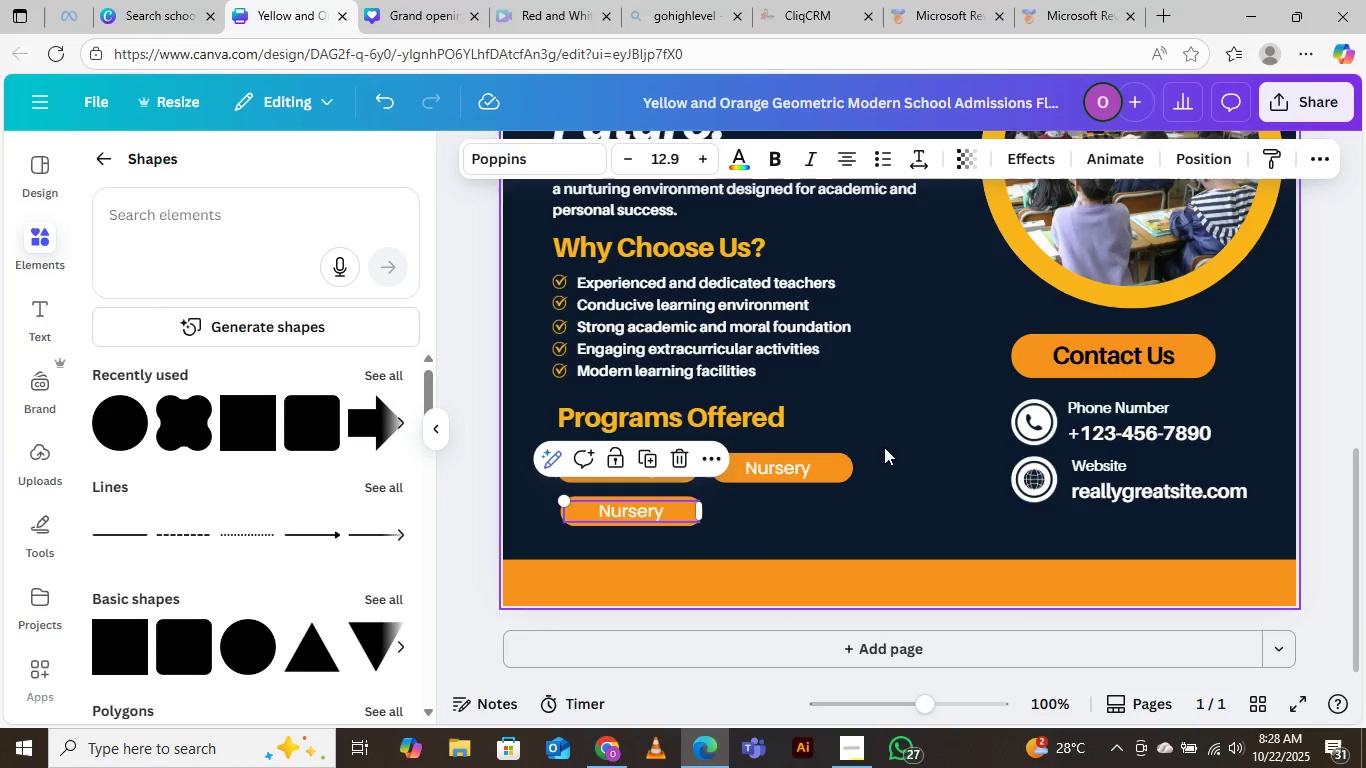 
left_click([595, 751])
 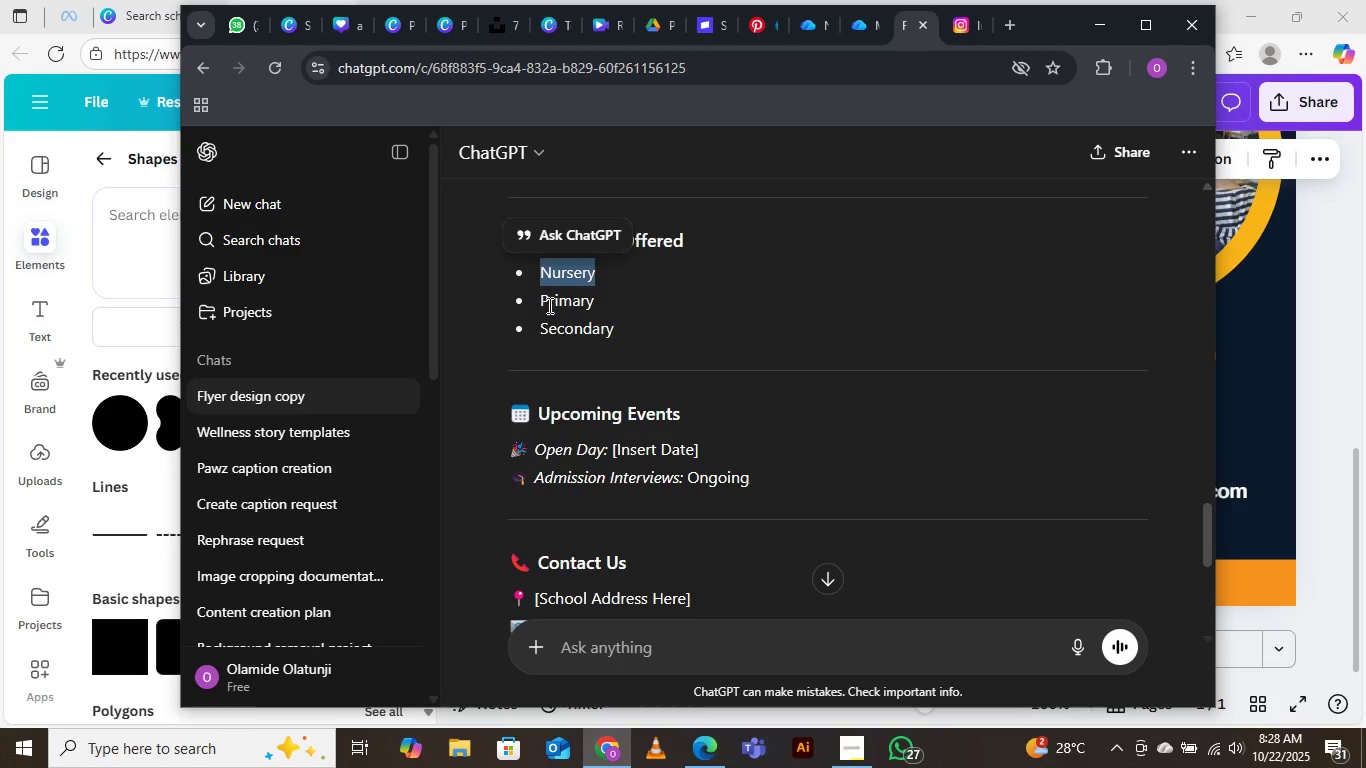 
left_click_drag(start_coordinate=[540, 301], to_coordinate=[598, 302])
 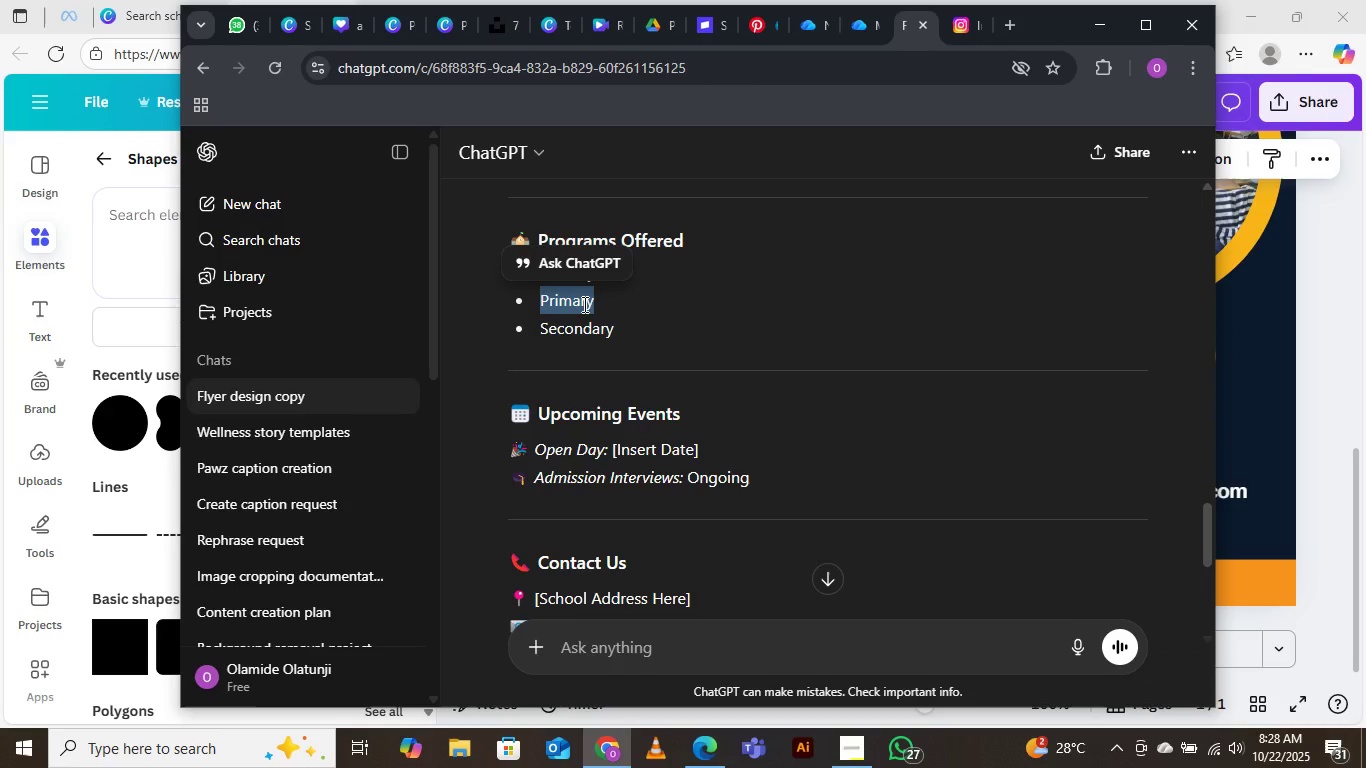 
right_click([583, 304])
 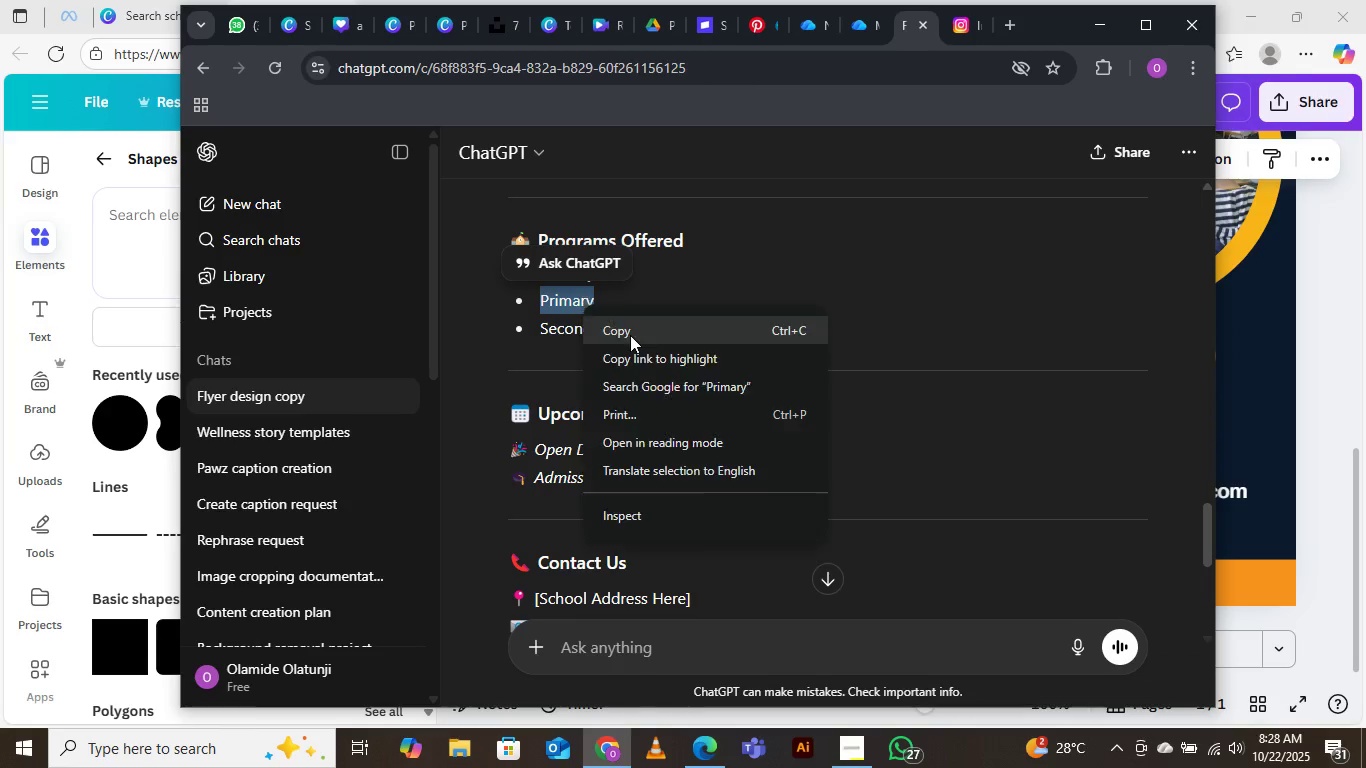 
left_click([630, 335])
 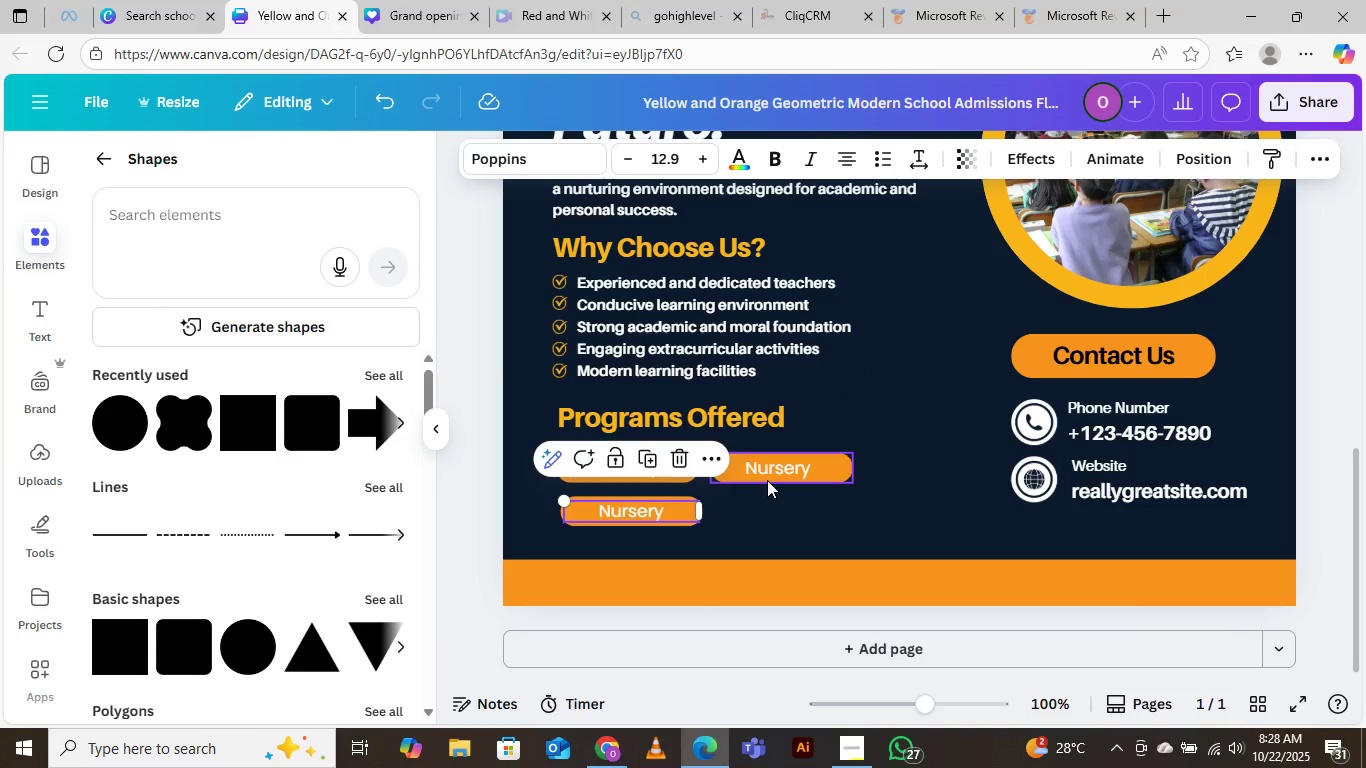 
double_click([771, 473])
 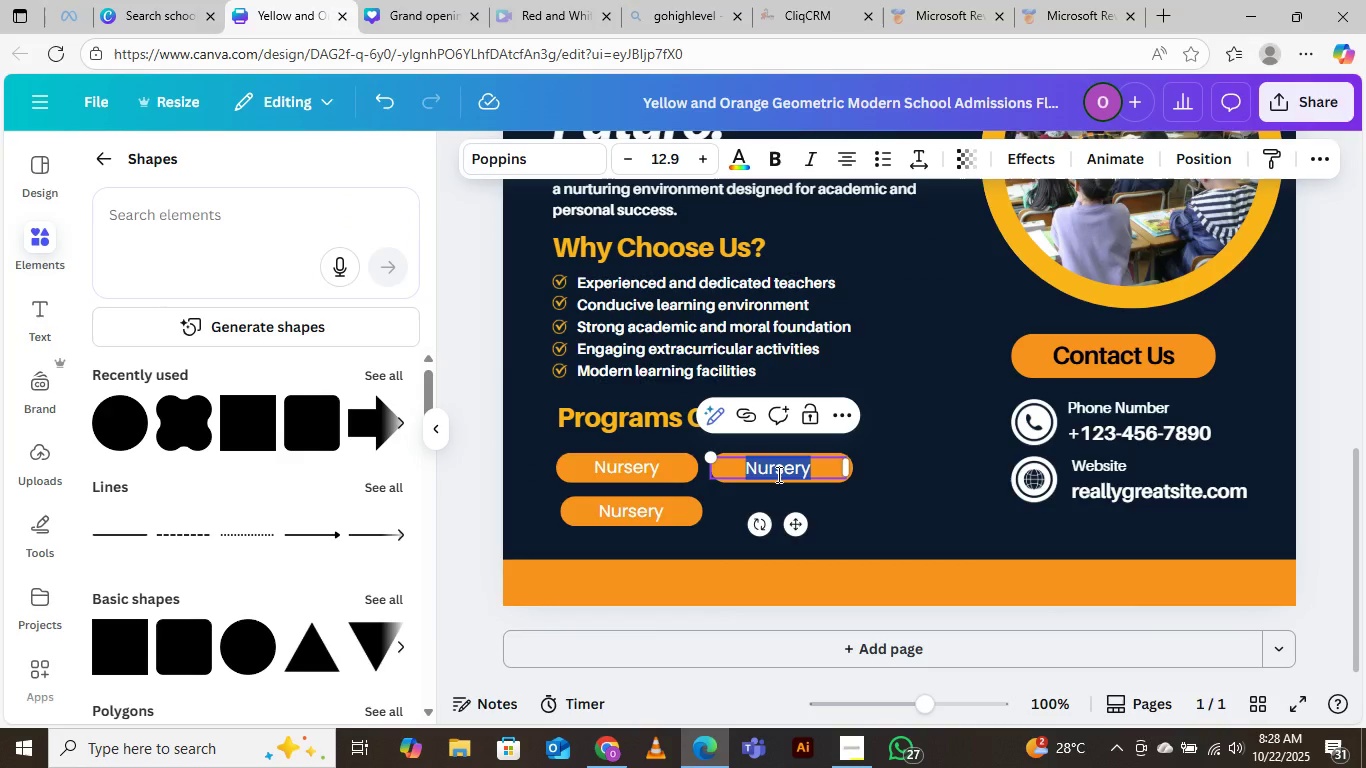 
key(Control+V)
 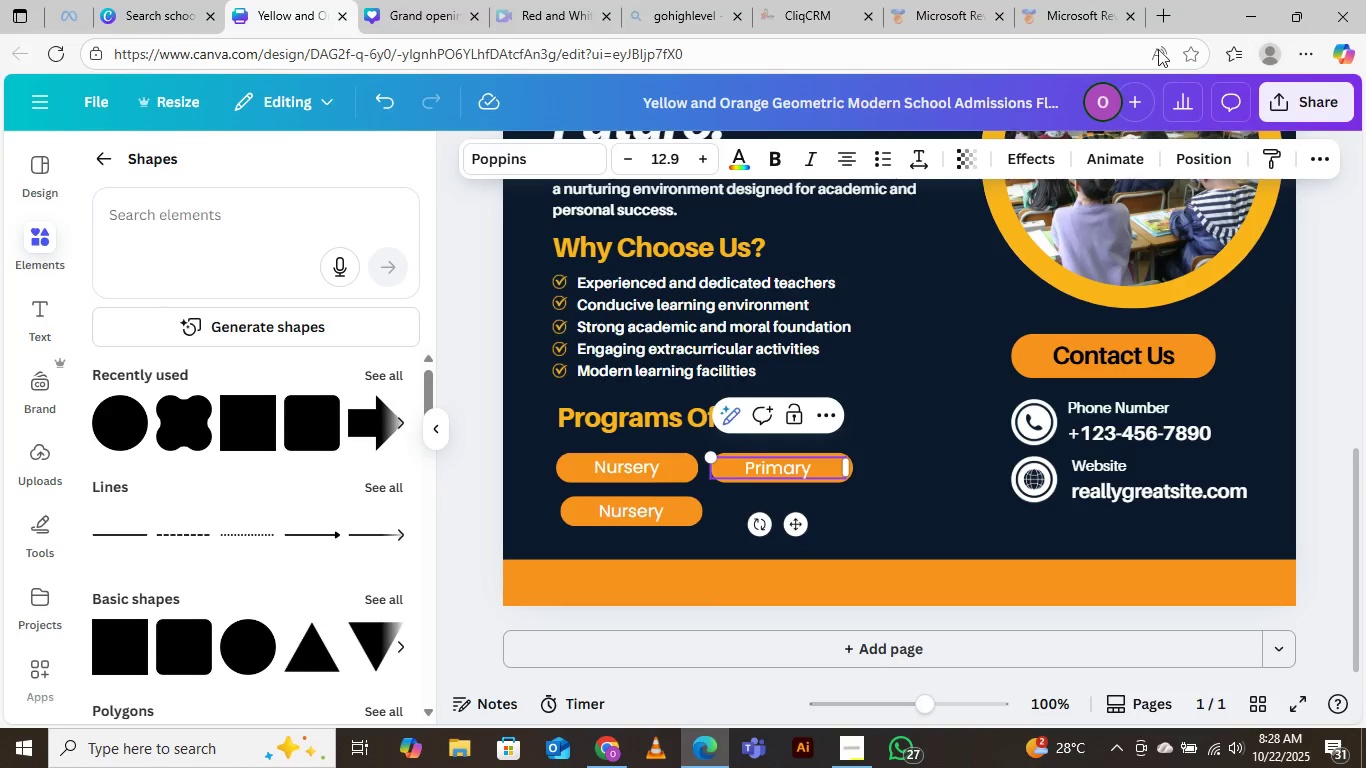 
left_click([924, 401])
 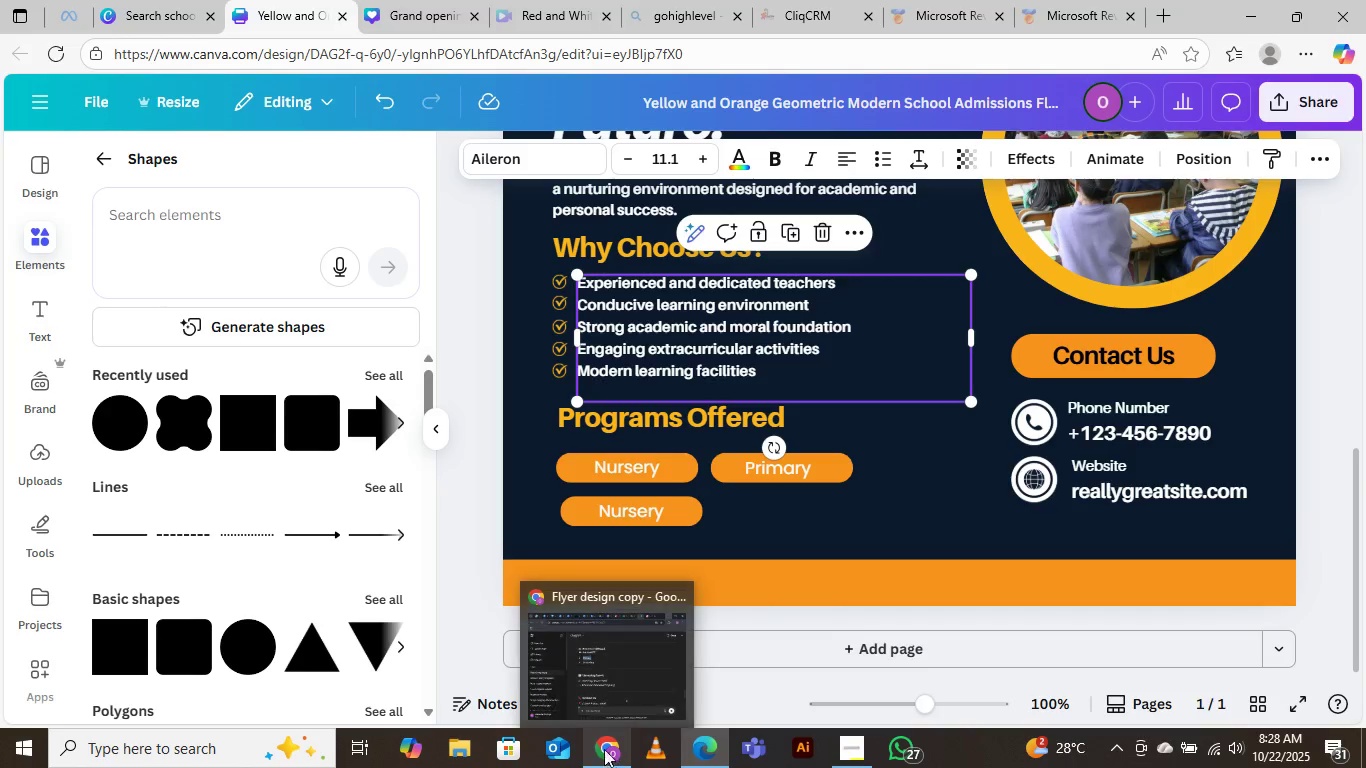 
left_click([605, 661])
 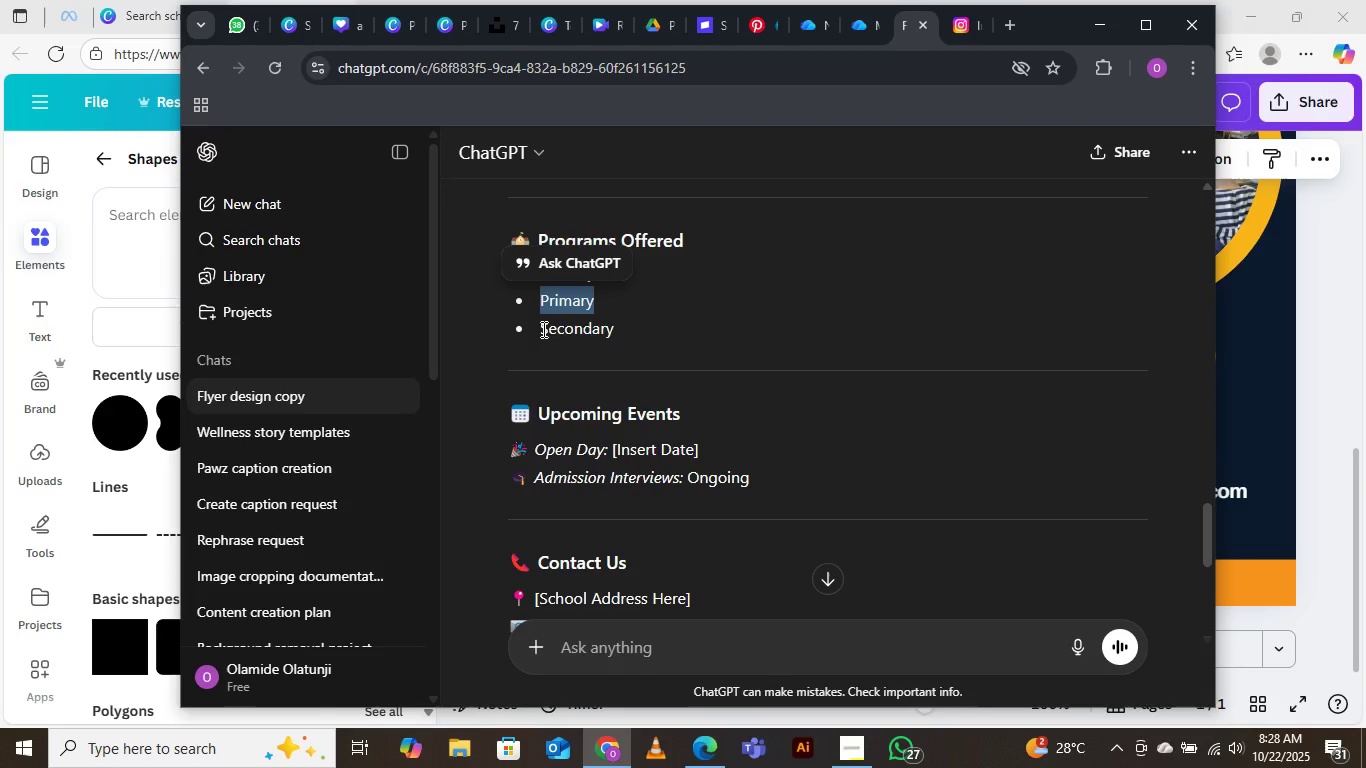 
left_click_drag(start_coordinate=[540, 329], to_coordinate=[612, 333])
 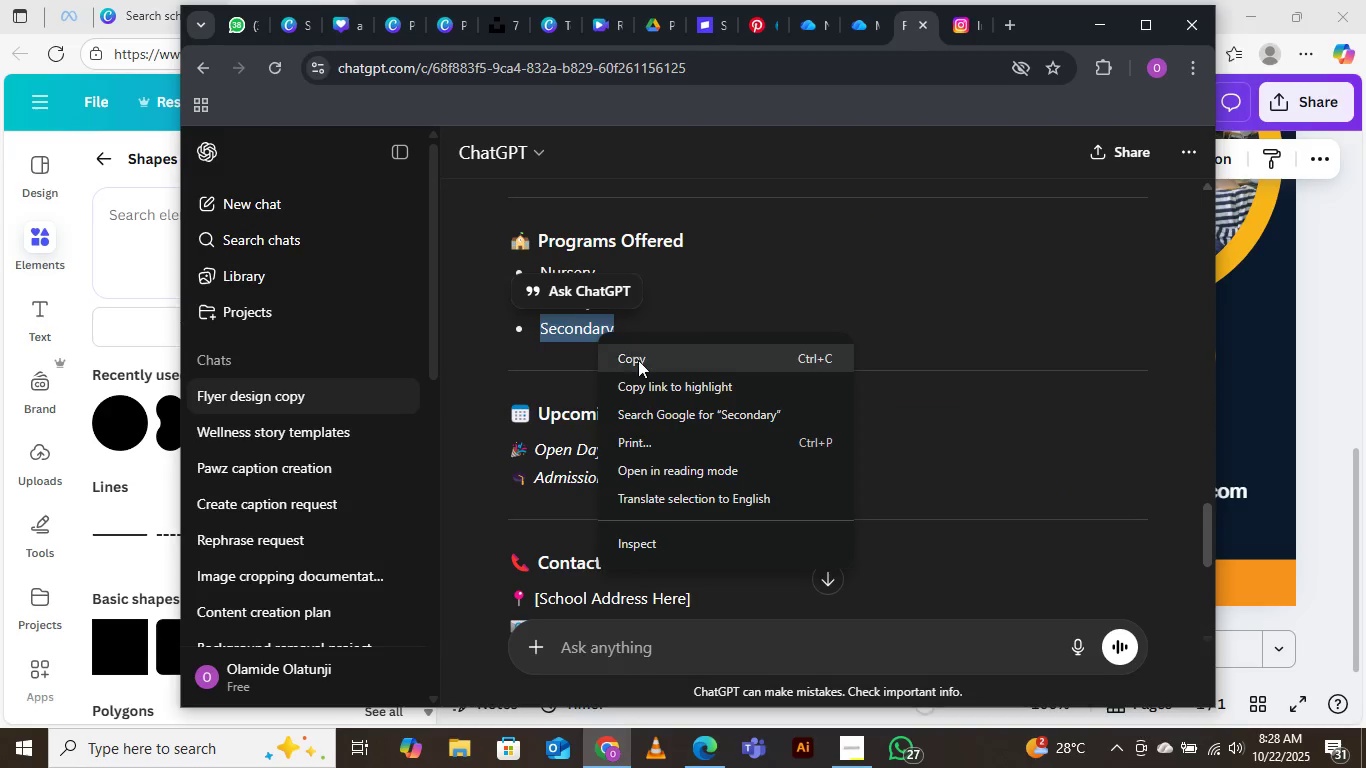 
left_click([641, 364])
 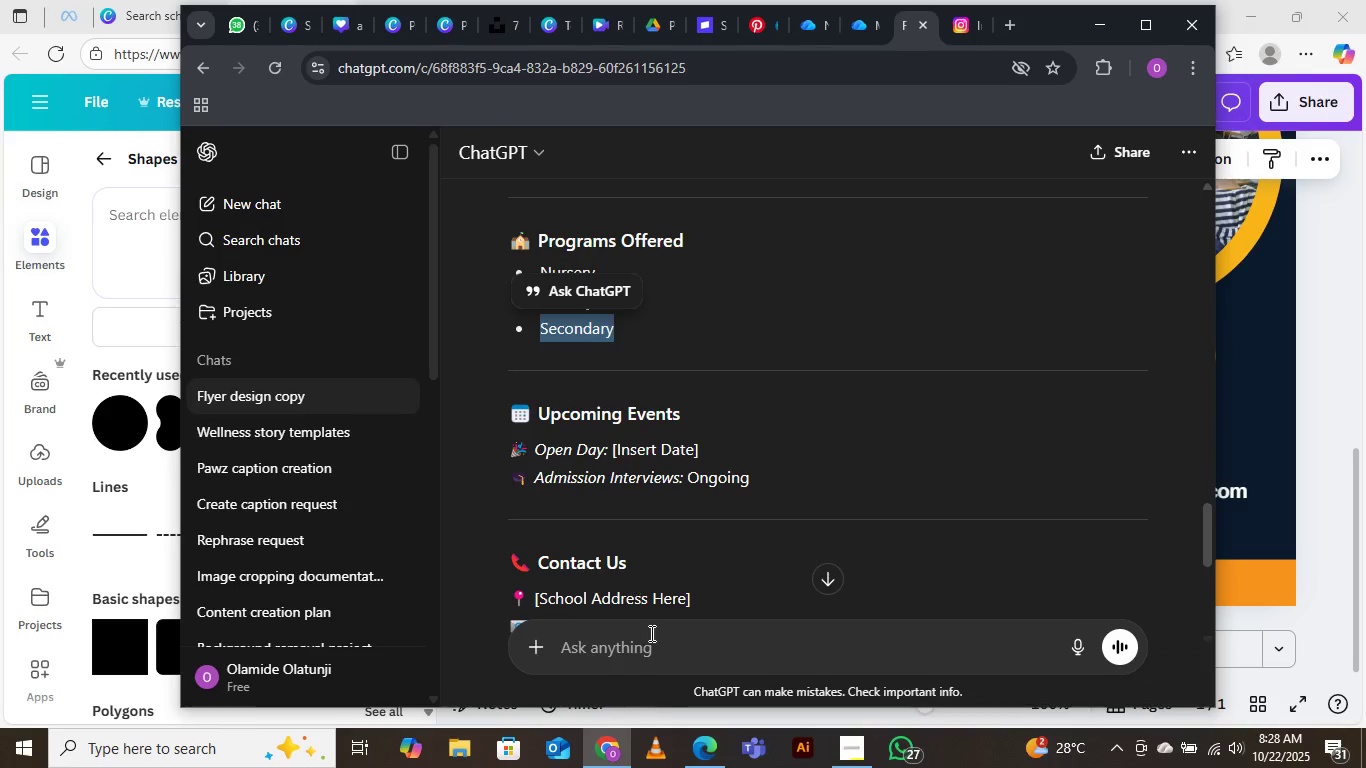 
wait(5.19)
 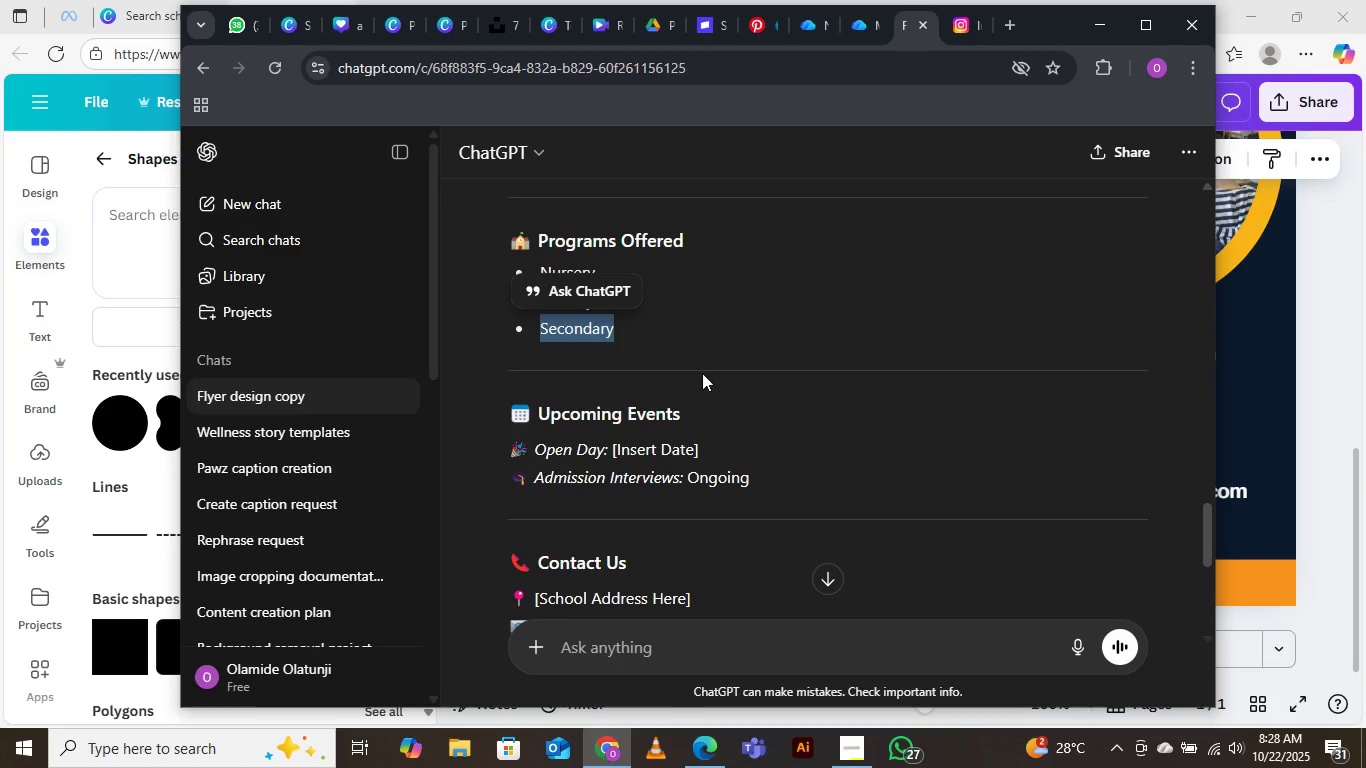 
left_click([700, 740])
 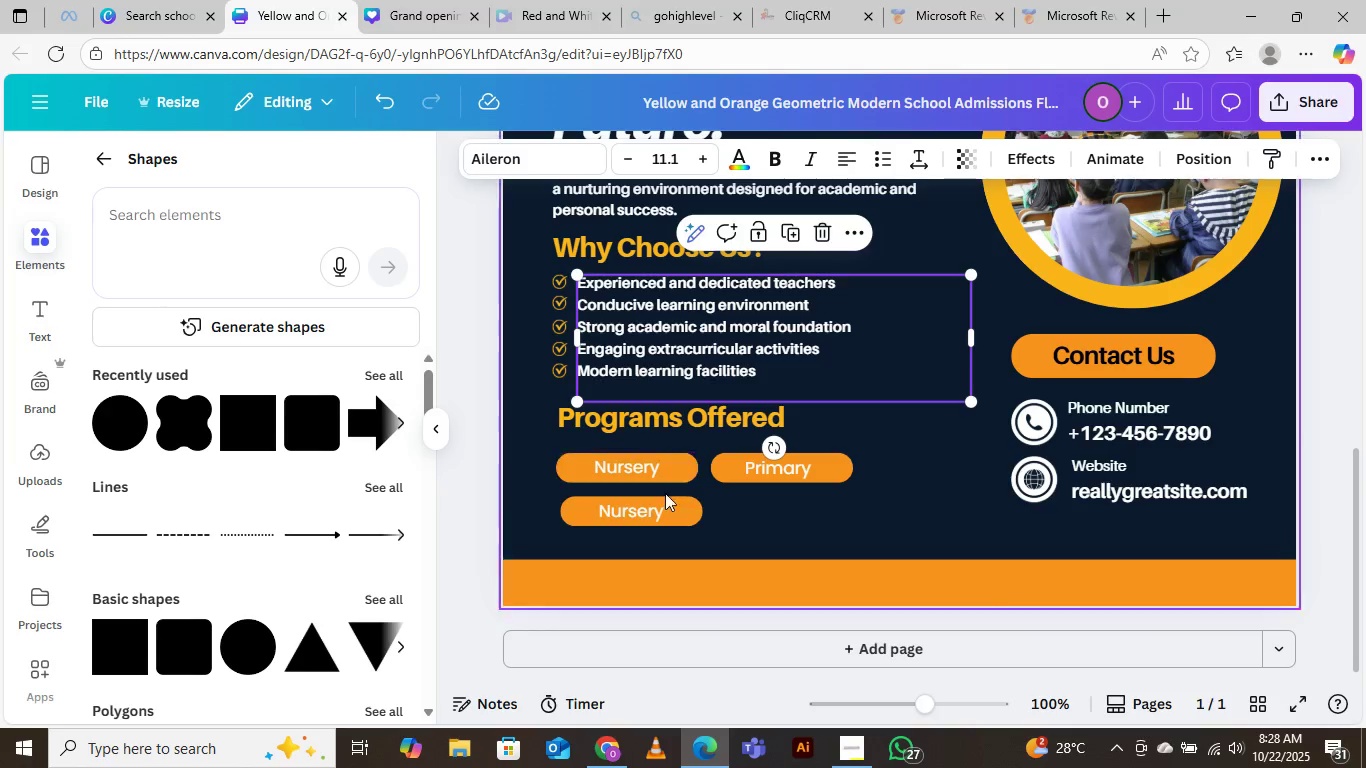 
double_click([646, 509])
 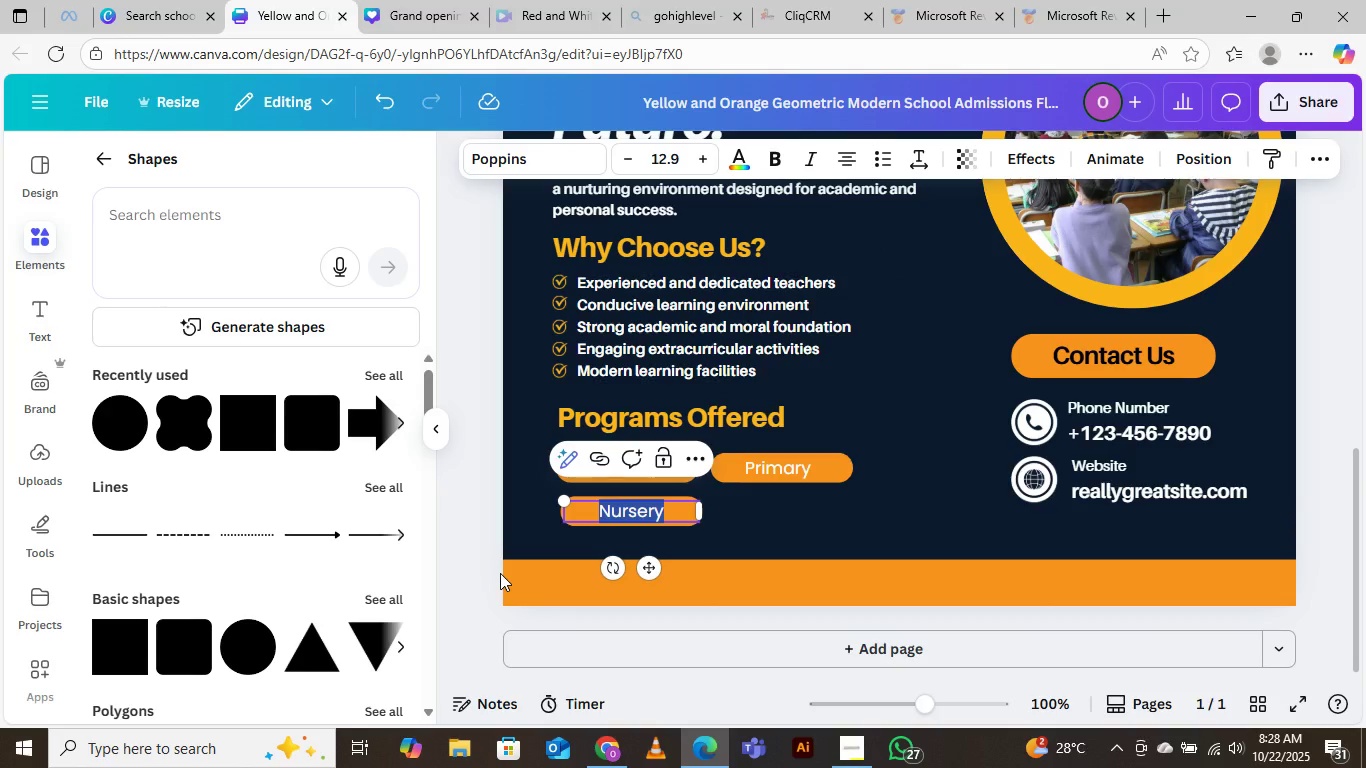 
key(Control+V)
 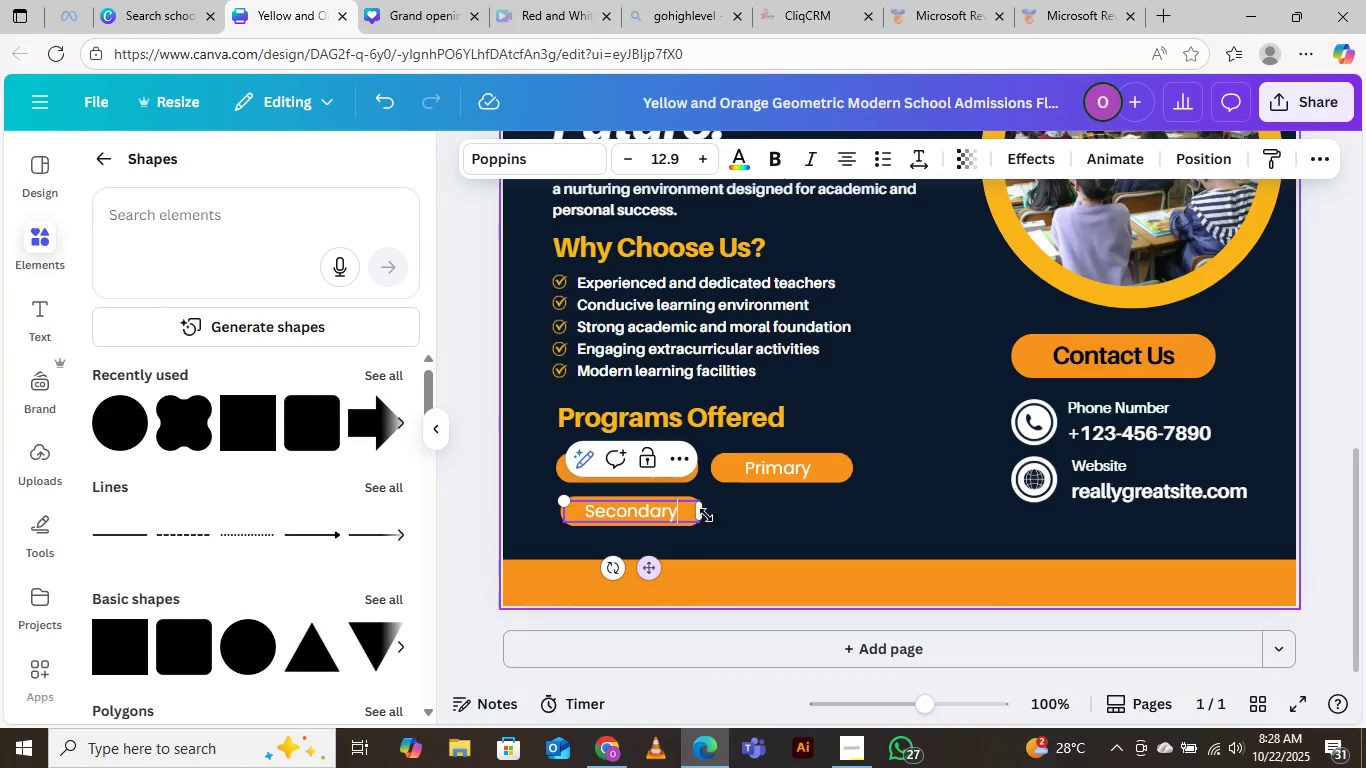 
left_click([803, 513])
 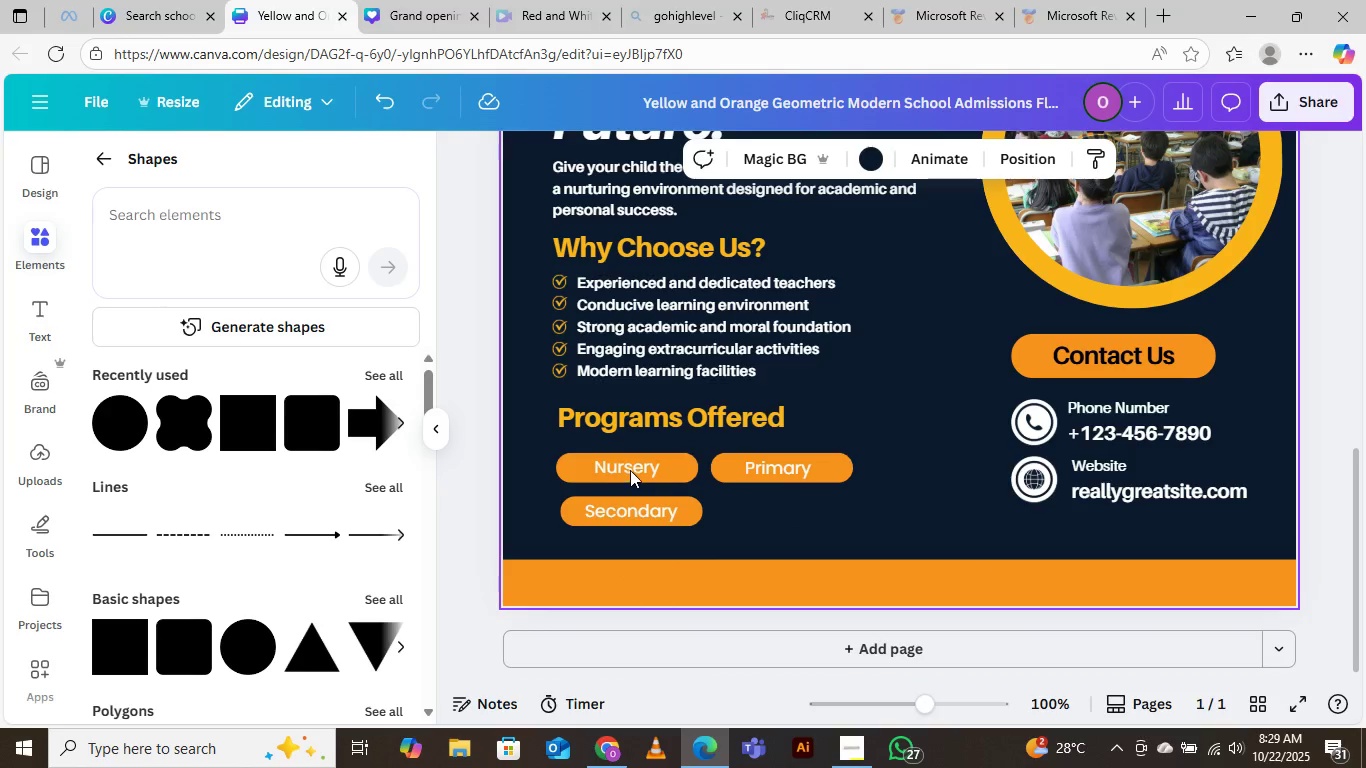 
left_click([630, 470])
 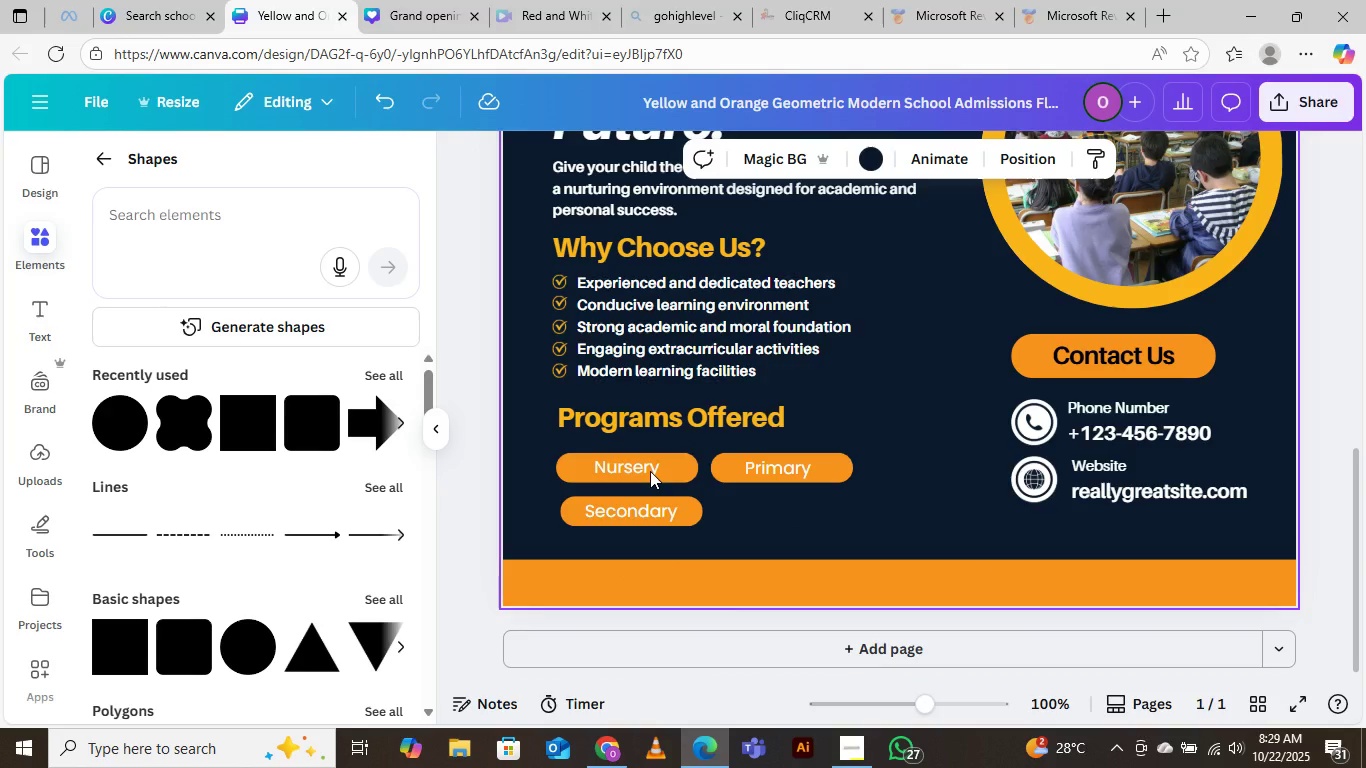 
left_click([649, 468])
 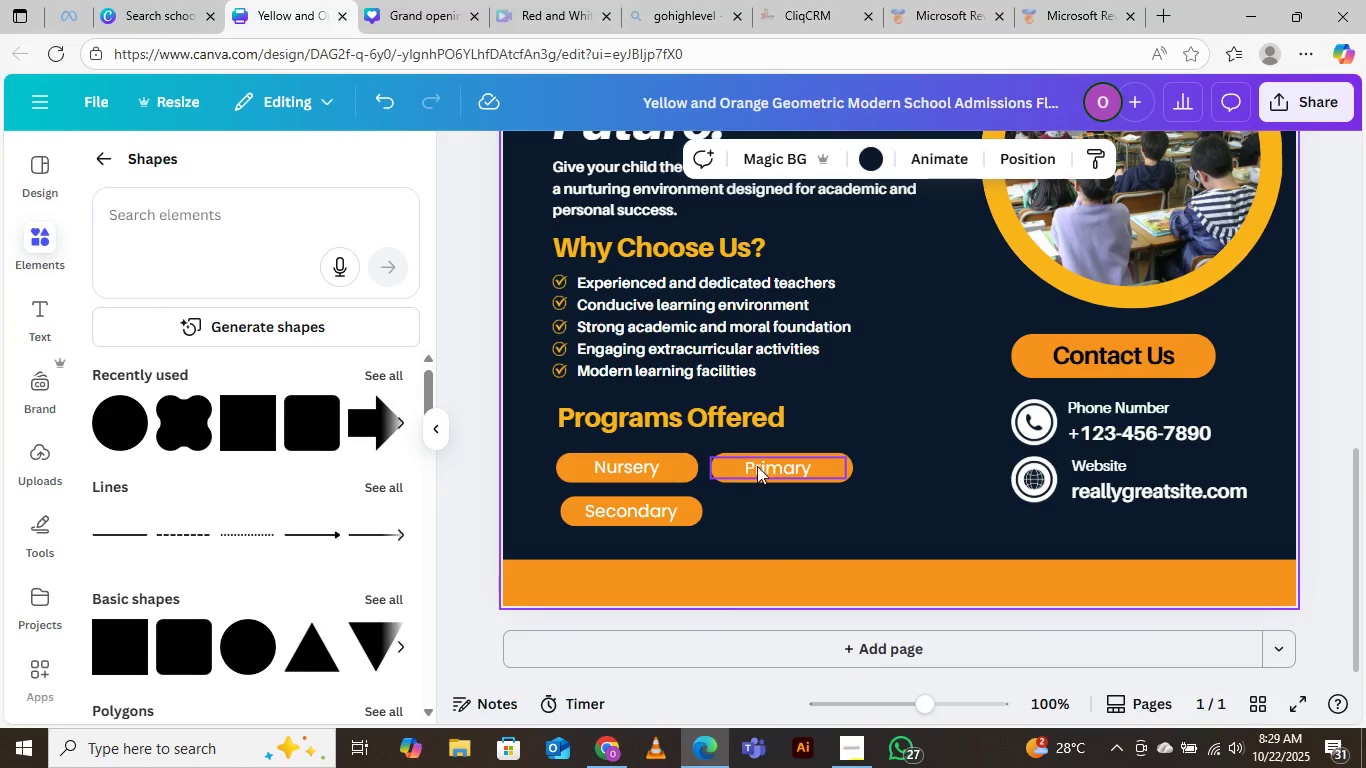 
left_click([761, 466])
 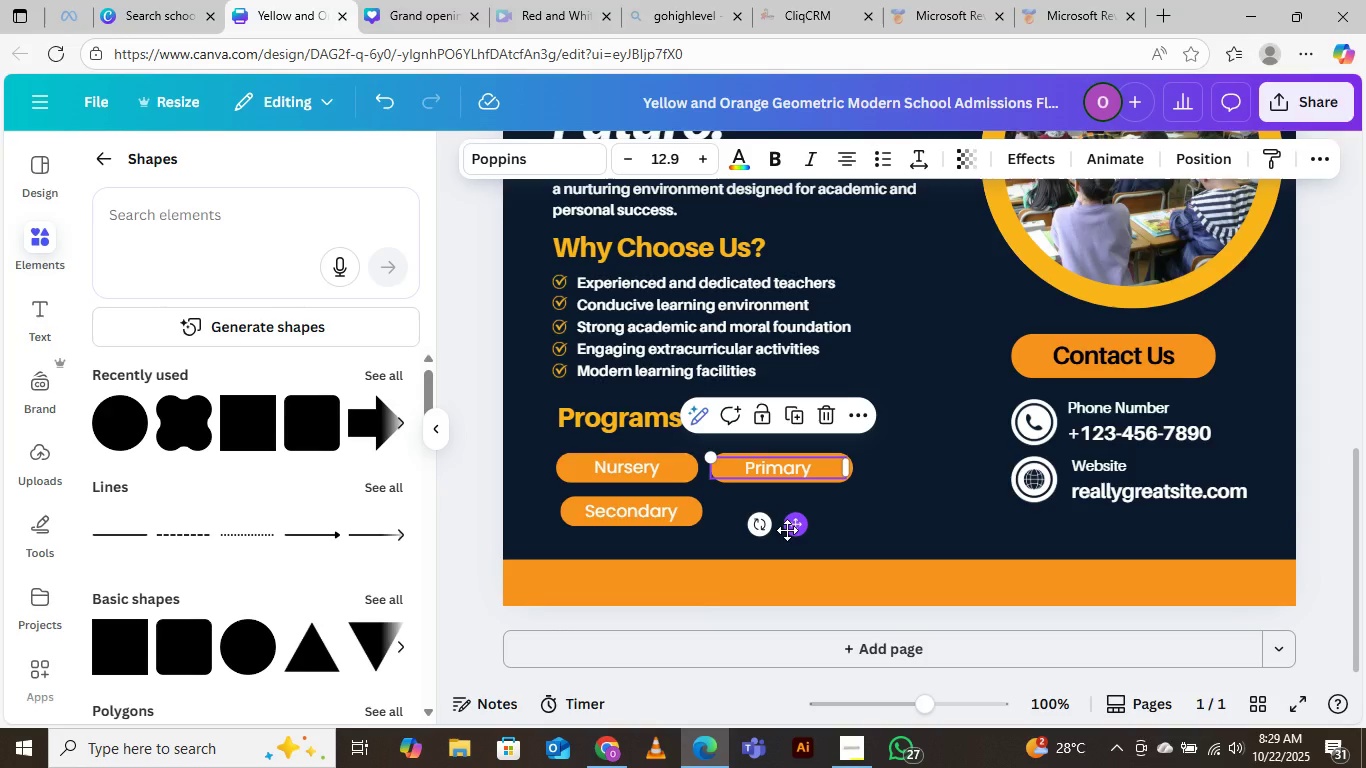 
key(ArrowRight)
 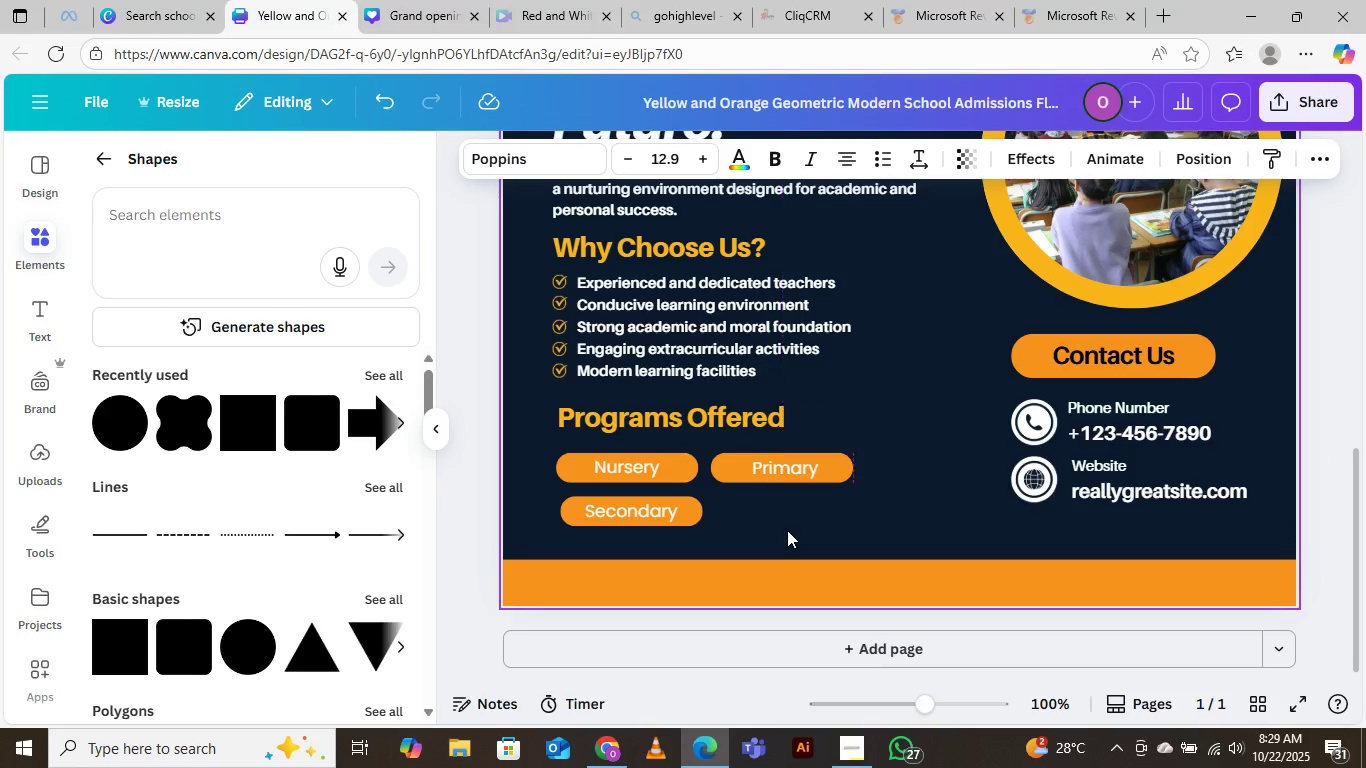 
key(ArrowRight)
 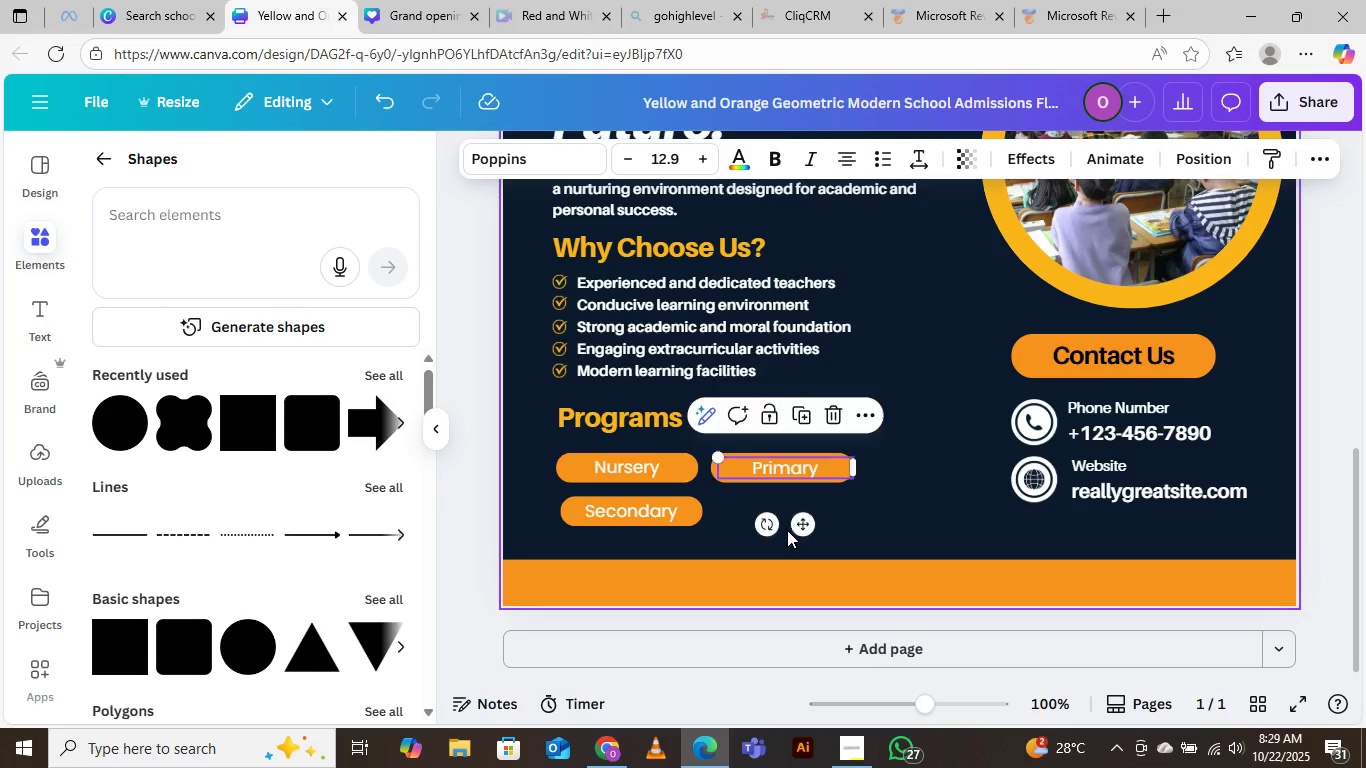 
key(ArrowUp)
 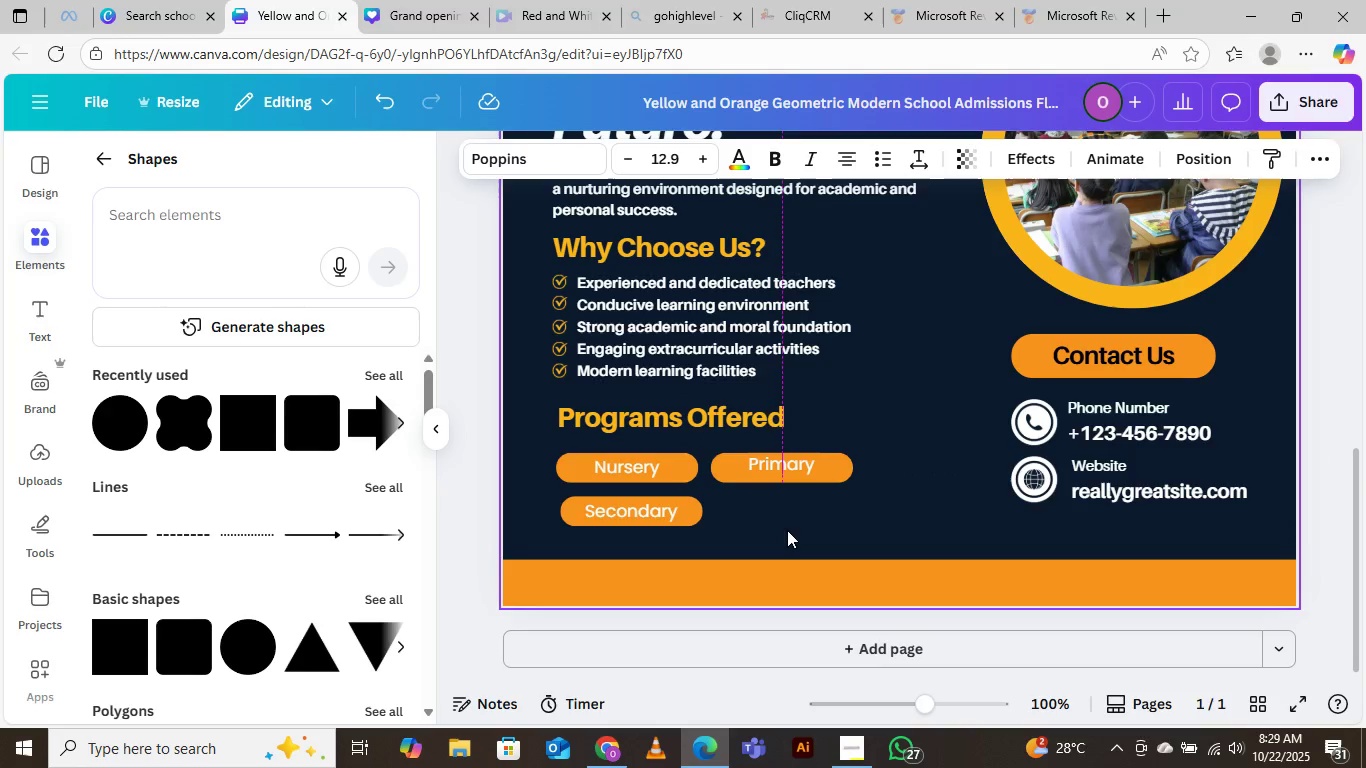 
key(ArrowLeft)
 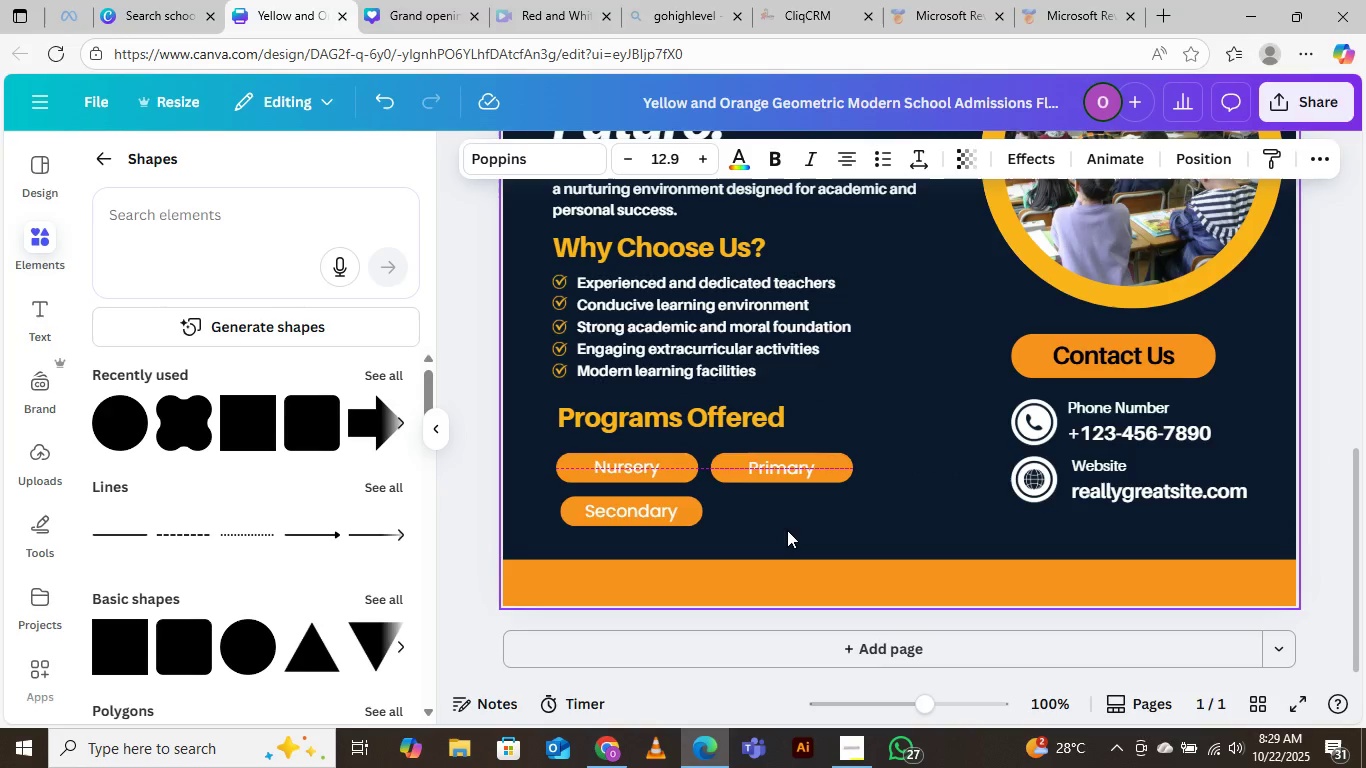 
key(ArrowDown)
 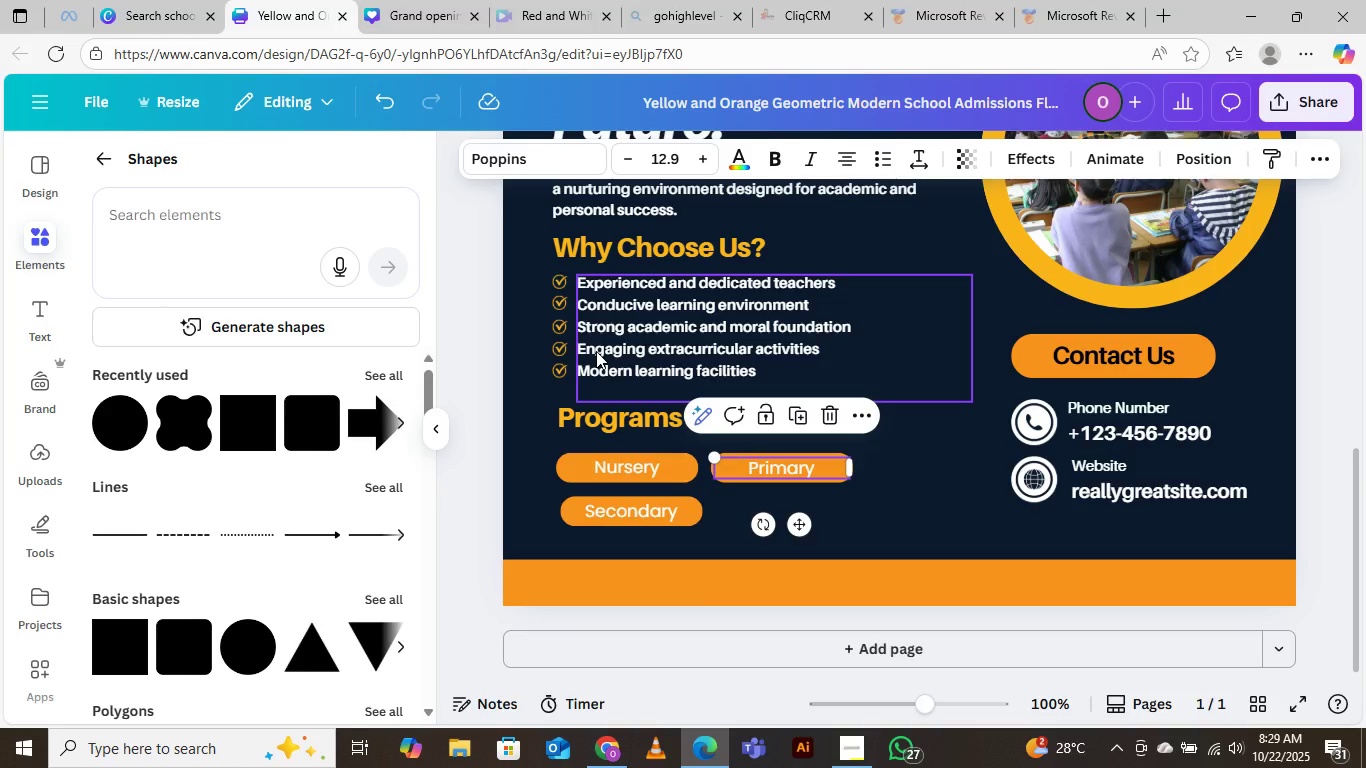 
wait(23.31)
 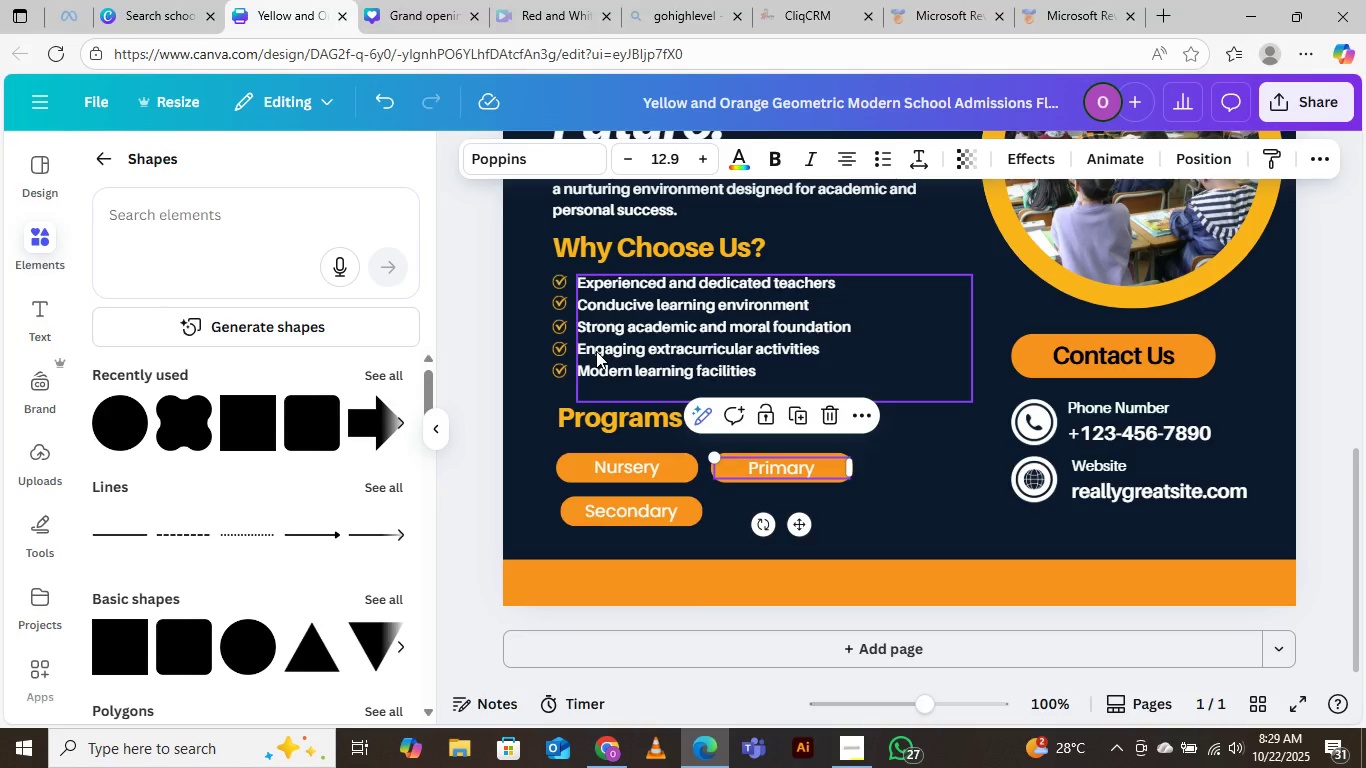 
left_click([942, 455])
 